 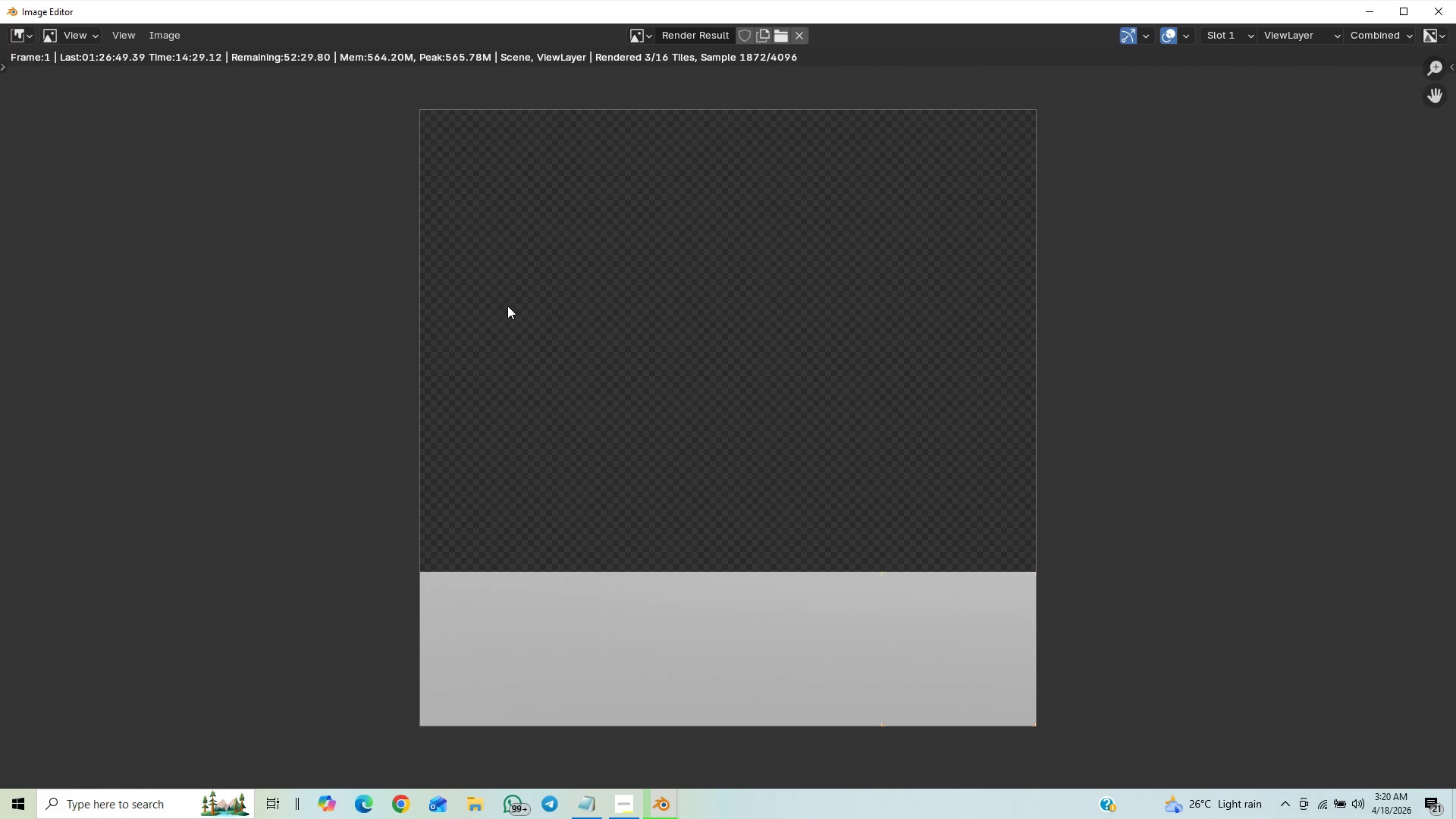 
scroll: coordinate [451, 304], scroll_direction: down, amount: 1.0
 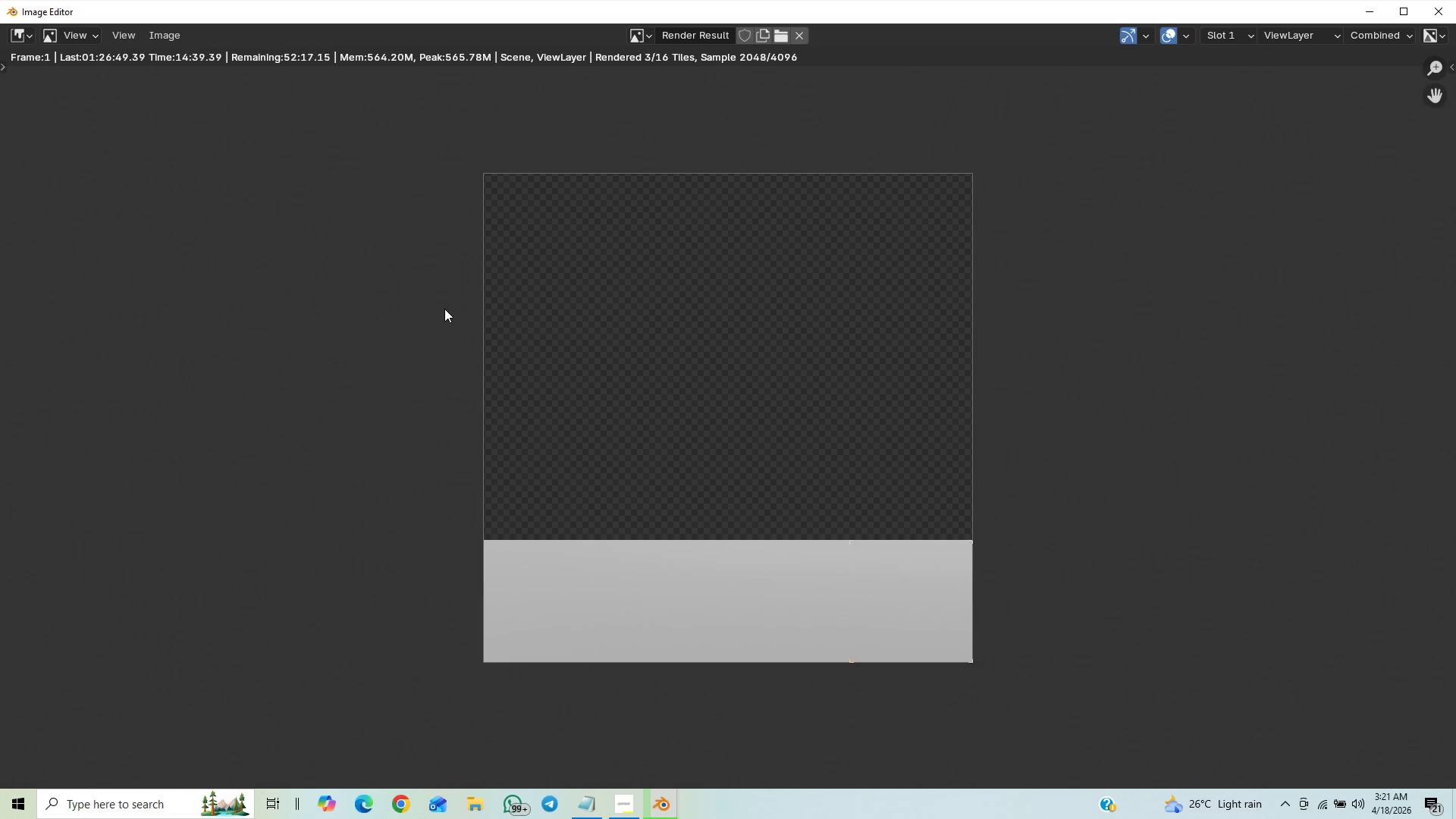 
wait(6.27)
 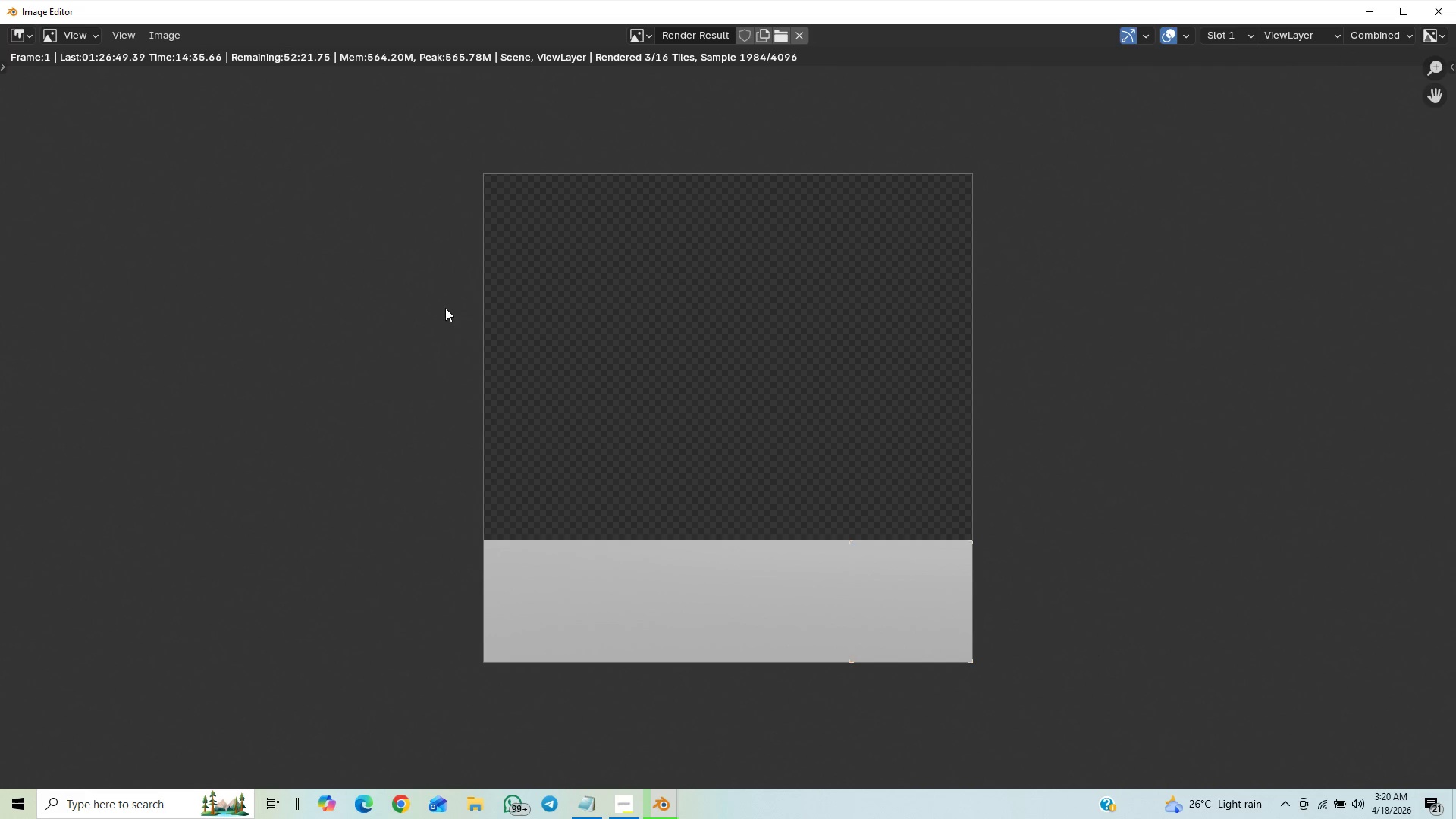 
scroll: coordinate [454, 311], scroll_direction: down, amount: 1.0
 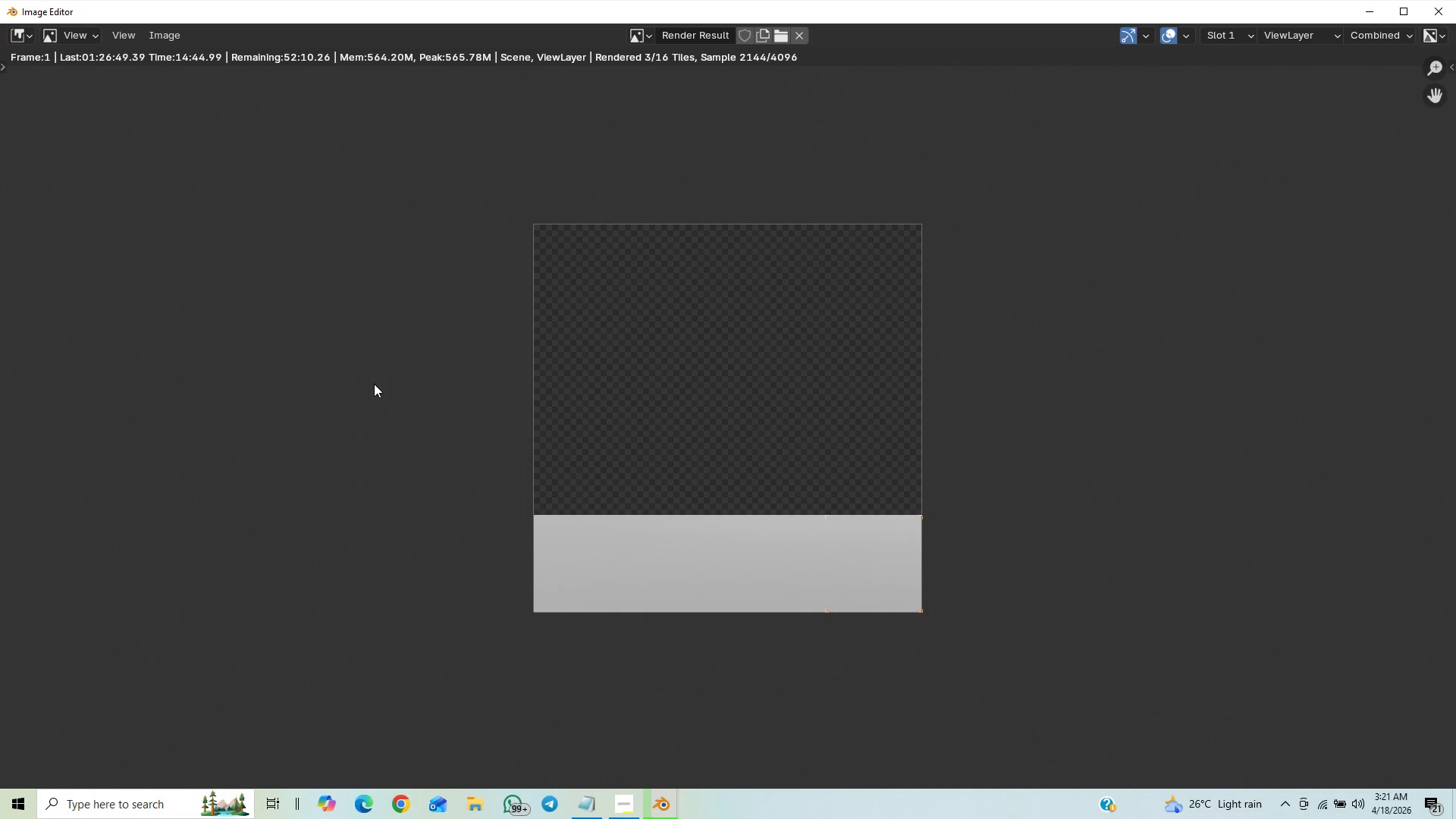 
wait(5.48)
 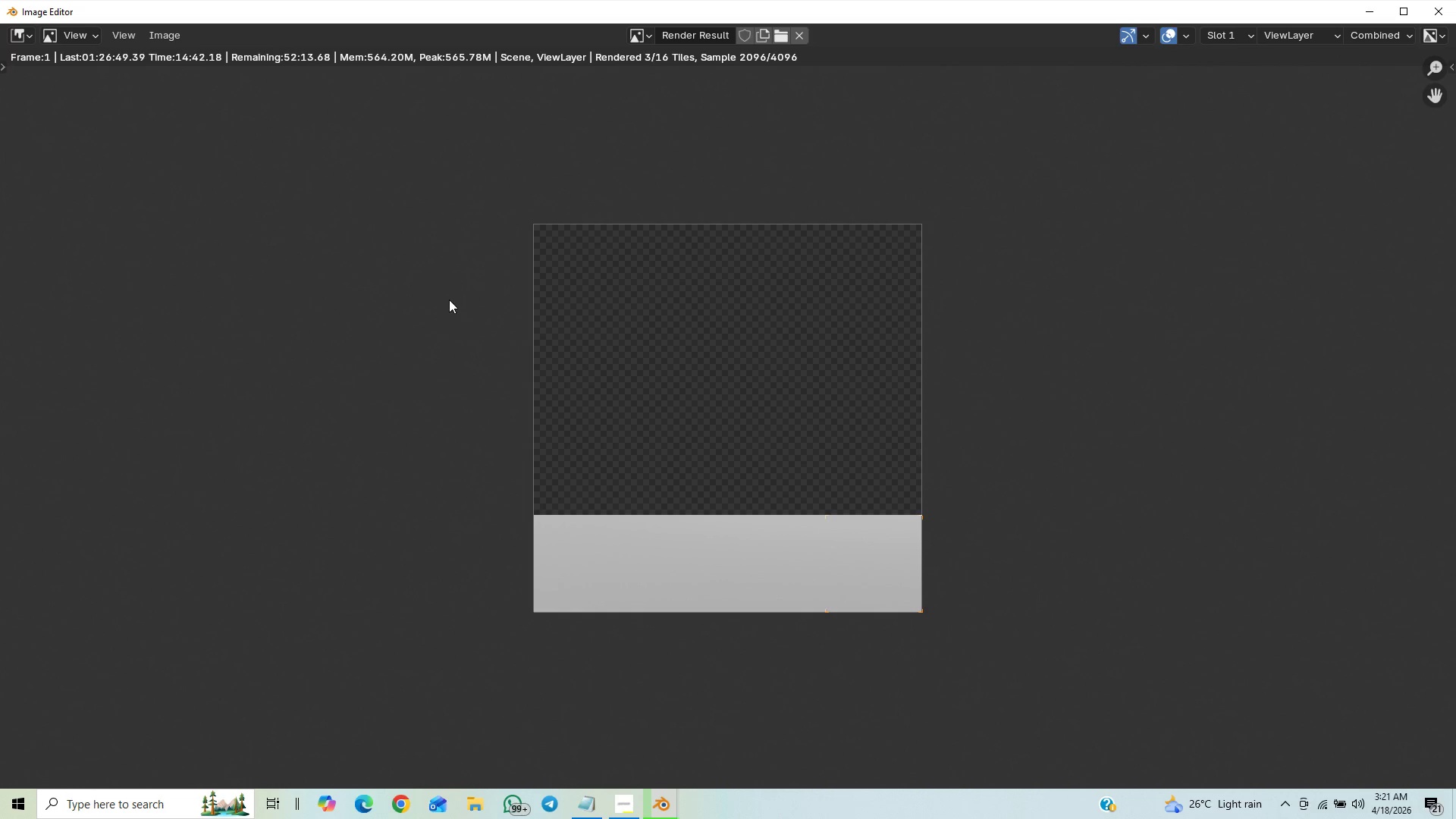 
scroll: coordinate [395, 402], scroll_direction: up, amount: 2.0
 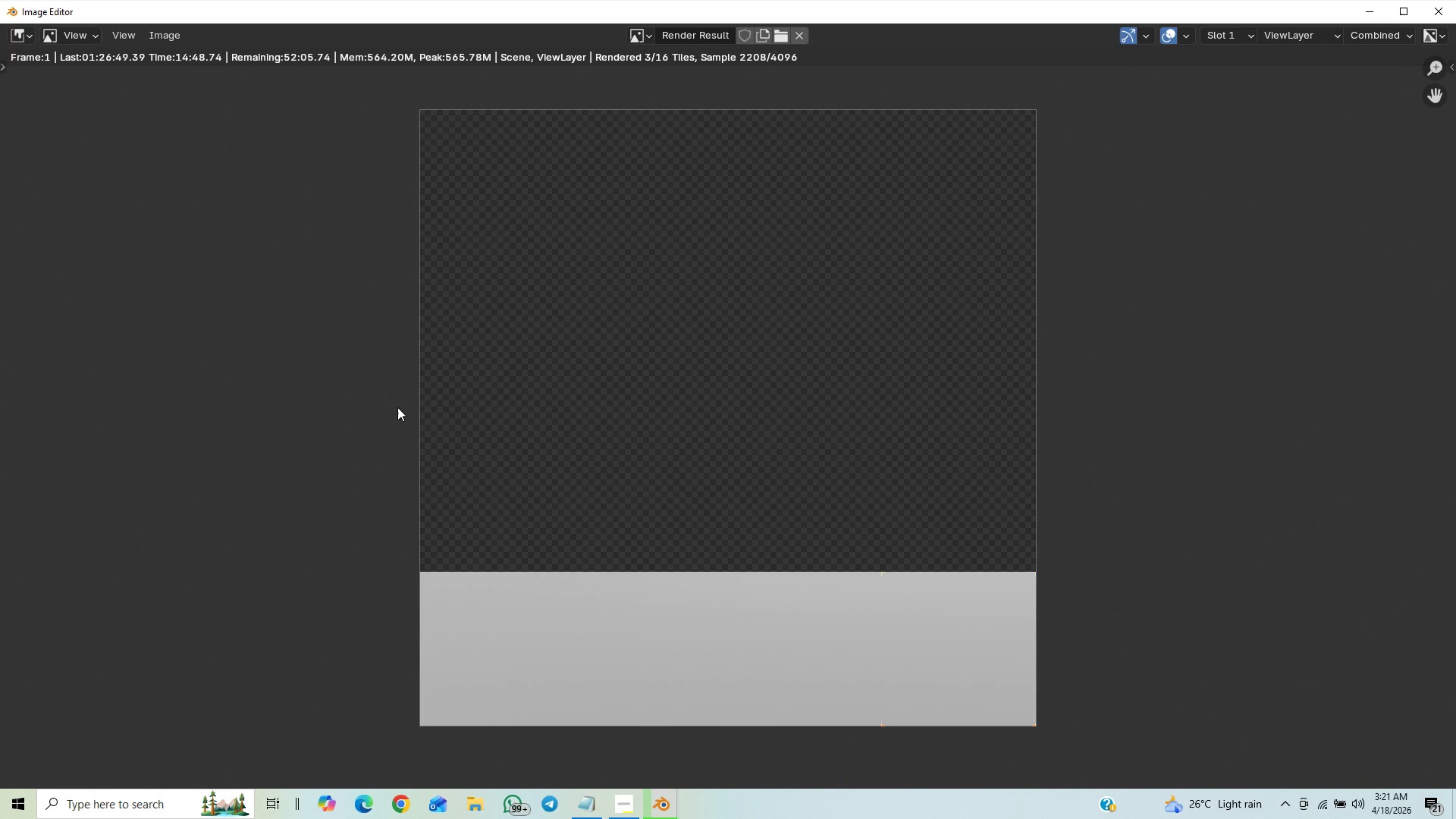 
scroll: coordinate [435, 482], scroll_direction: down, amount: 5.0
 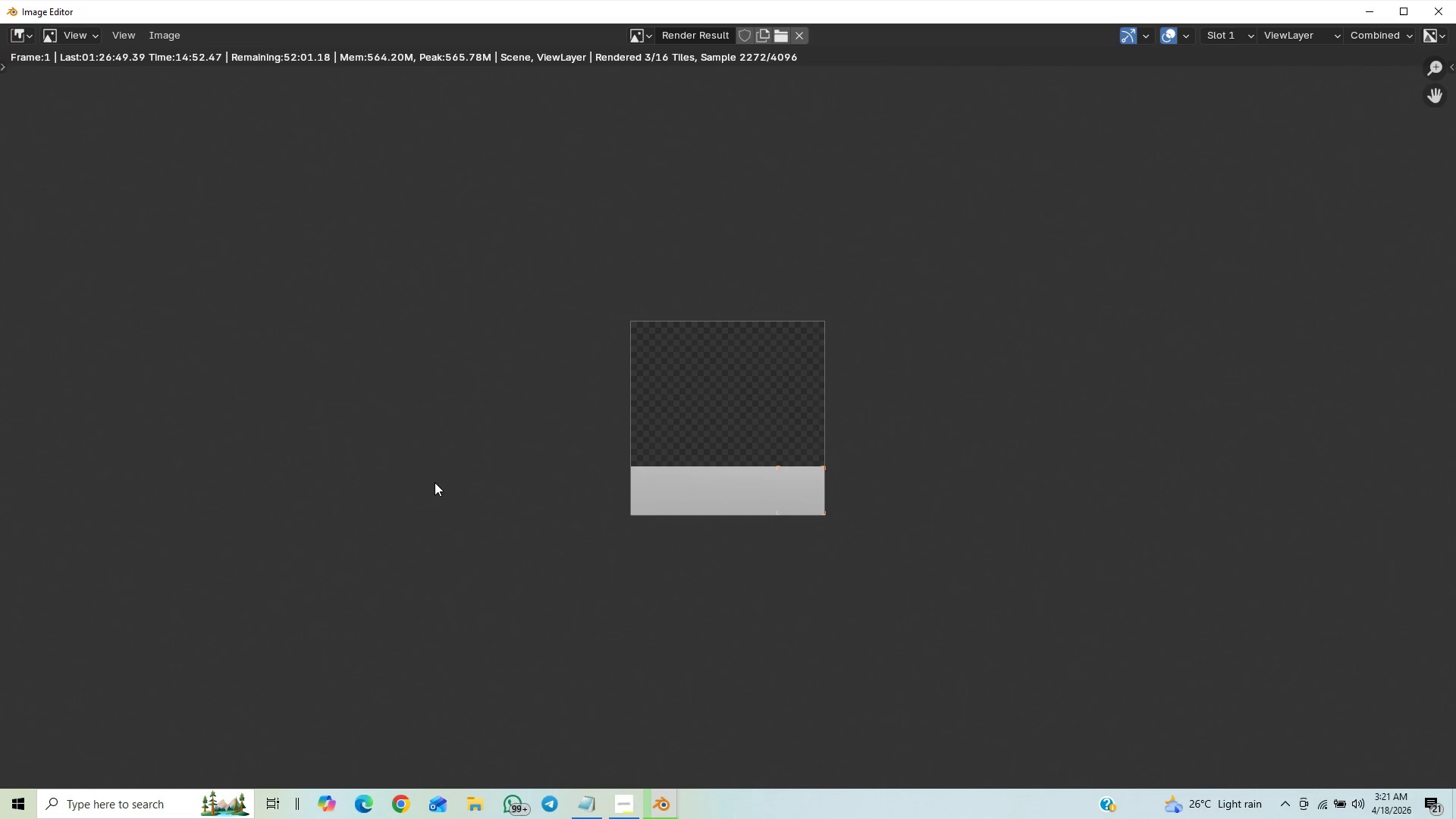 
scroll: coordinate [435, 485], scroll_direction: up, amount: 4.0
 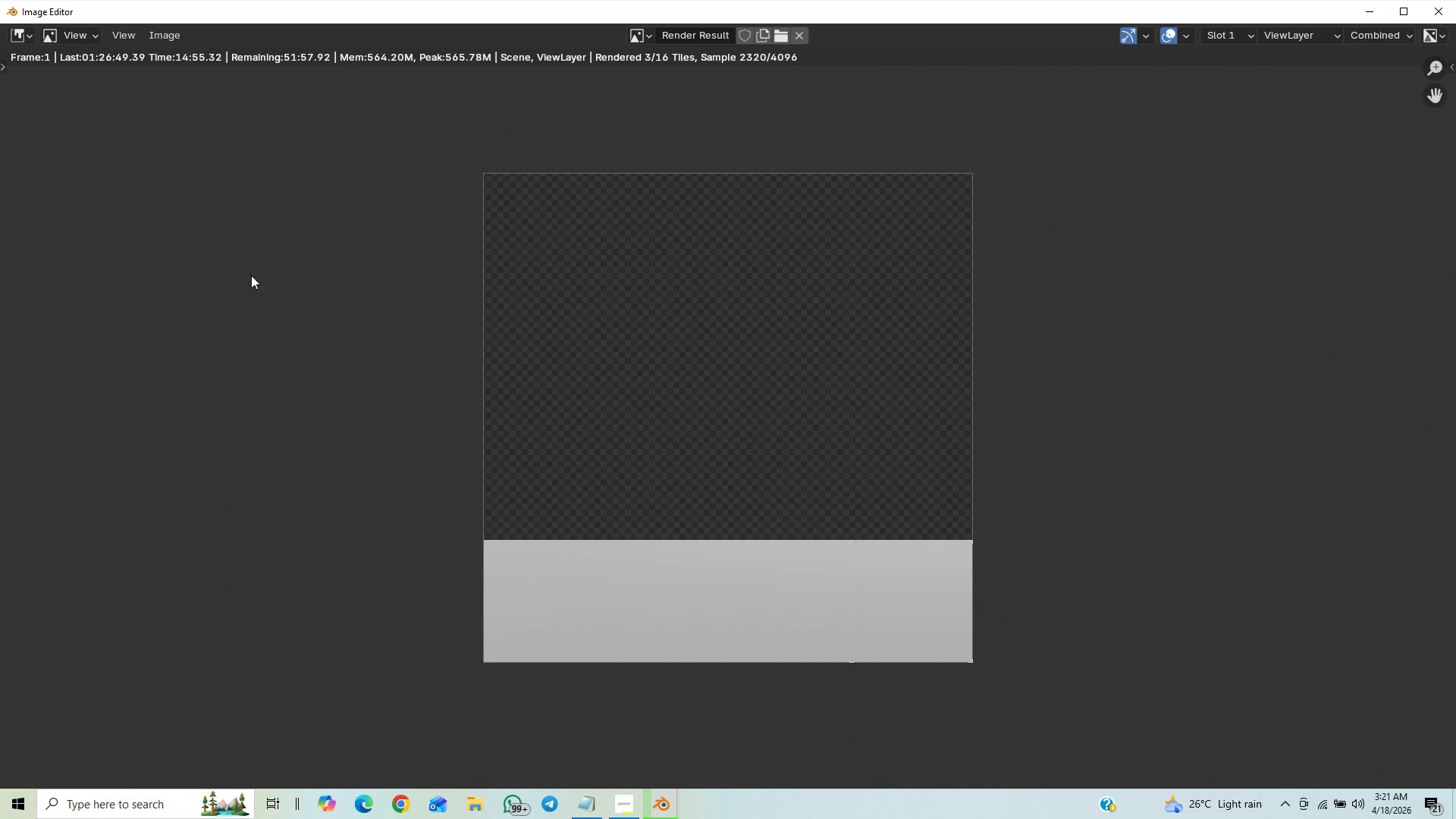 
scroll: coordinate [392, 568], scroll_direction: down, amount: 6.0
 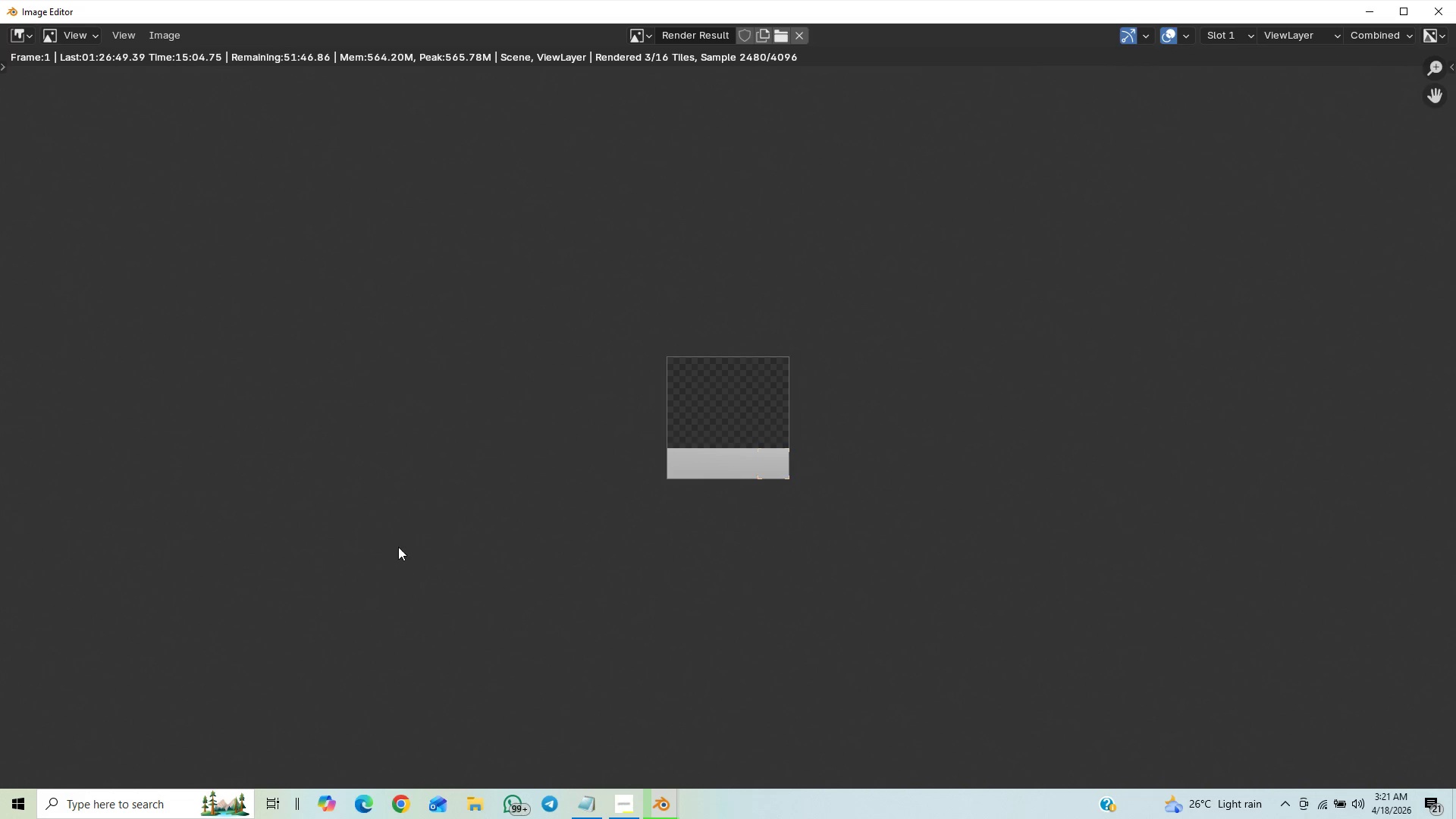 
scroll: coordinate [397, 567], scroll_direction: up, amount: 6.0
 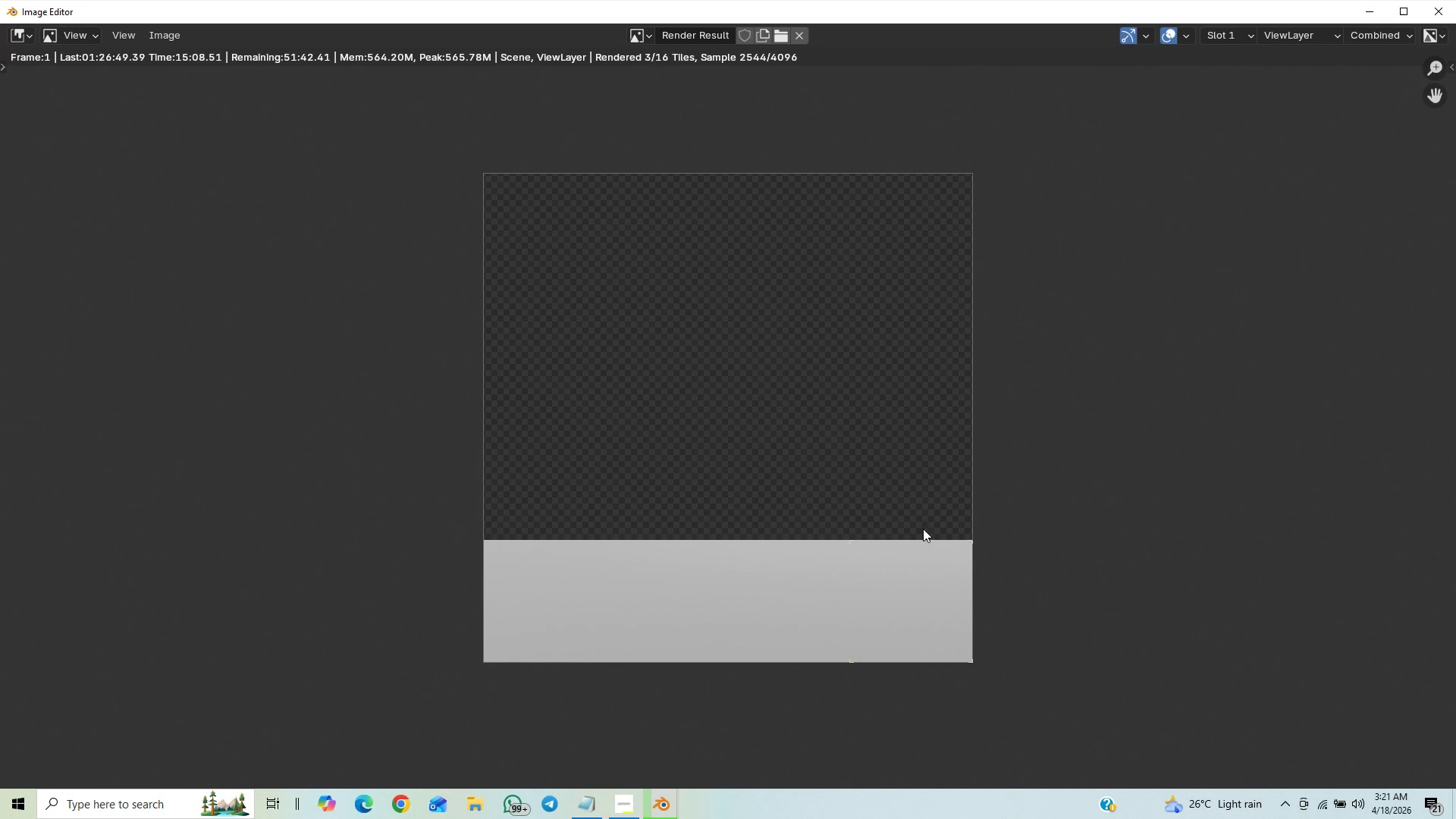 
scroll: coordinate [991, 635], scroll_direction: down, amount: 8.0
 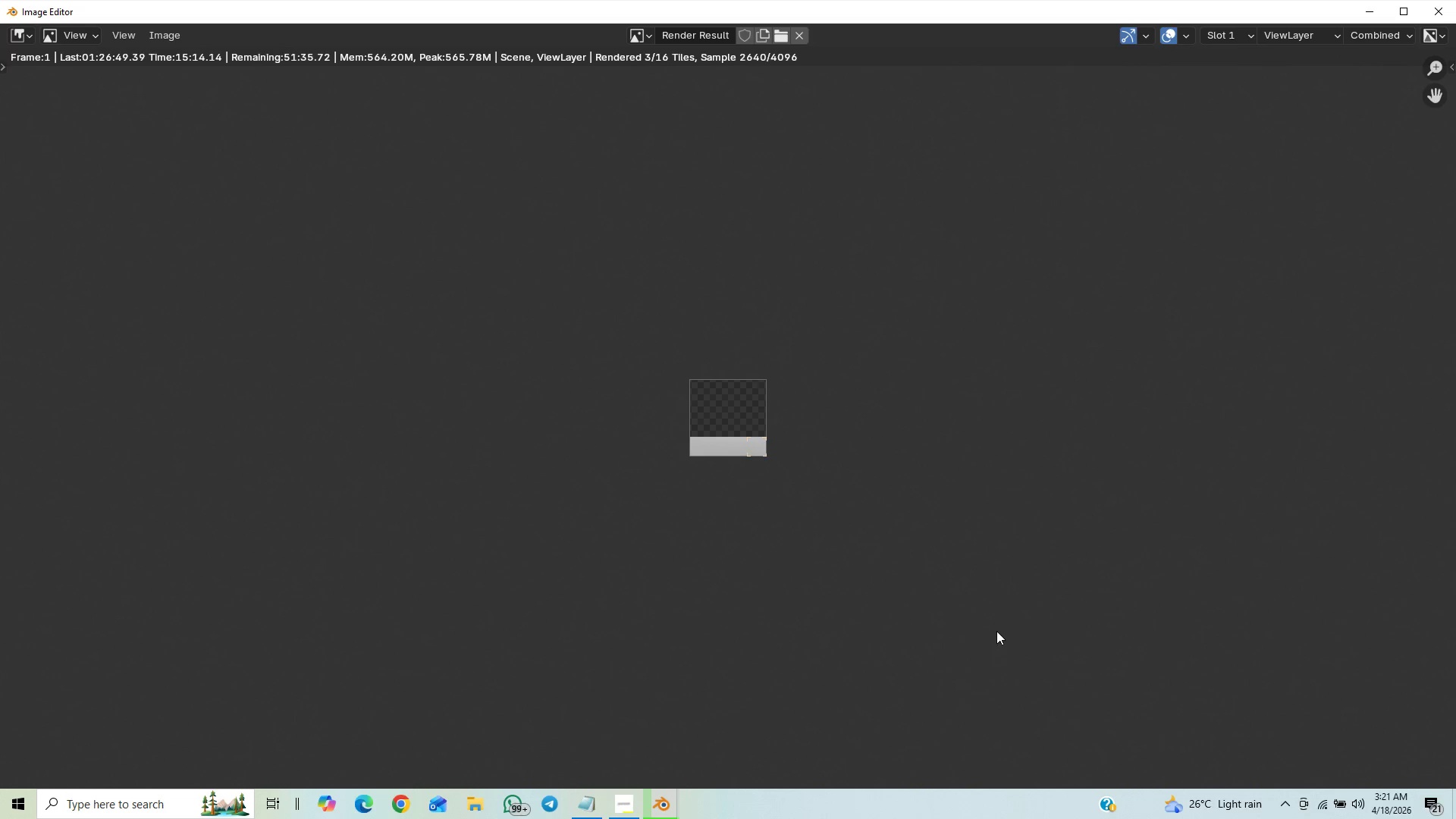 
scroll: coordinate [955, 624], scroll_direction: up, amount: 5.0
 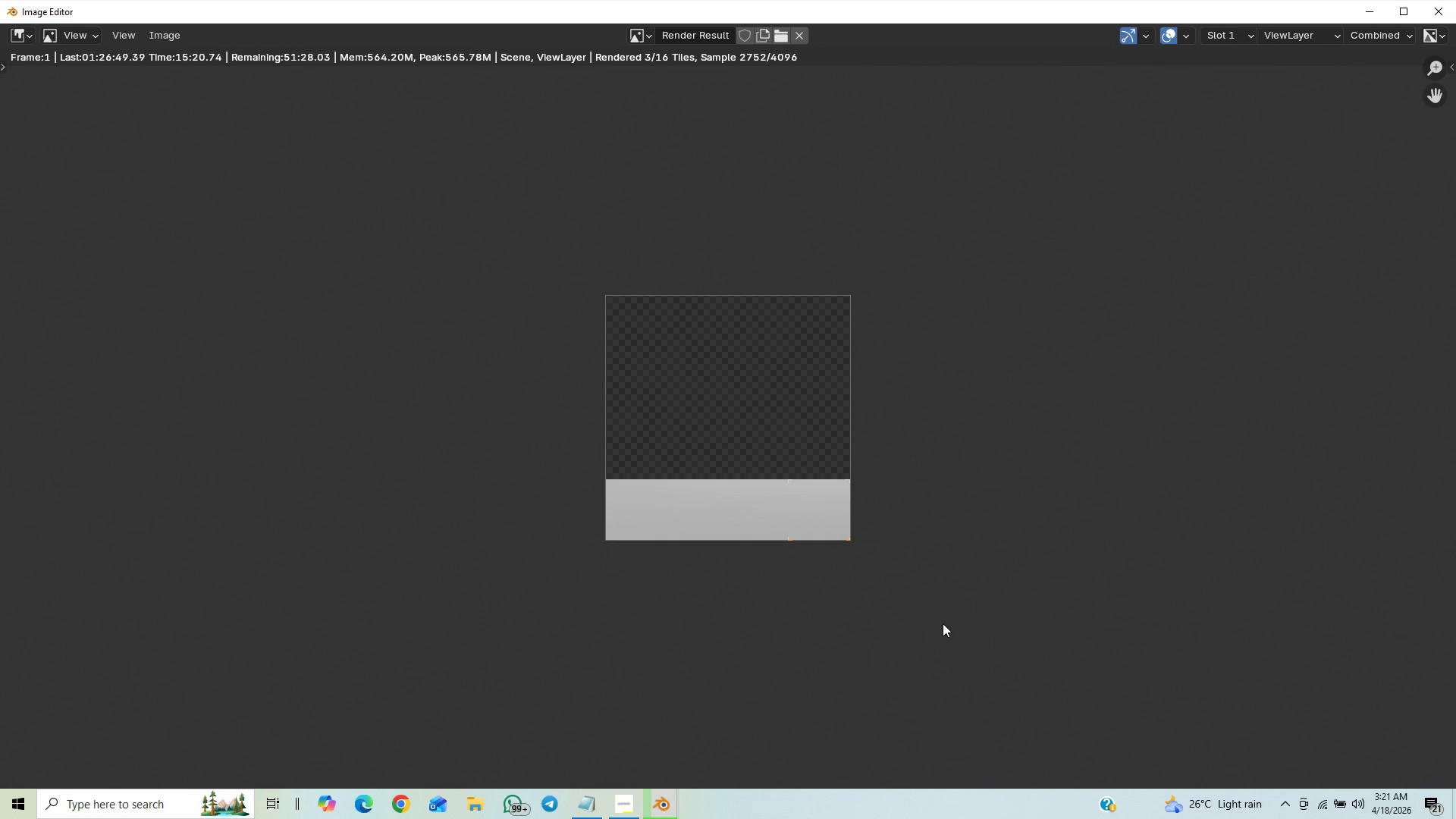 
scroll: coordinate [937, 619], scroll_direction: down, amount: 16.0
 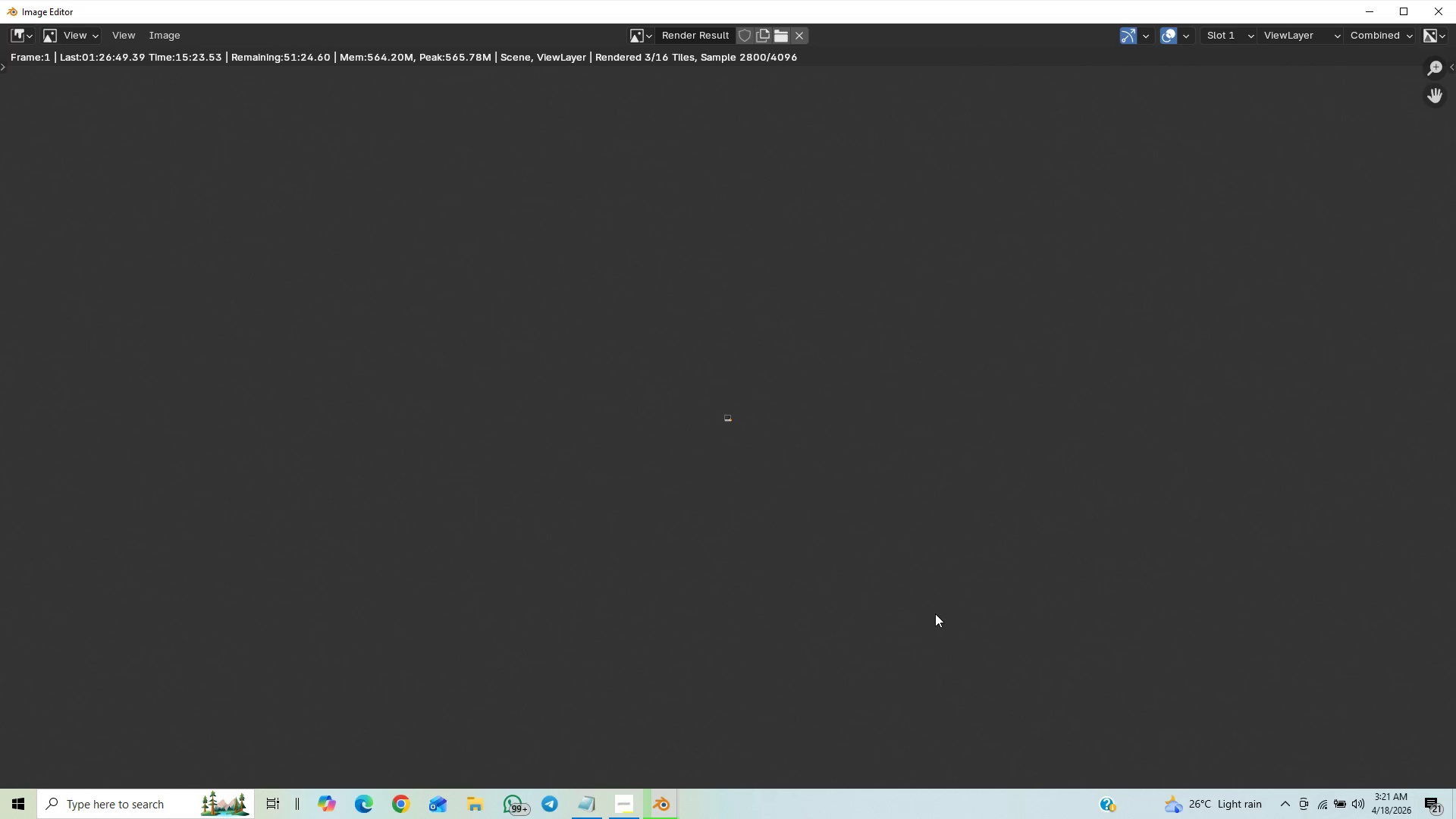 
scroll: coordinate [934, 613], scroll_direction: up, amount: 4.0
 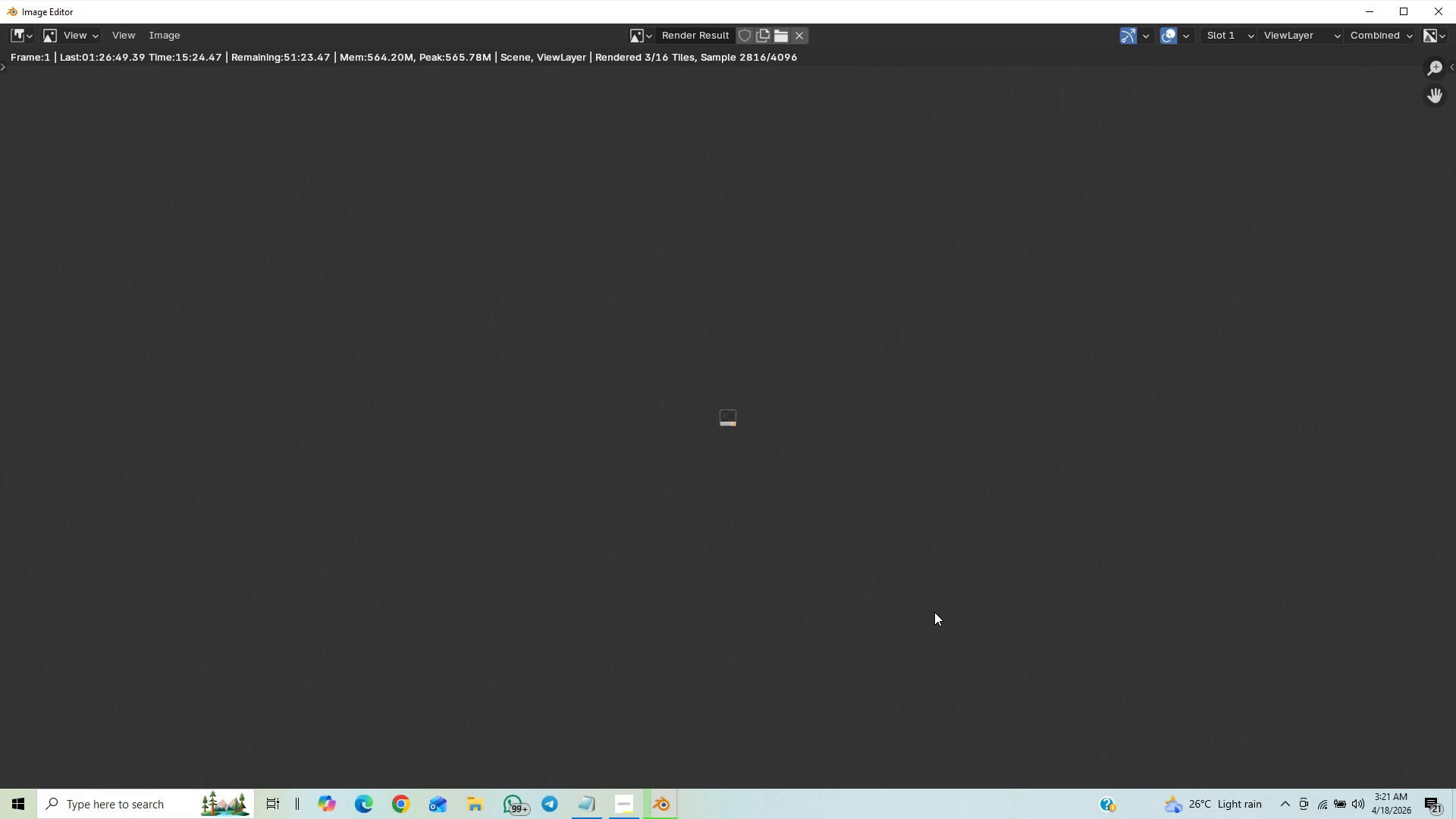 
scroll: coordinate [934, 610], scroll_direction: down, amount: 4.0
 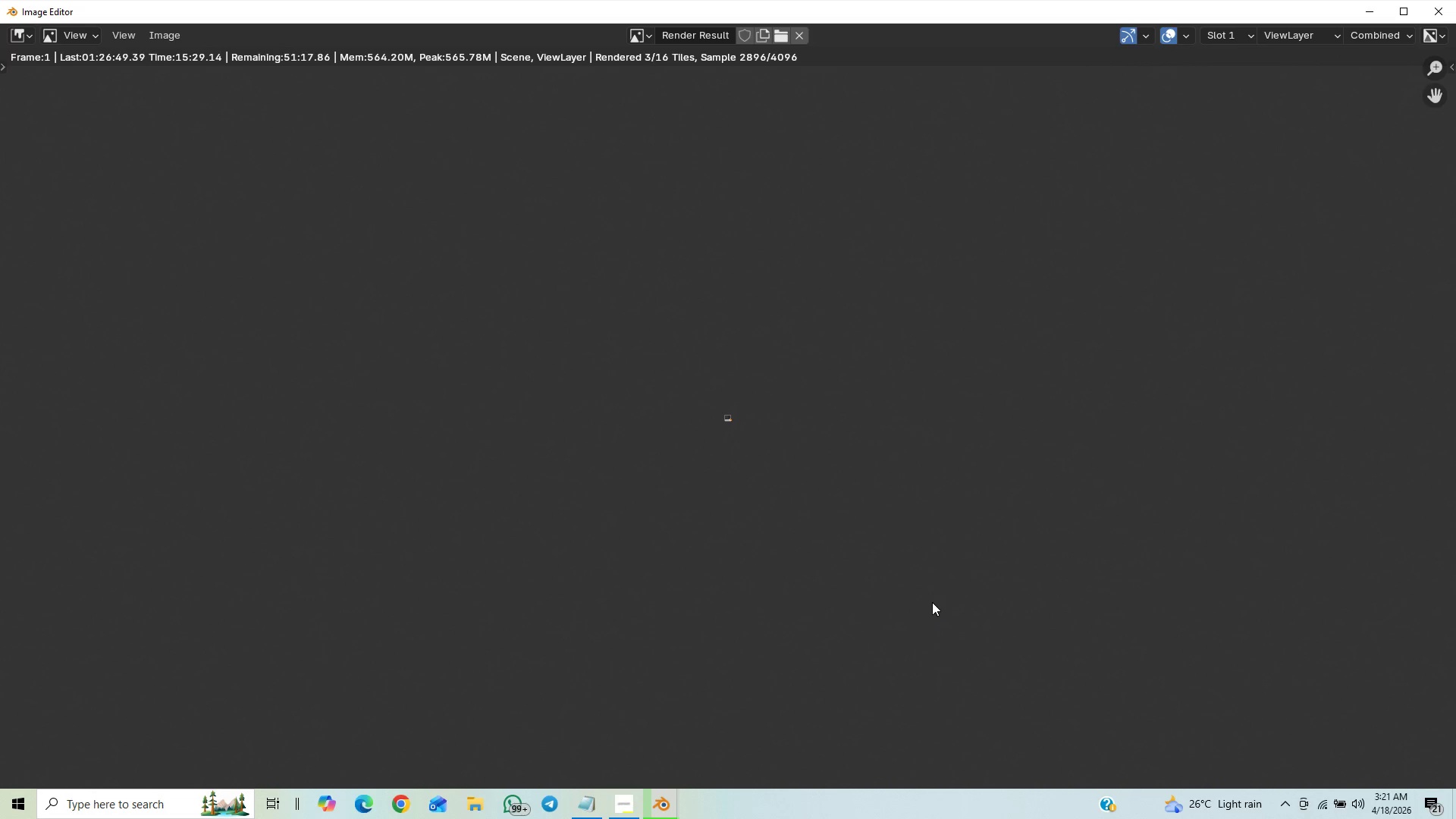 
wait(5.33)
 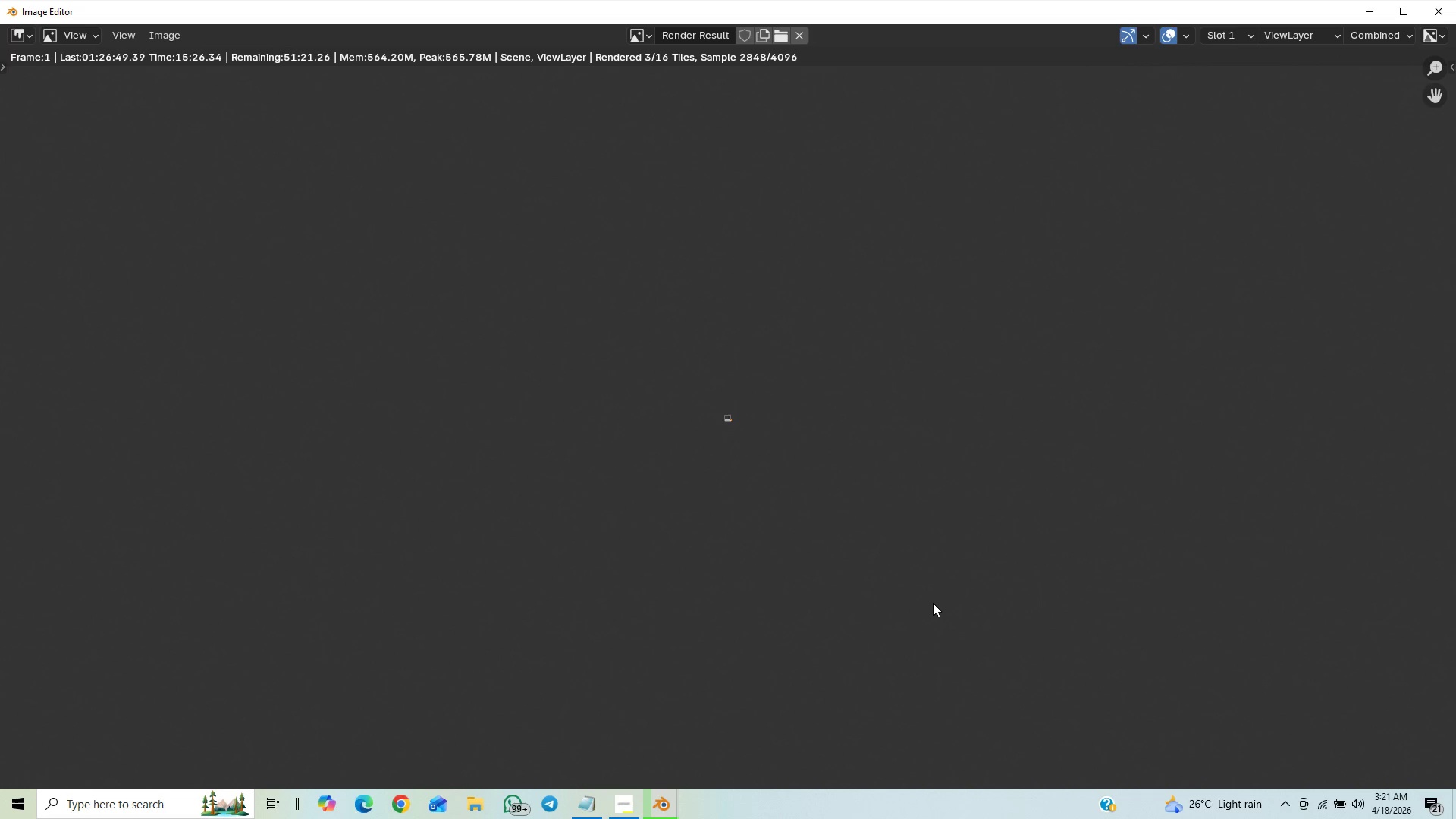 
scroll: coordinate [931, 602], scroll_direction: down, amount: 1.0
 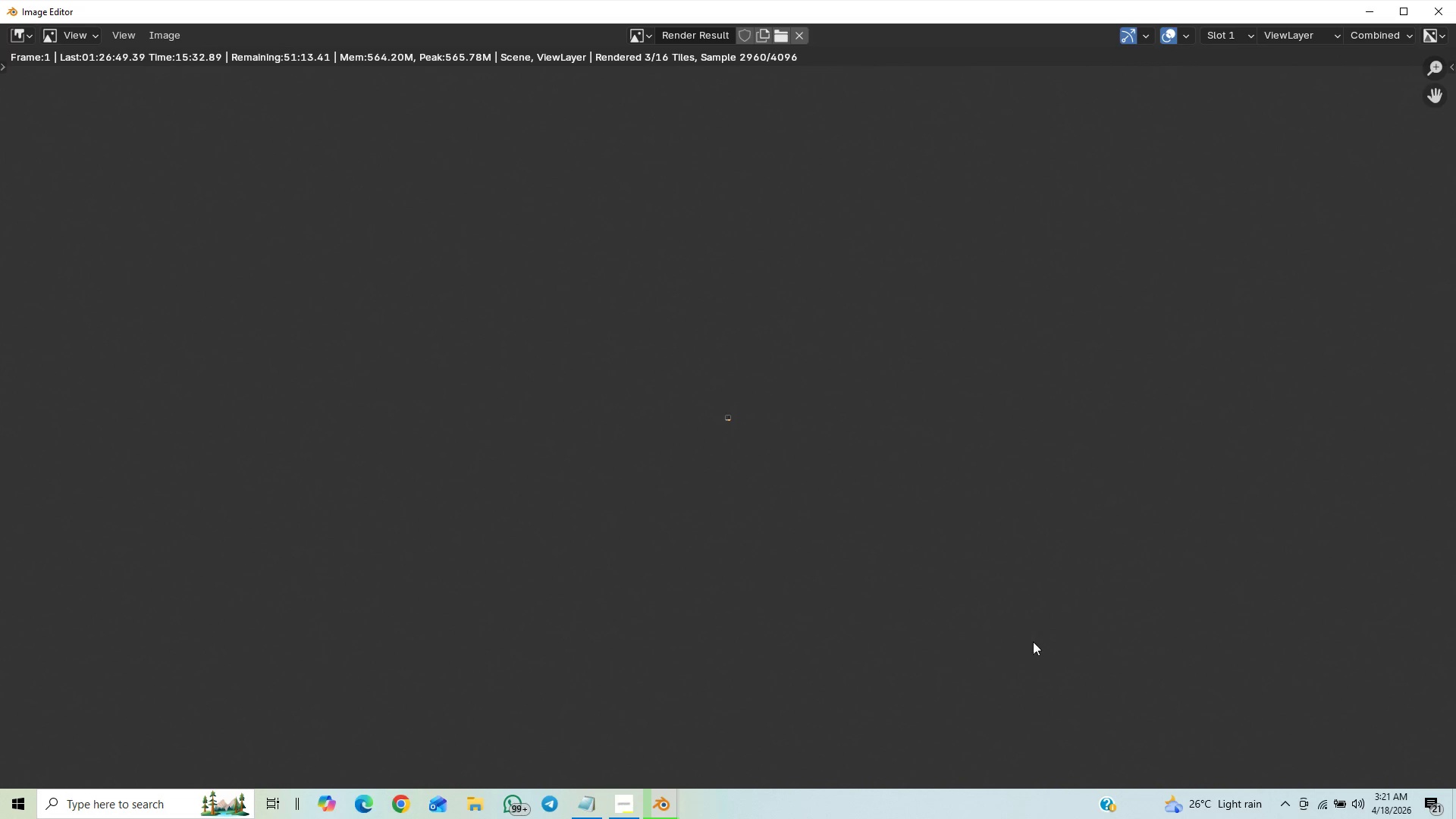 
scroll: coordinate [940, 611], scroll_direction: up, amount: 21.0
 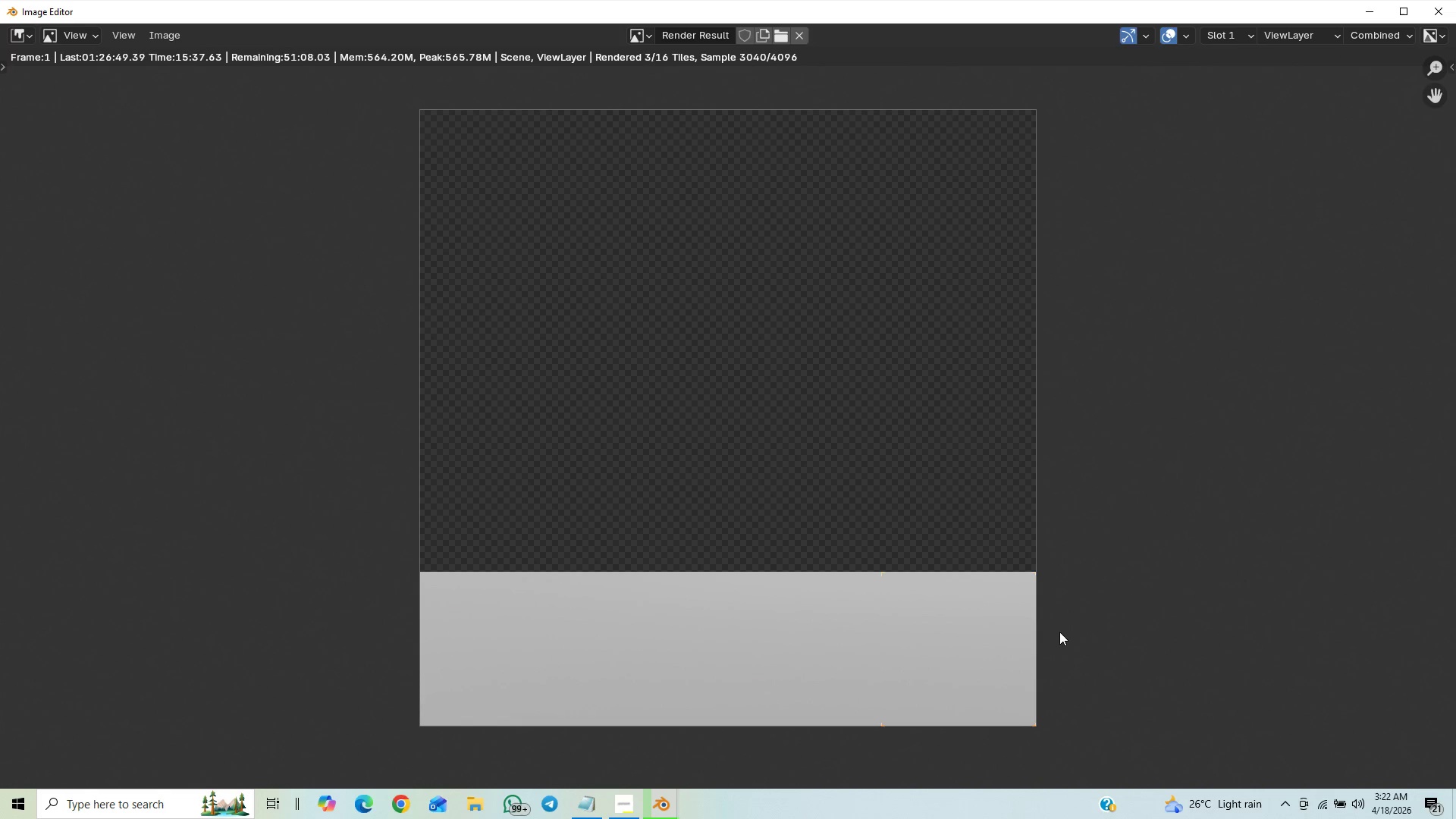 
scroll: coordinate [1060, 598], scroll_direction: down, amount: 8.0
 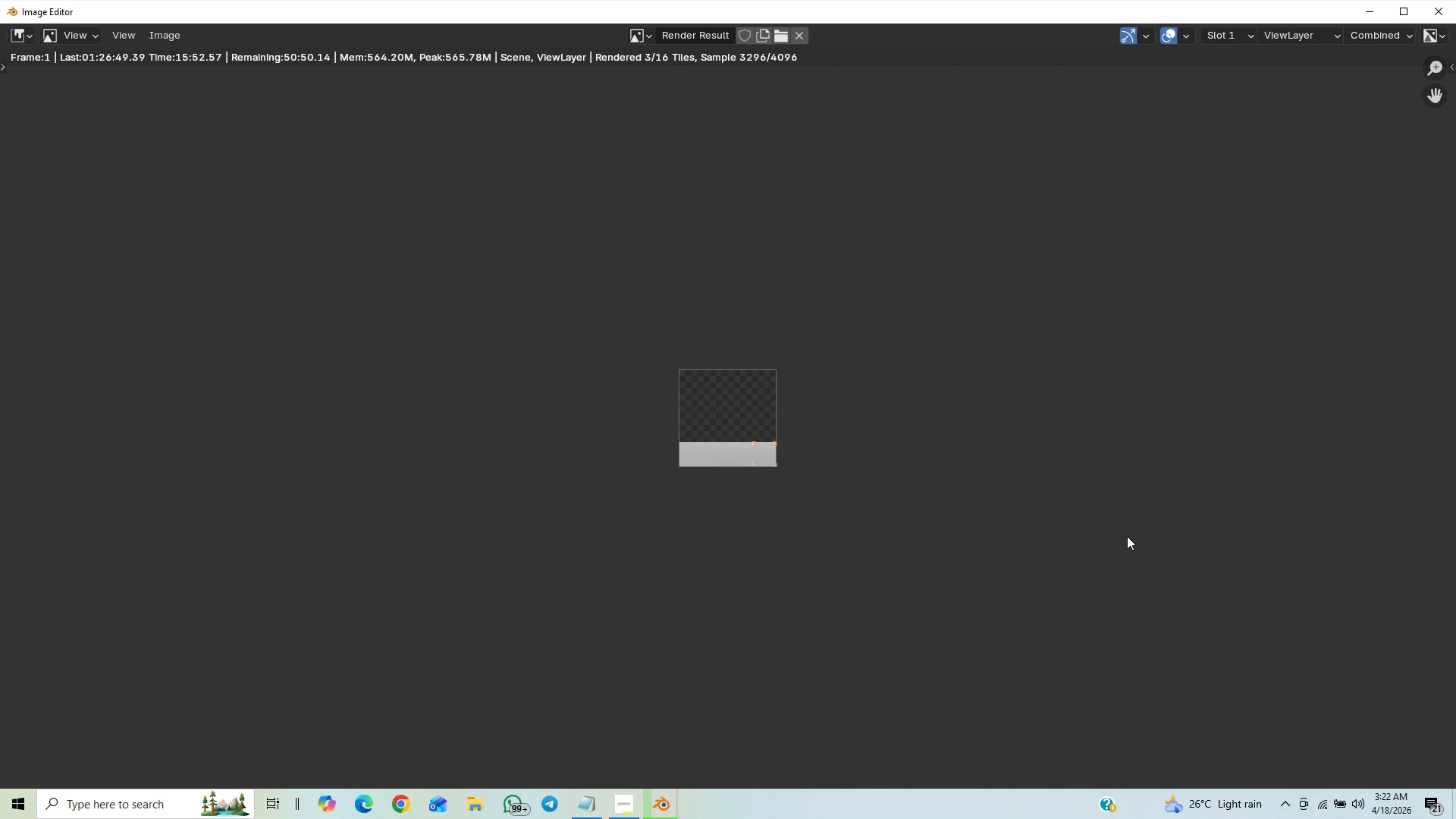 
scroll: coordinate [1139, 541], scroll_direction: down, amount: 8.0
 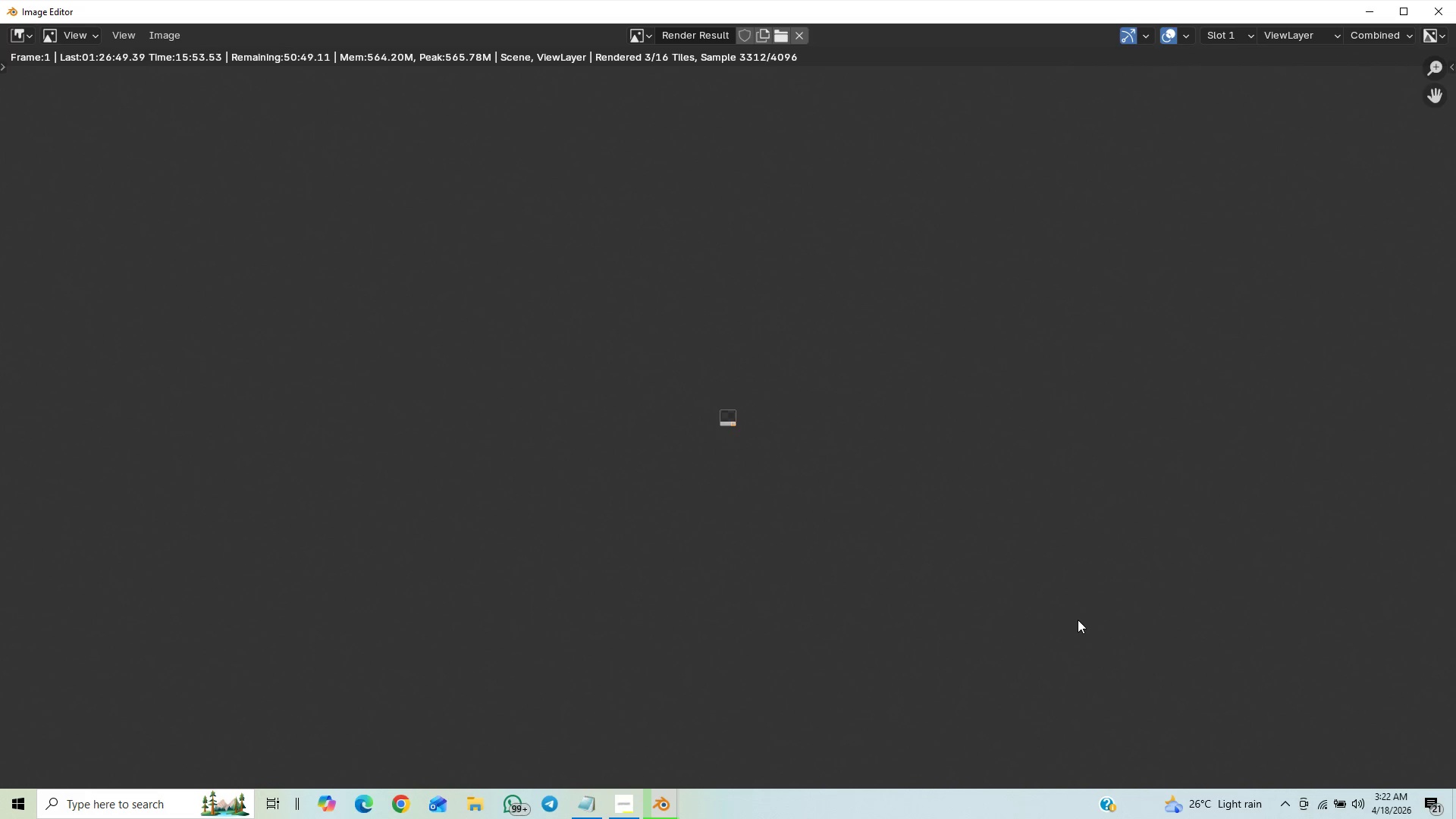 
scroll: coordinate [1114, 632], scroll_direction: up, amount: 15.0
 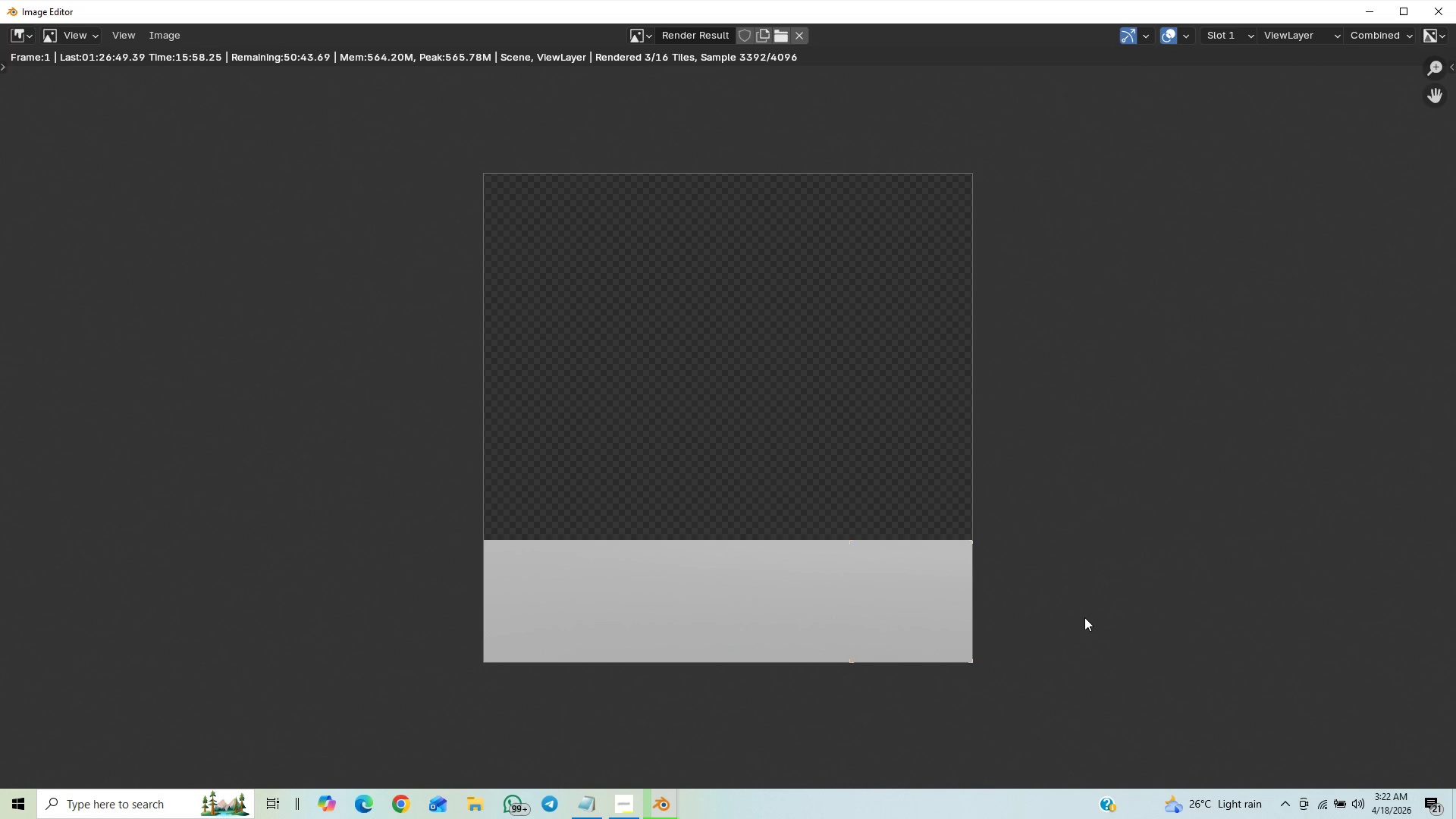 
scroll: coordinate [1069, 610], scroll_direction: down, amount: 2.0
 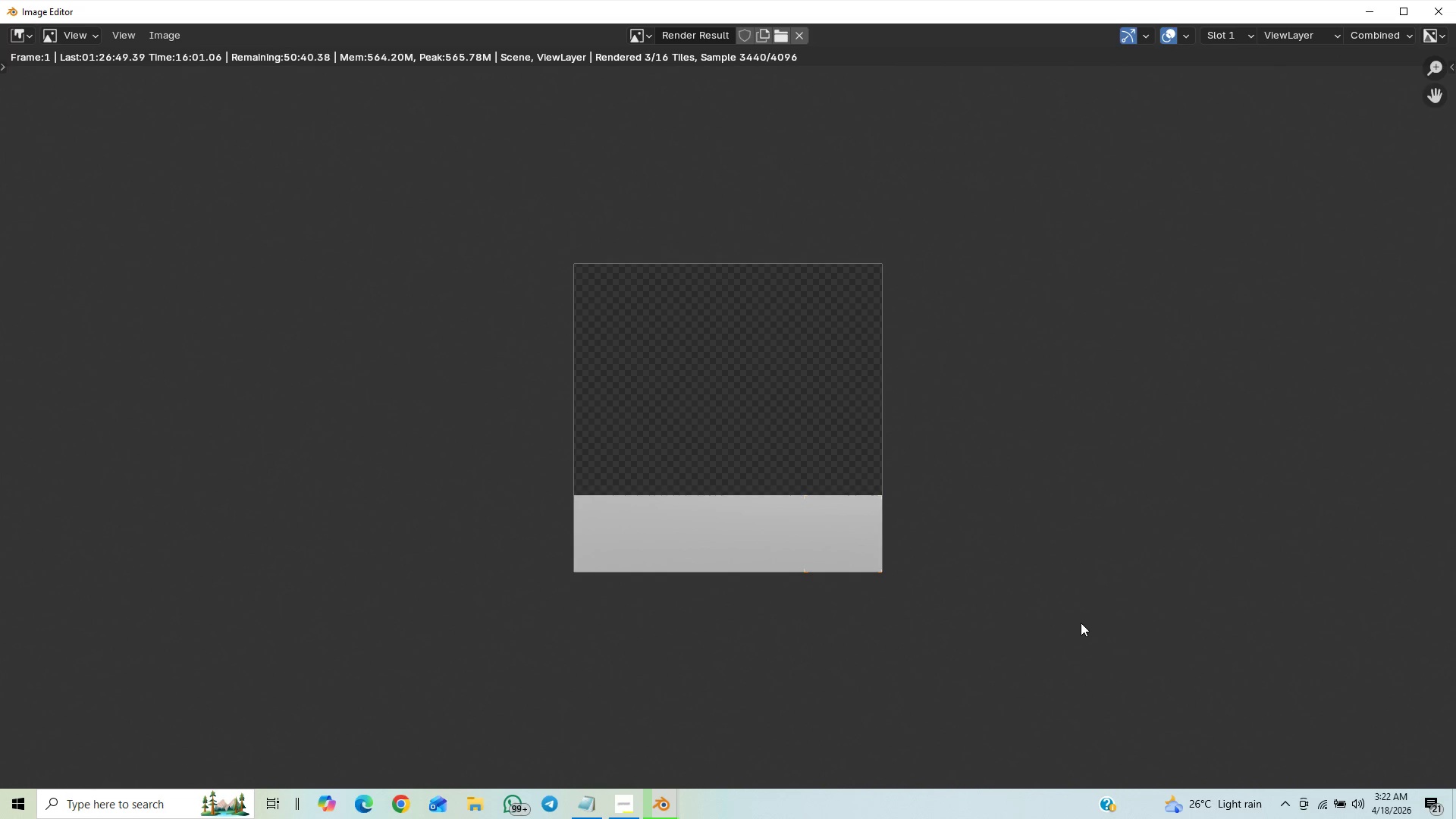 
scroll: coordinate [1049, 590], scroll_direction: up, amount: 3.0
 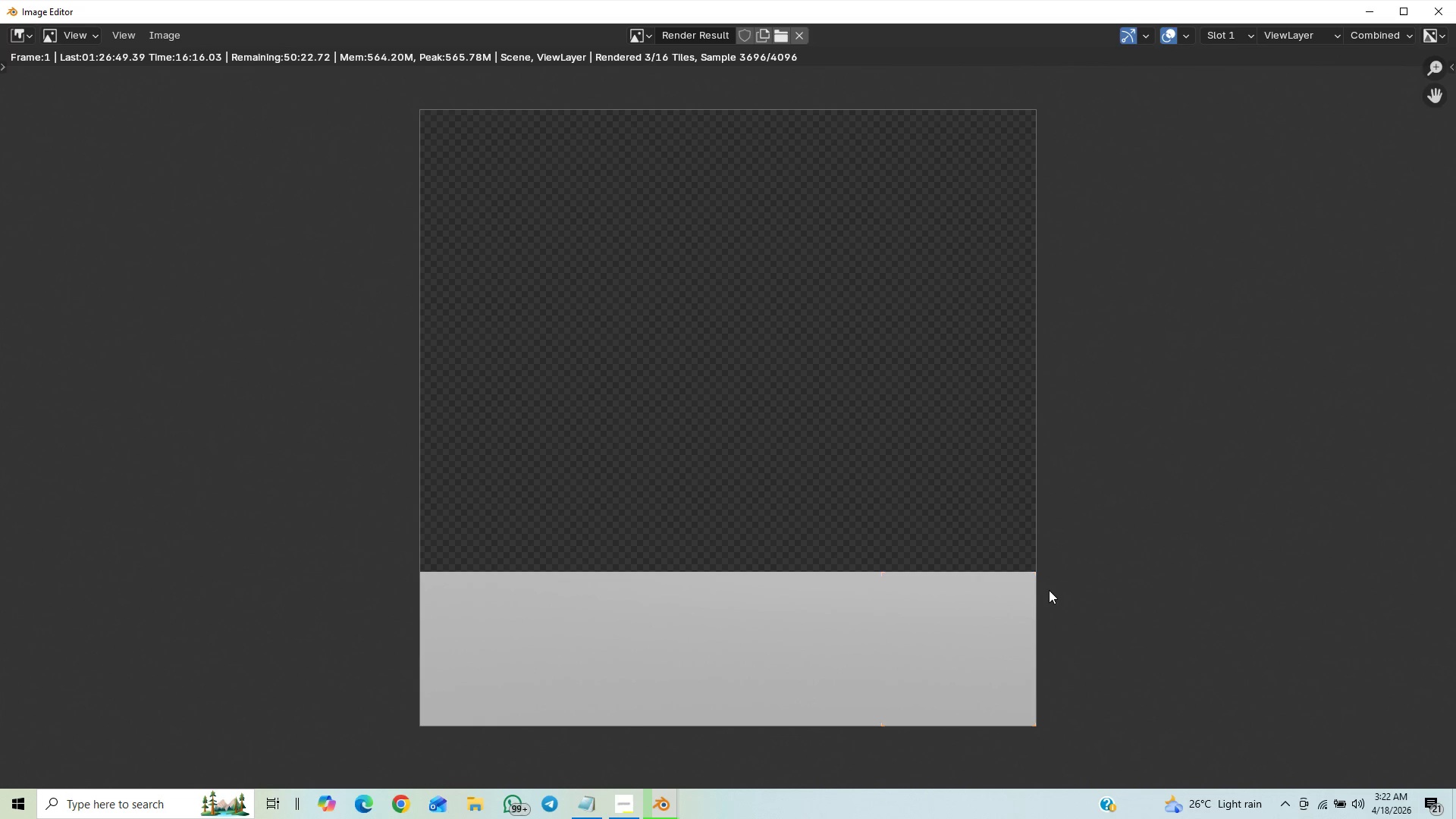 
wait(5.6)
 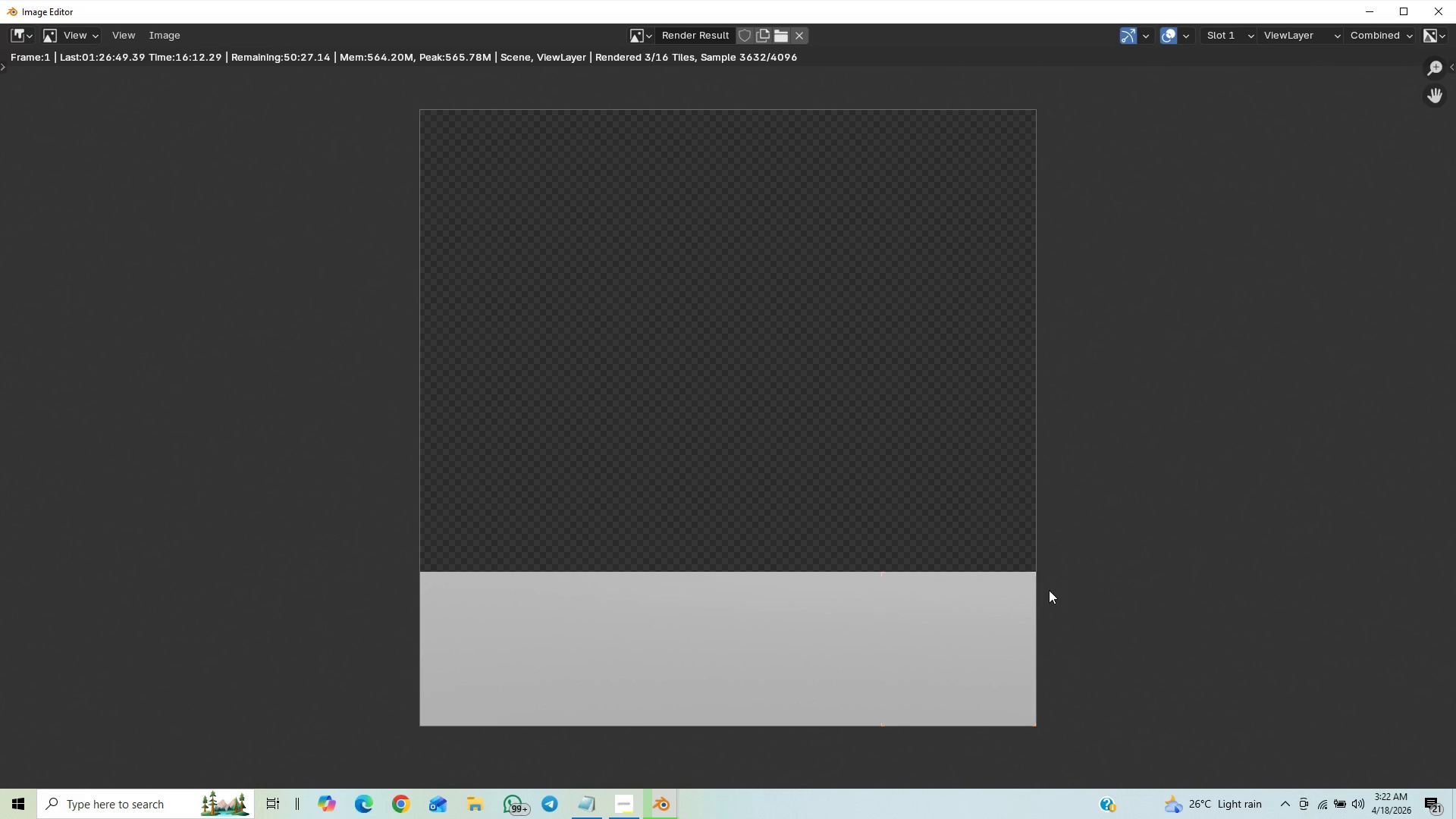 
scroll: coordinate [1049, 590], scroll_direction: down, amount: 2.0
 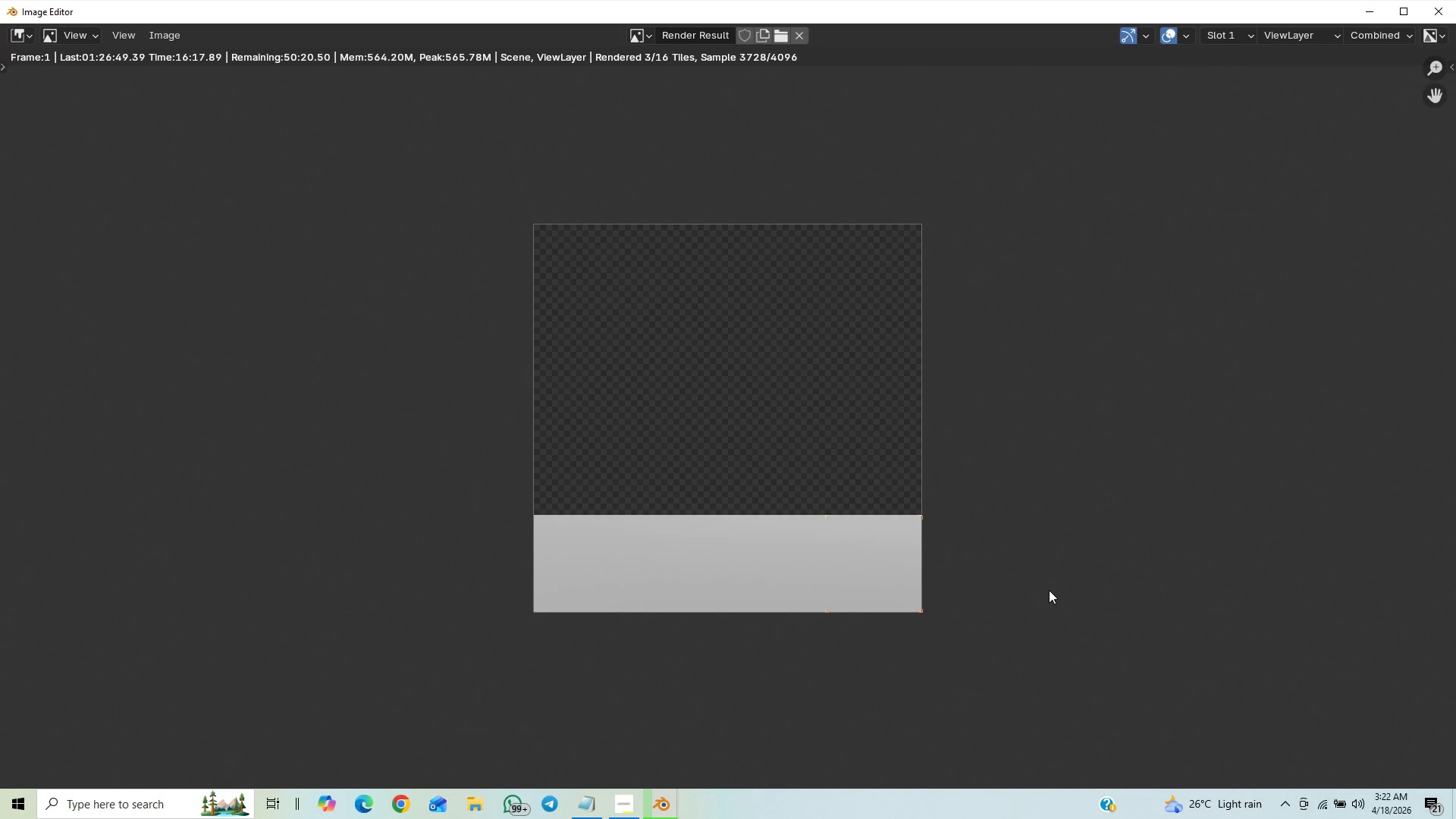 
scroll: coordinate [1049, 590], scroll_direction: up, amount: 3.0
 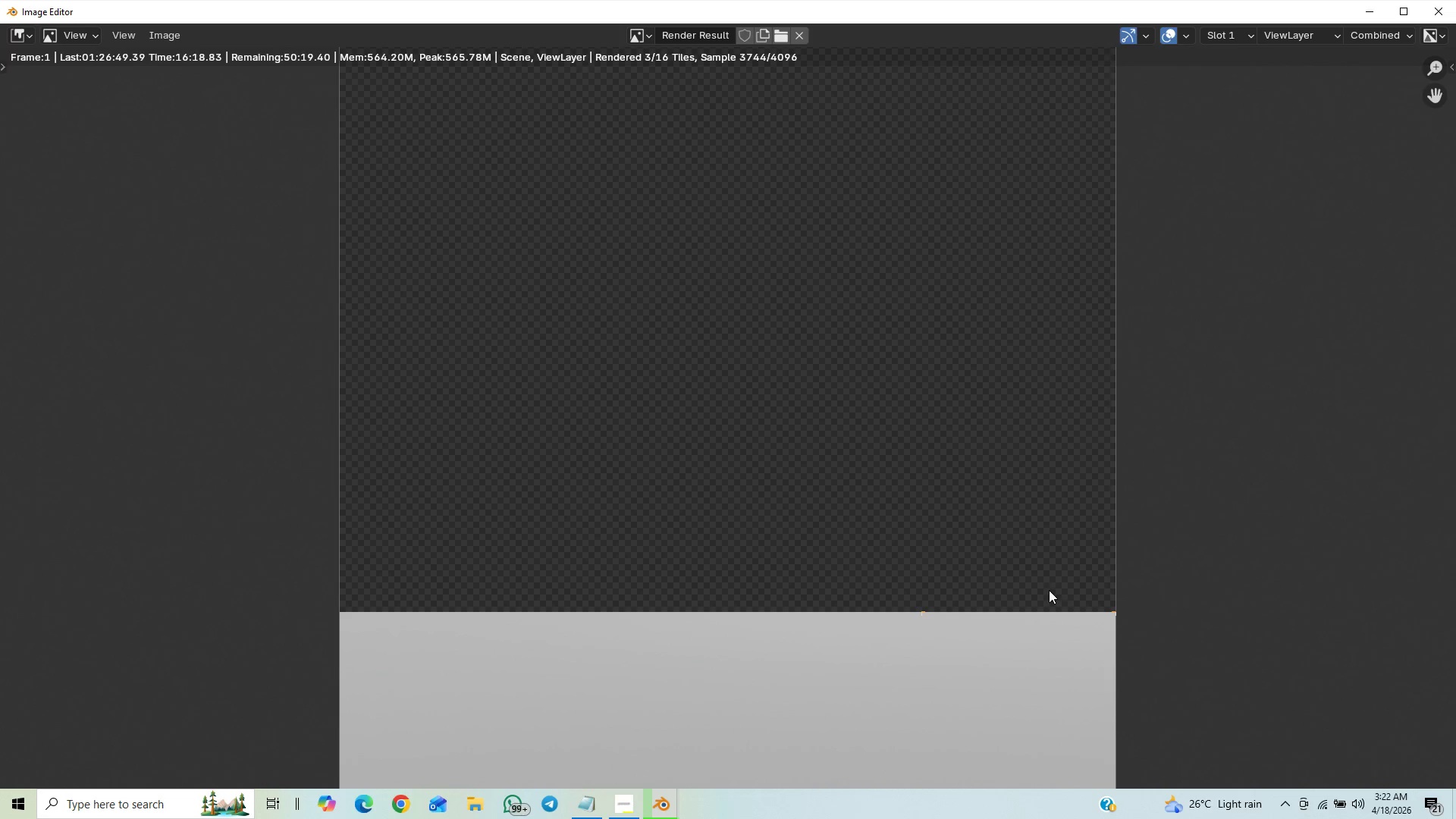 
scroll: coordinate [1049, 590], scroll_direction: down, amount: 10.0
 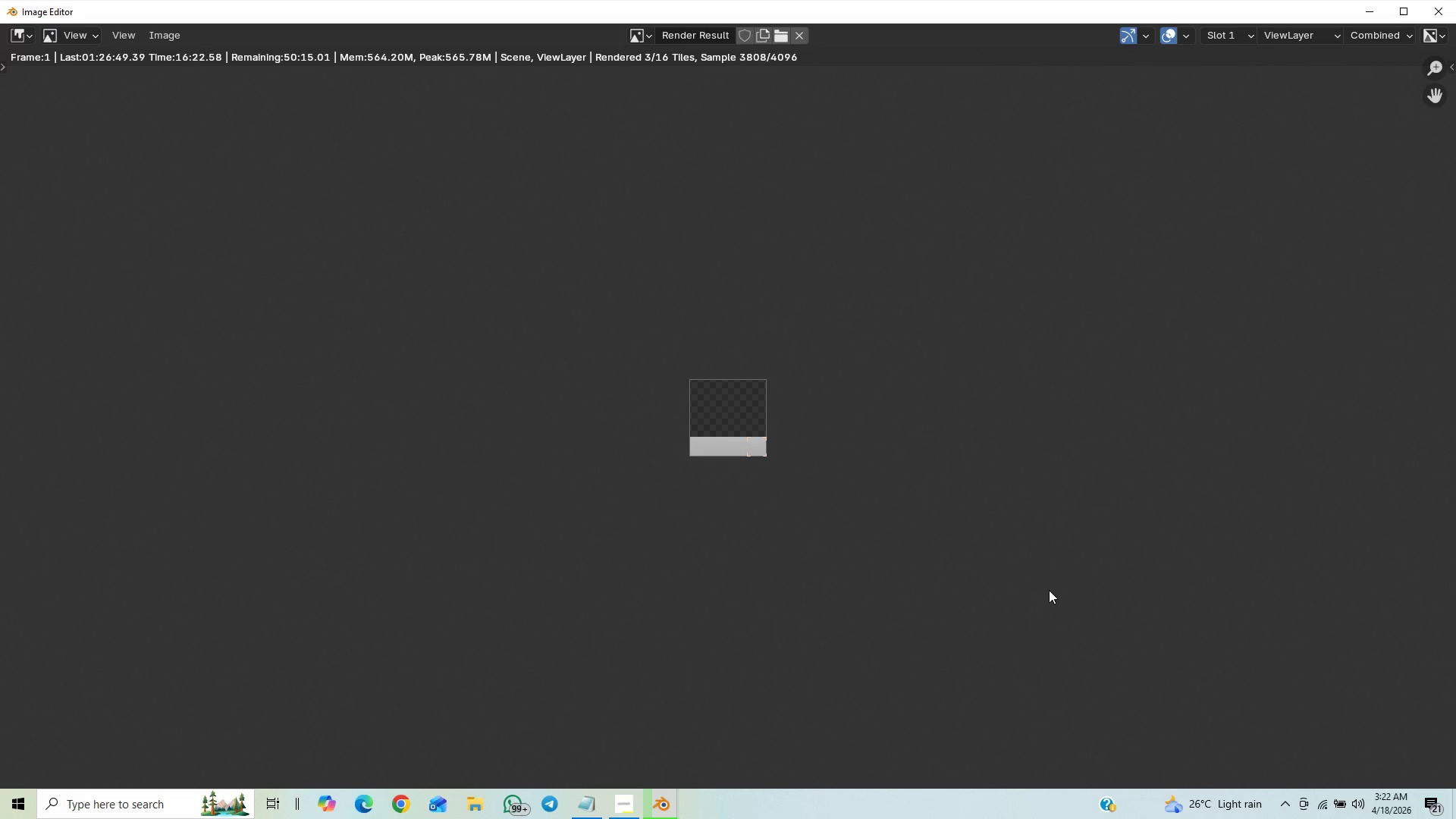 
scroll: coordinate [1049, 590], scroll_direction: up, amount: 15.0
 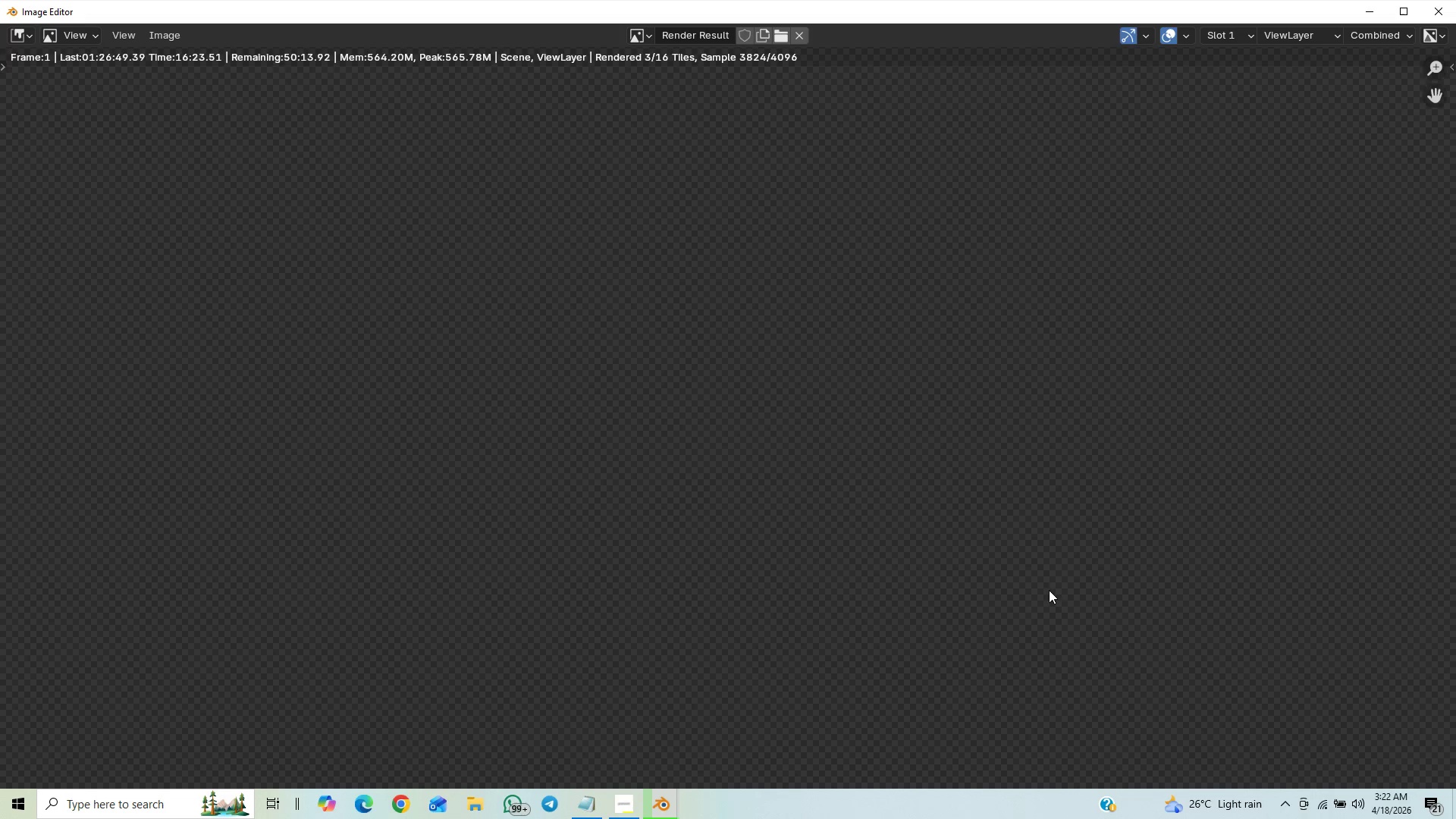 
scroll: coordinate [1049, 590], scroll_direction: down, amount: 11.0
 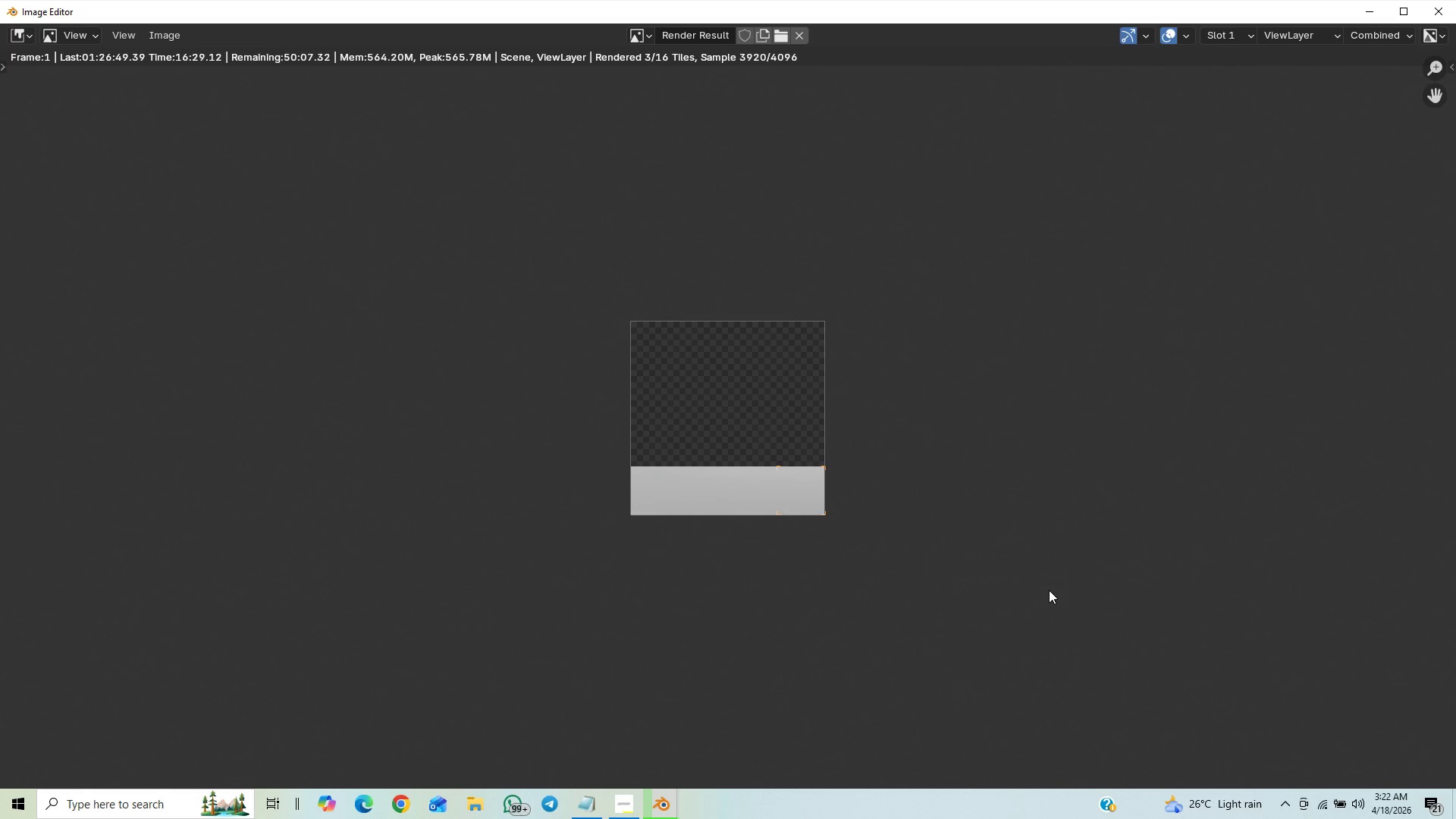 
wait(5.33)
 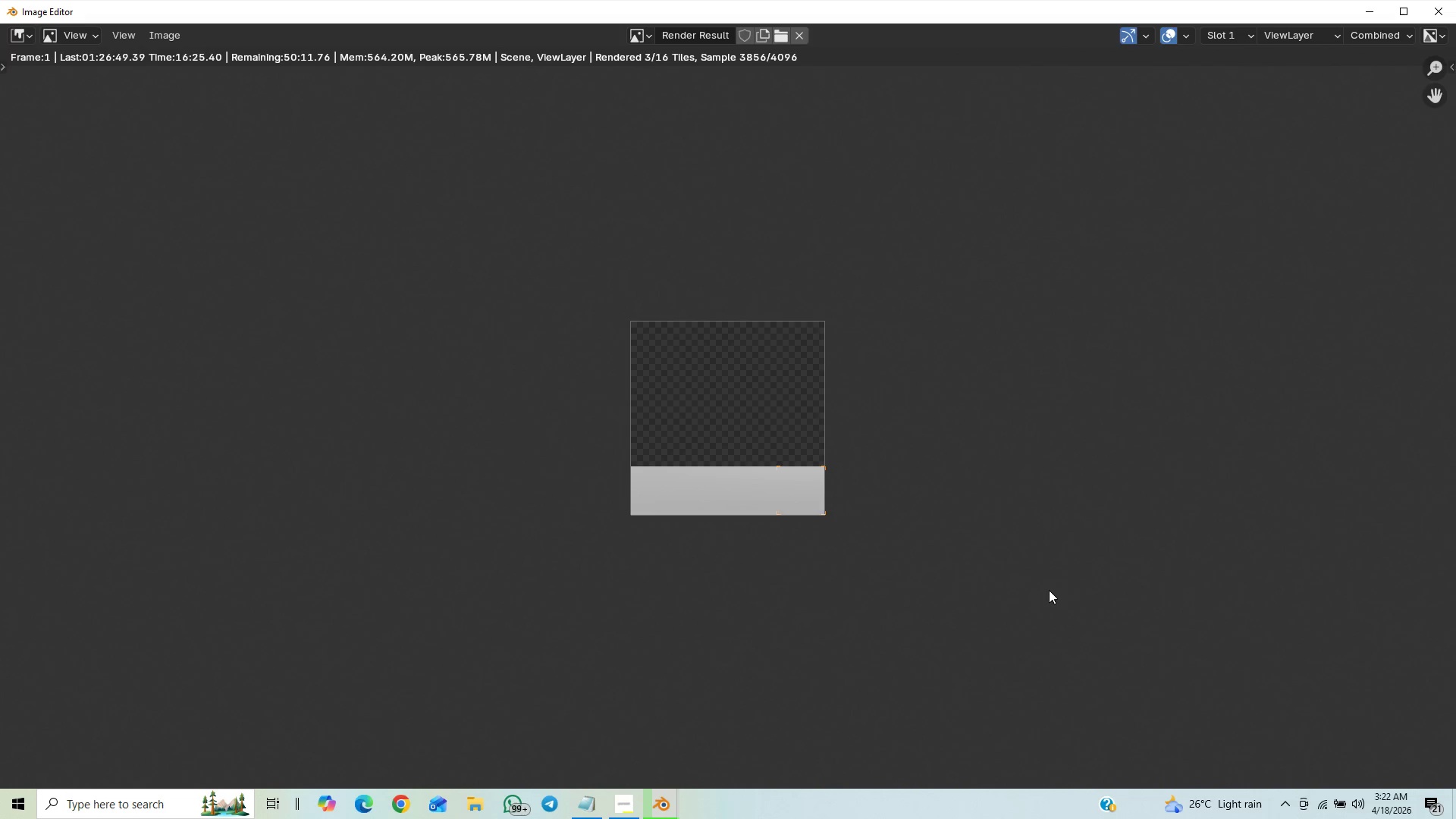 
scroll: coordinate [1049, 590], scroll_direction: up, amount: 3.0
 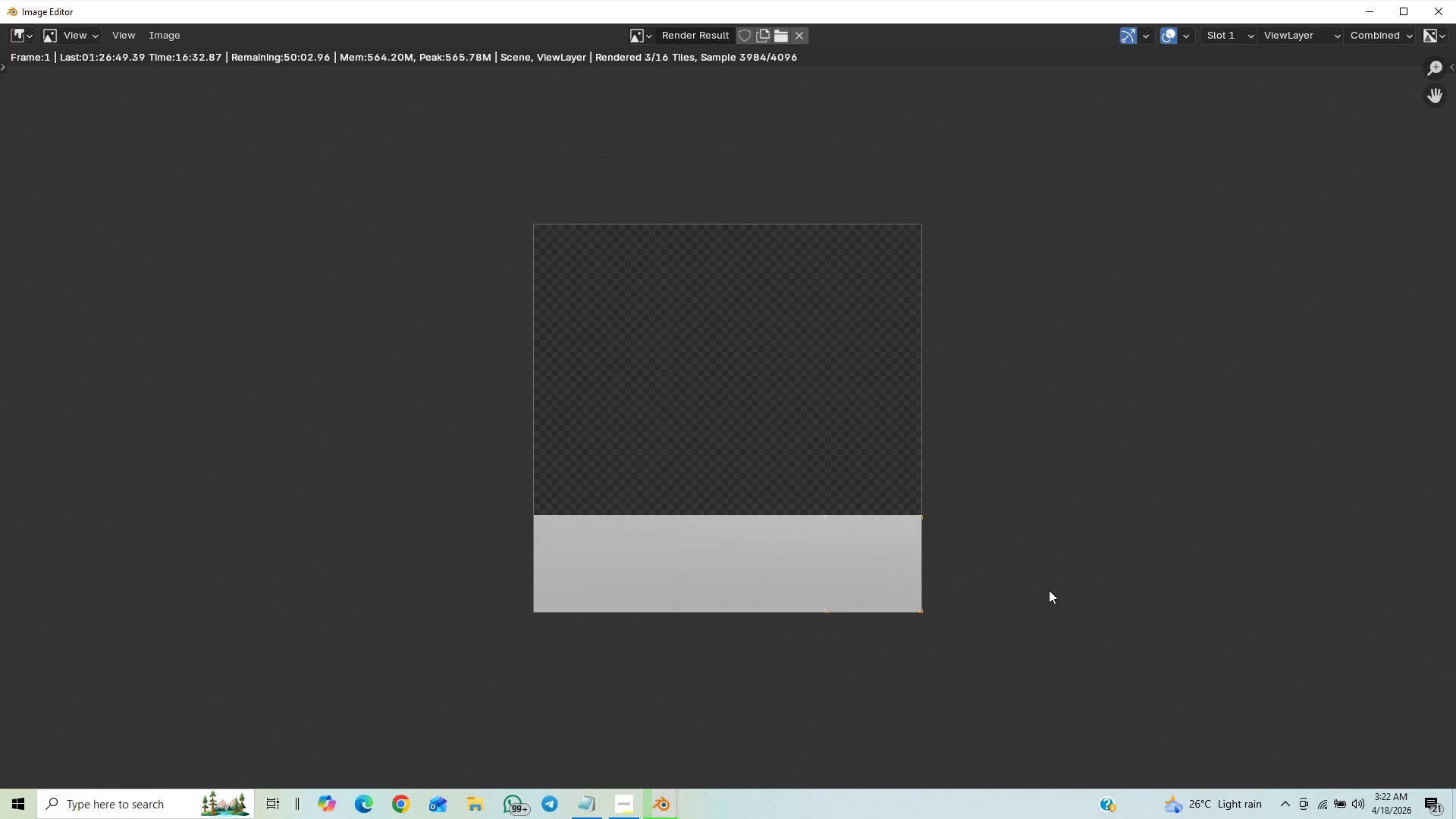 
scroll: coordinate [483, 818], scroll_direction: down, amount: 4.0
 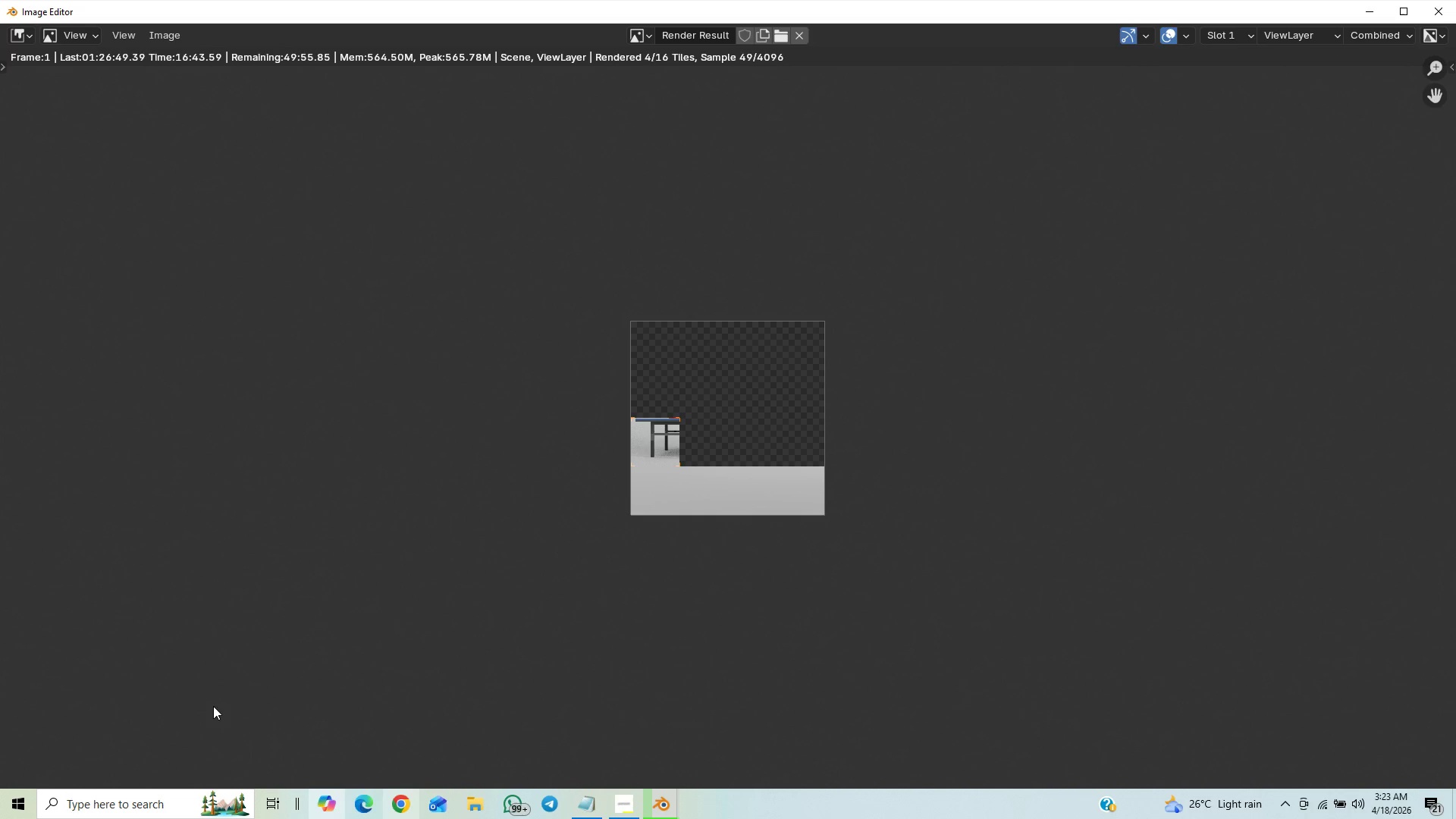 
wait(5.27)
 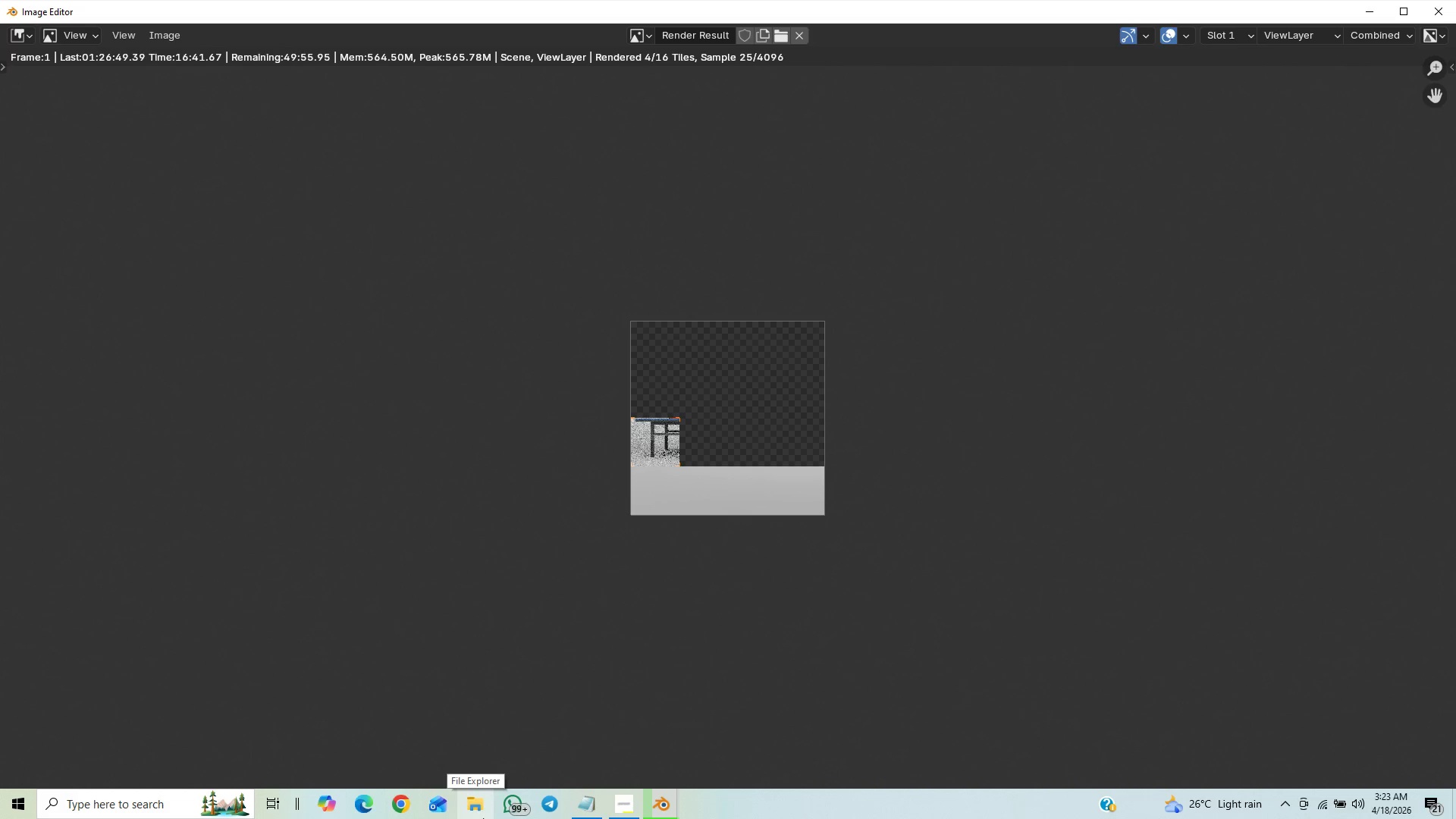 
mouse_move([1411, 817])
 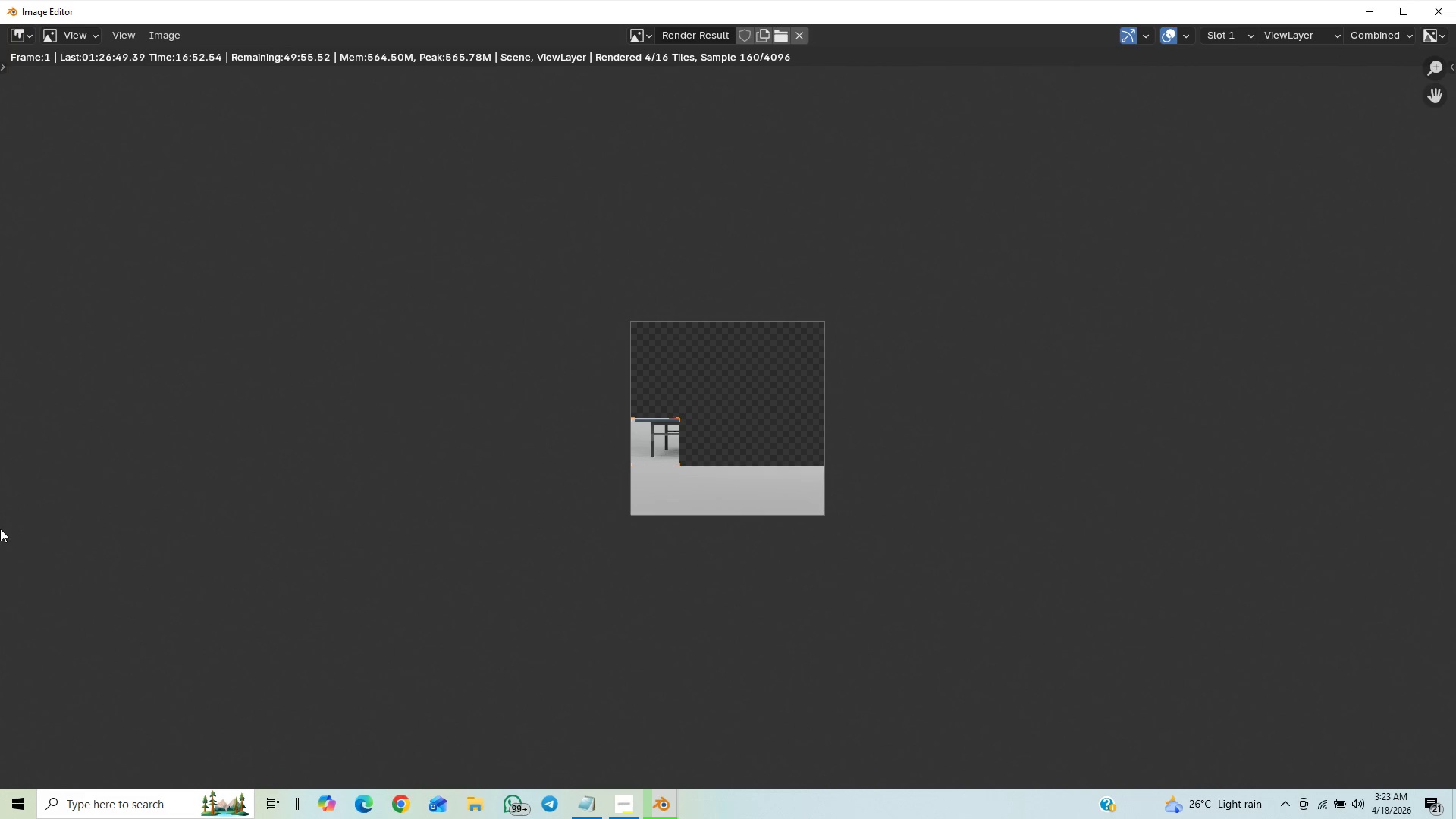 
scroll: coordinate [27, 41], scroll_direction: down, amount: 14.0
 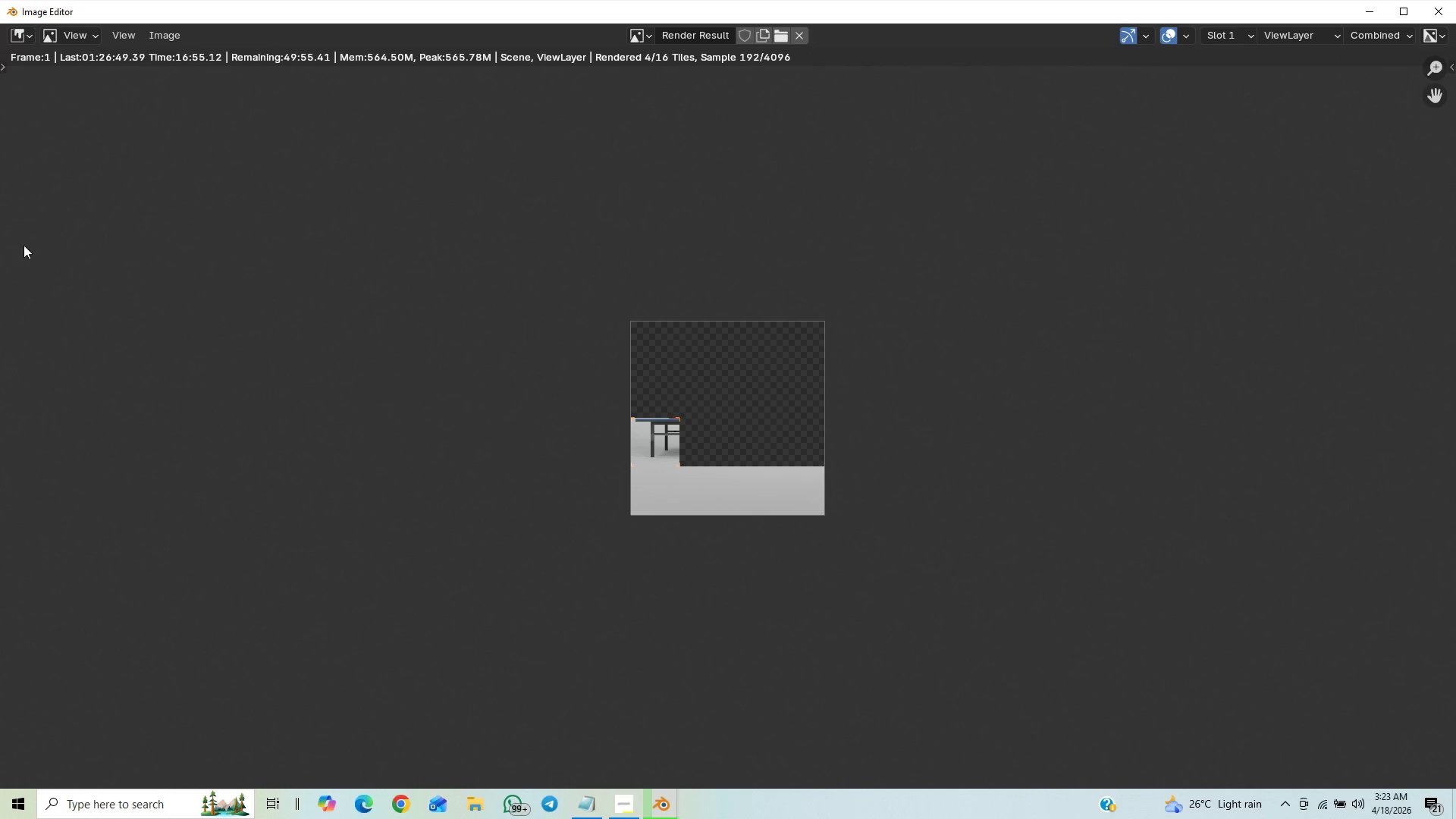 
scroll: coordinate [0, 0], scroll_direction: up, amount: 19.0
 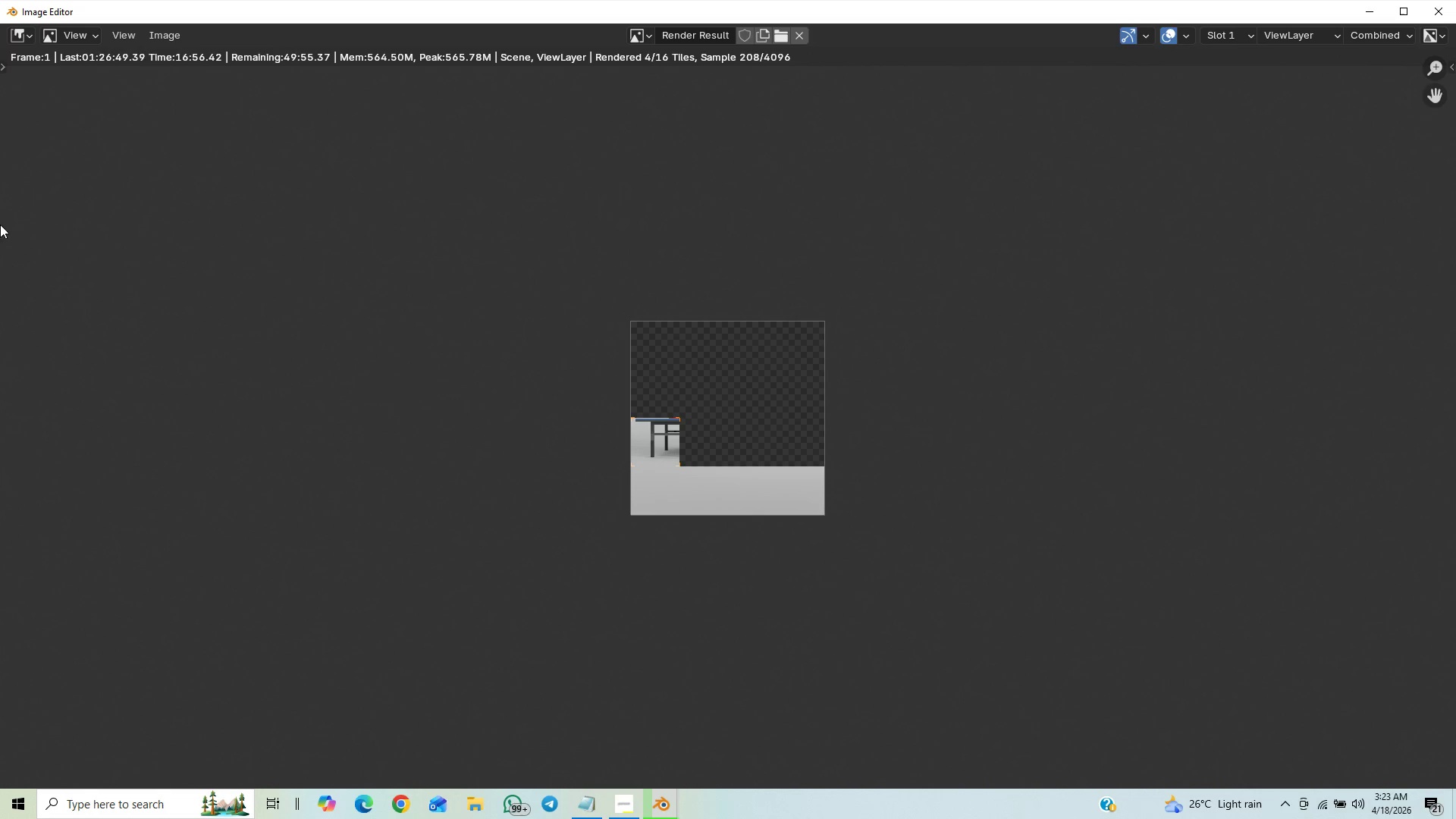 
scroll: coordinate [0, 427], scroll_direction: down, amount: 4.0
 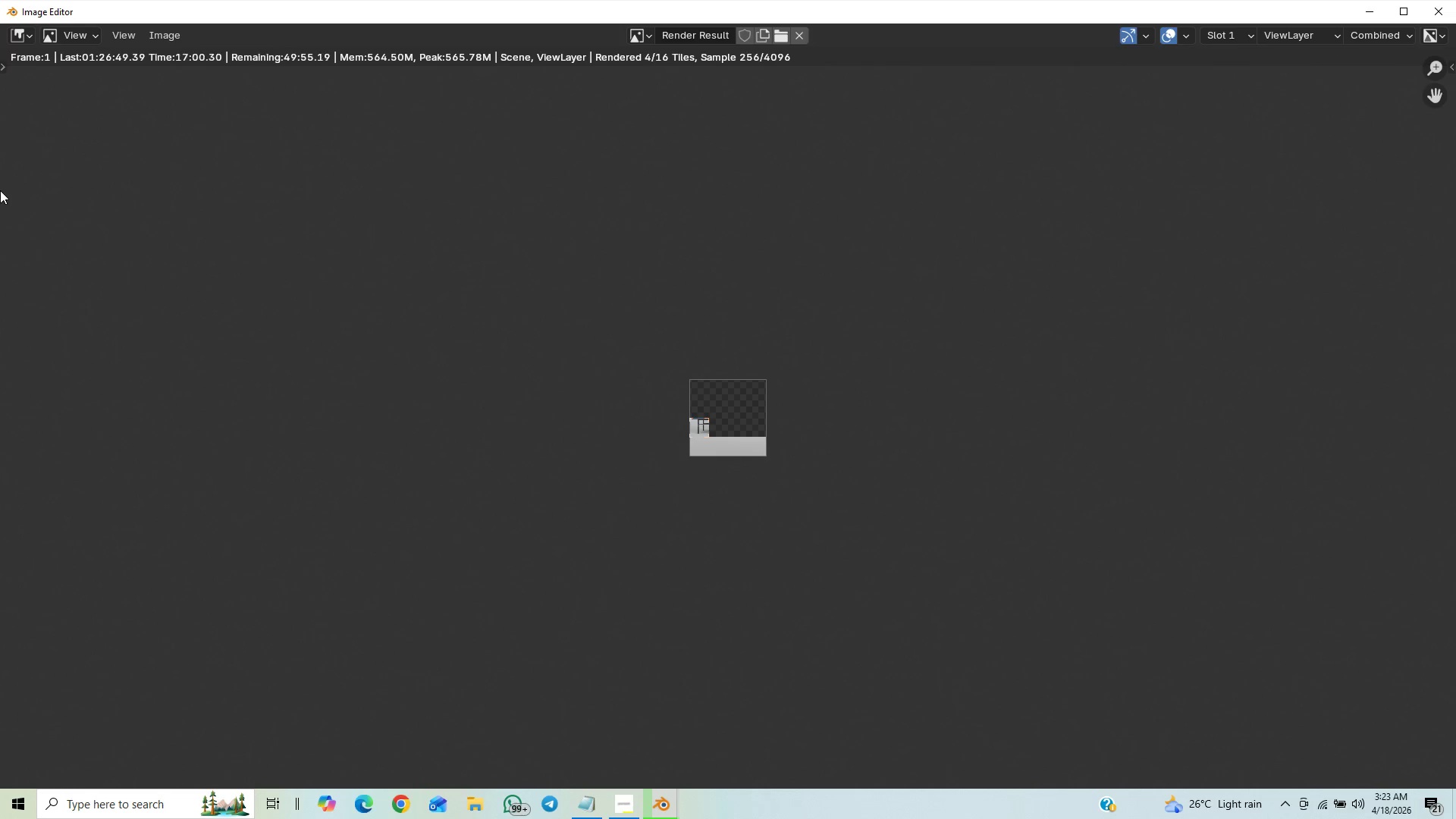 
scroll: coordinate [2, 108], scroll_direction: up, amount: 5.0
 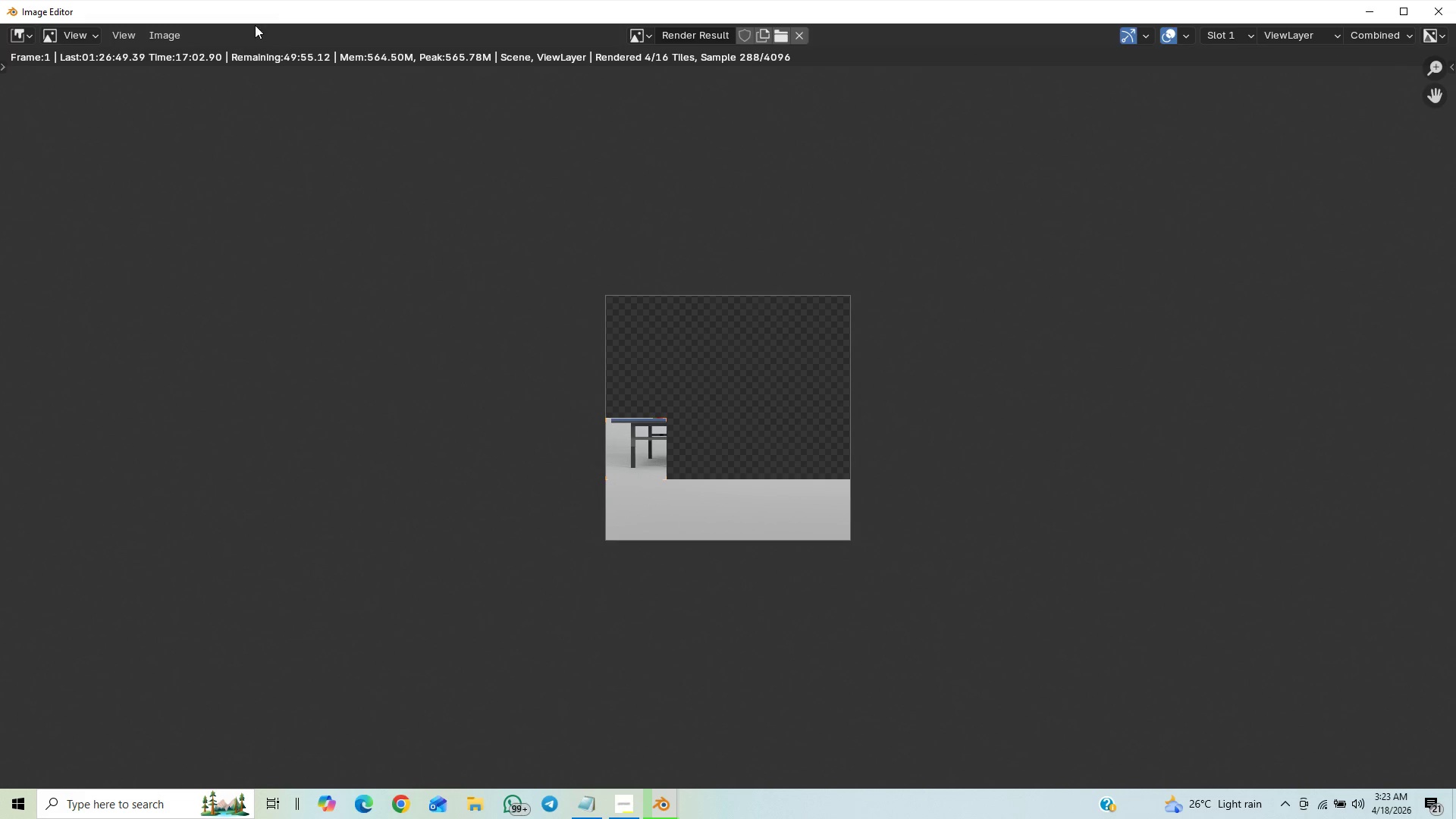 
scroll: coordinate [290, 83], scroll_direction: down, amount: 17.0
 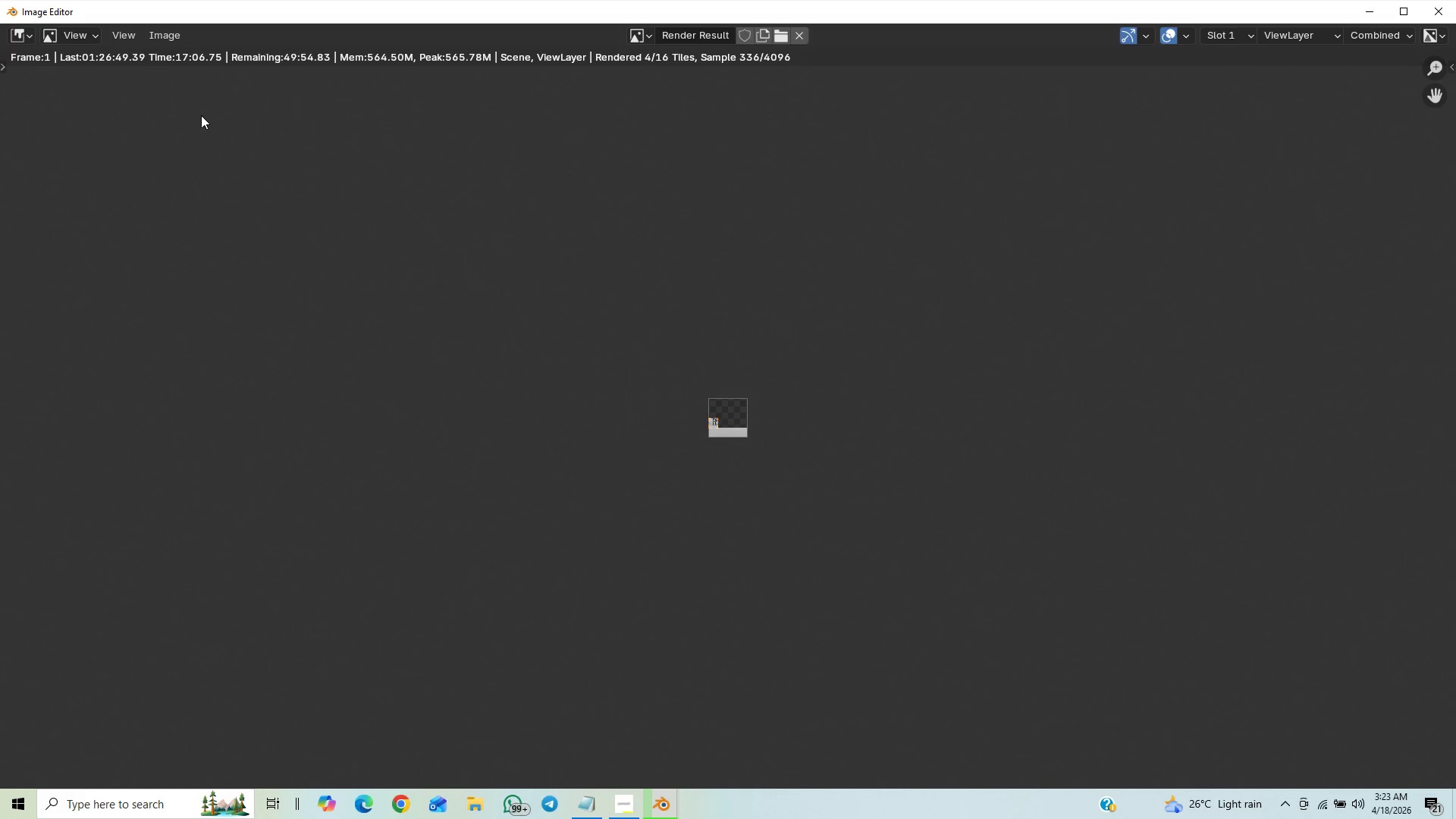 
scroll: coordinate [203, 118], scroll_direction: up, amount: 8.0
 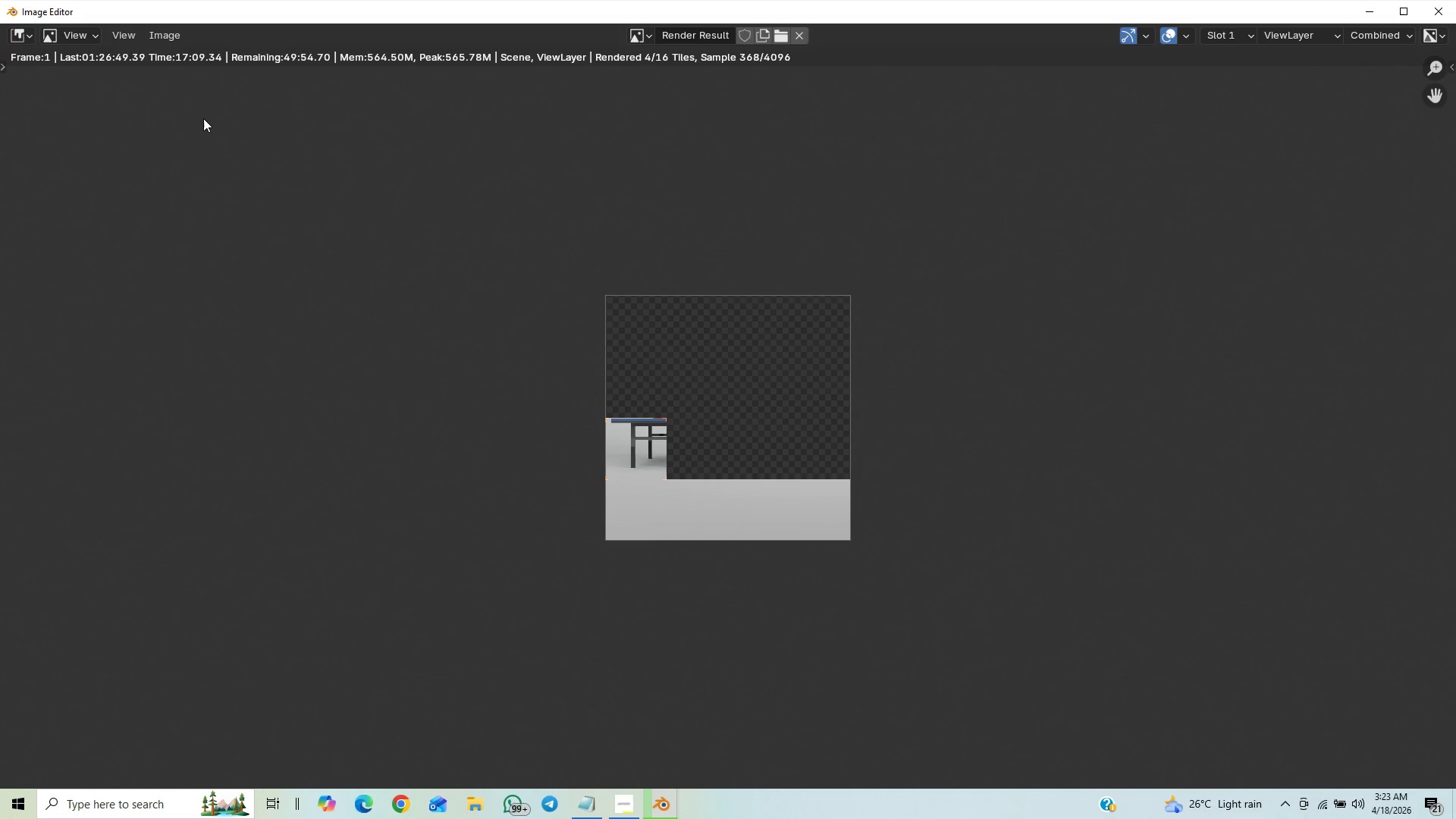 
scroll: coordinate [203, 118], scroll_direction: down, amount: 2.0
 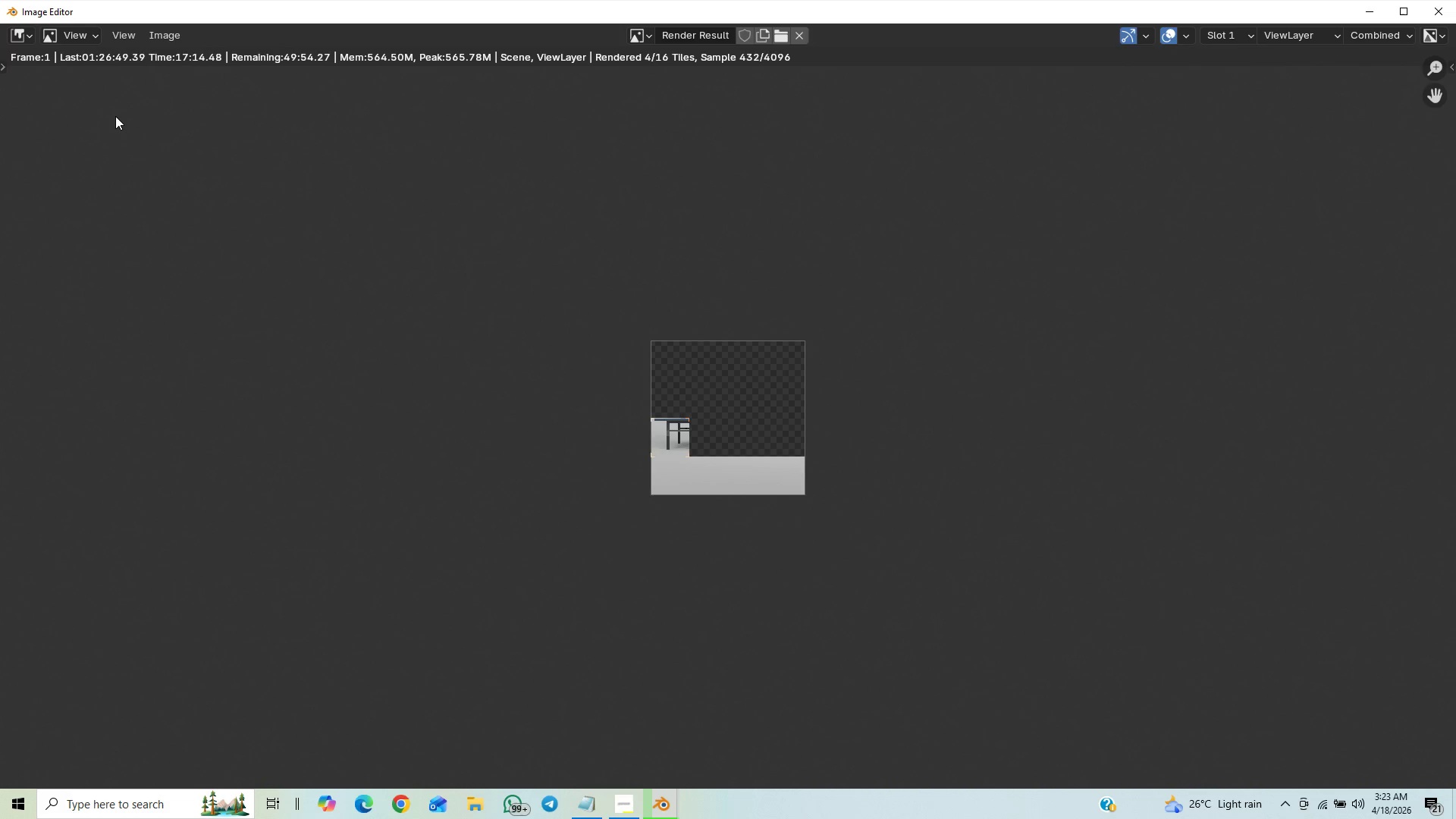 
wait(7.24)
 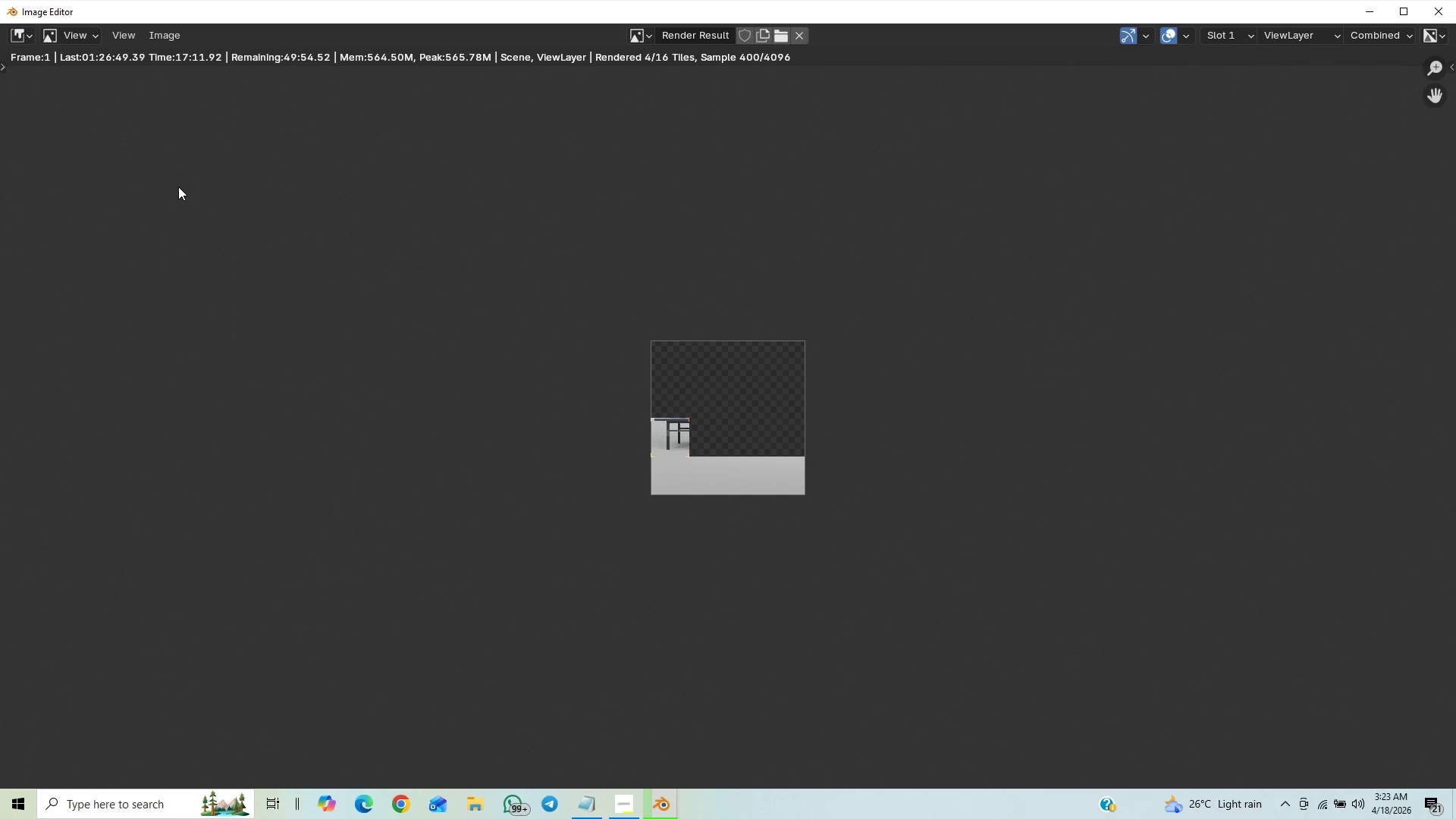 
scroll: coordinate [344, 159], scroll_direction: down, amount: 1.0
 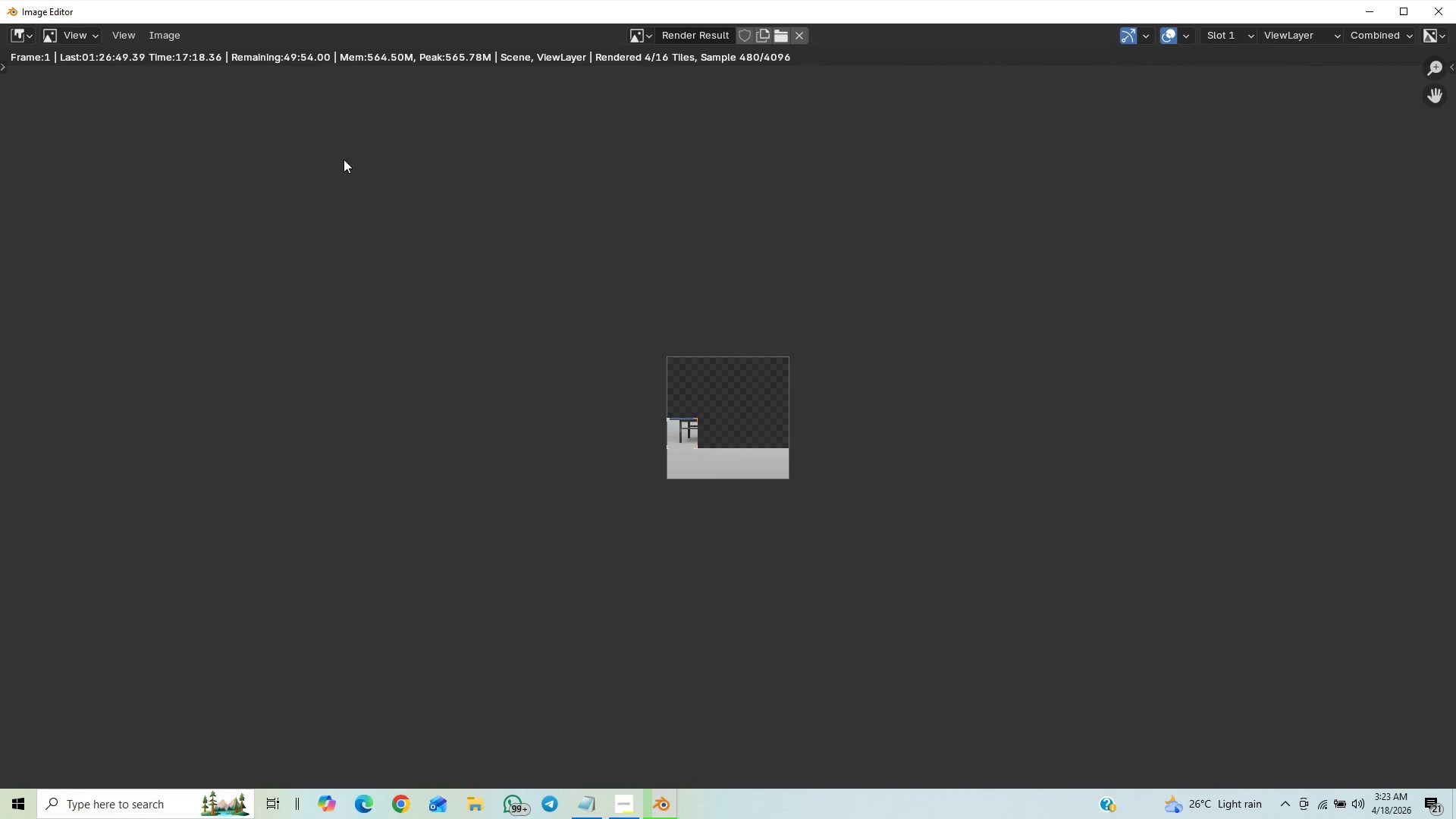 
scroll: coordinate [344, 159], scroll_direction: up, amount: 1.0
 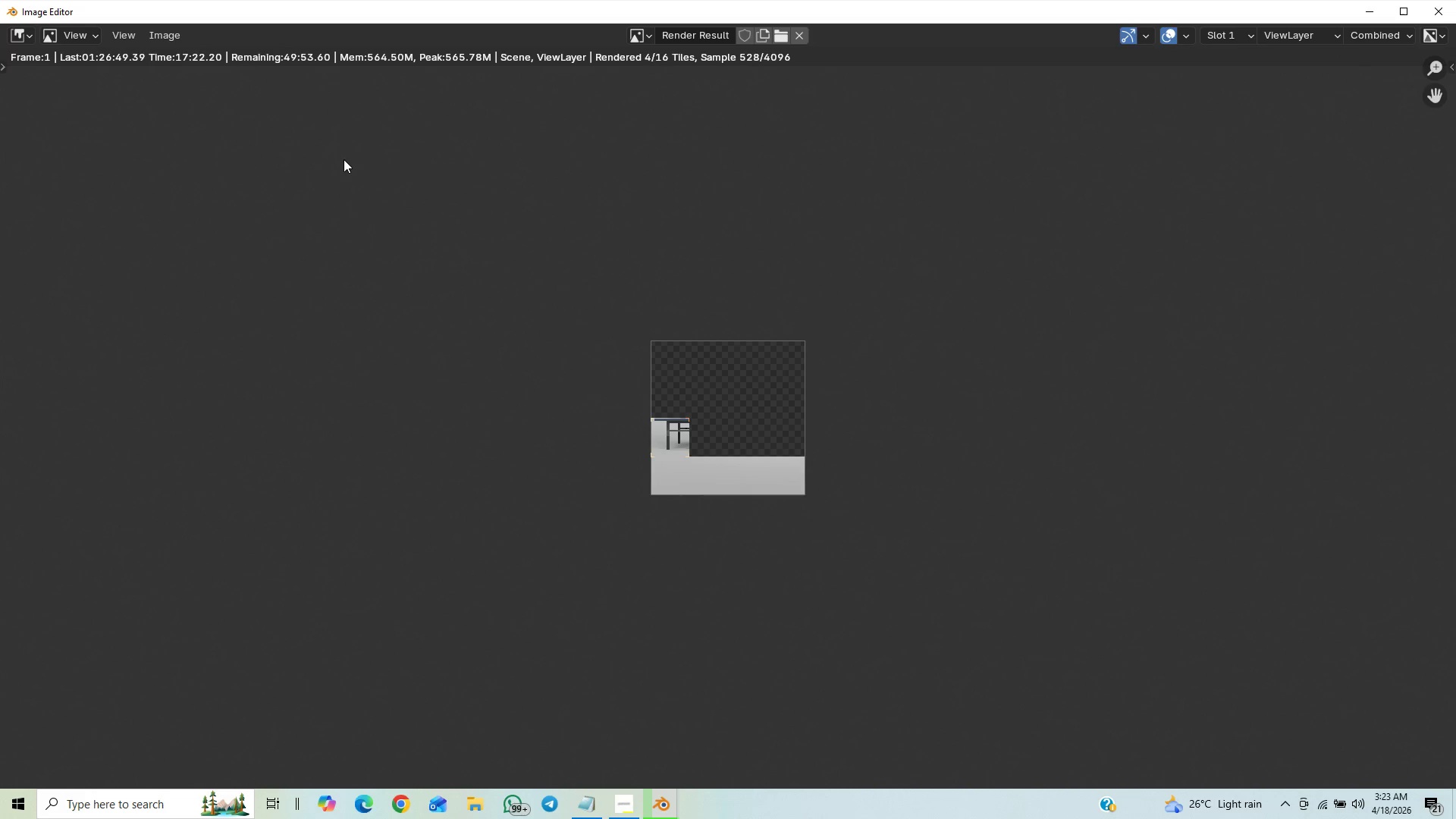 
scroll: coordinate [344, 159], scroll_direction: down, amount: 13.0
 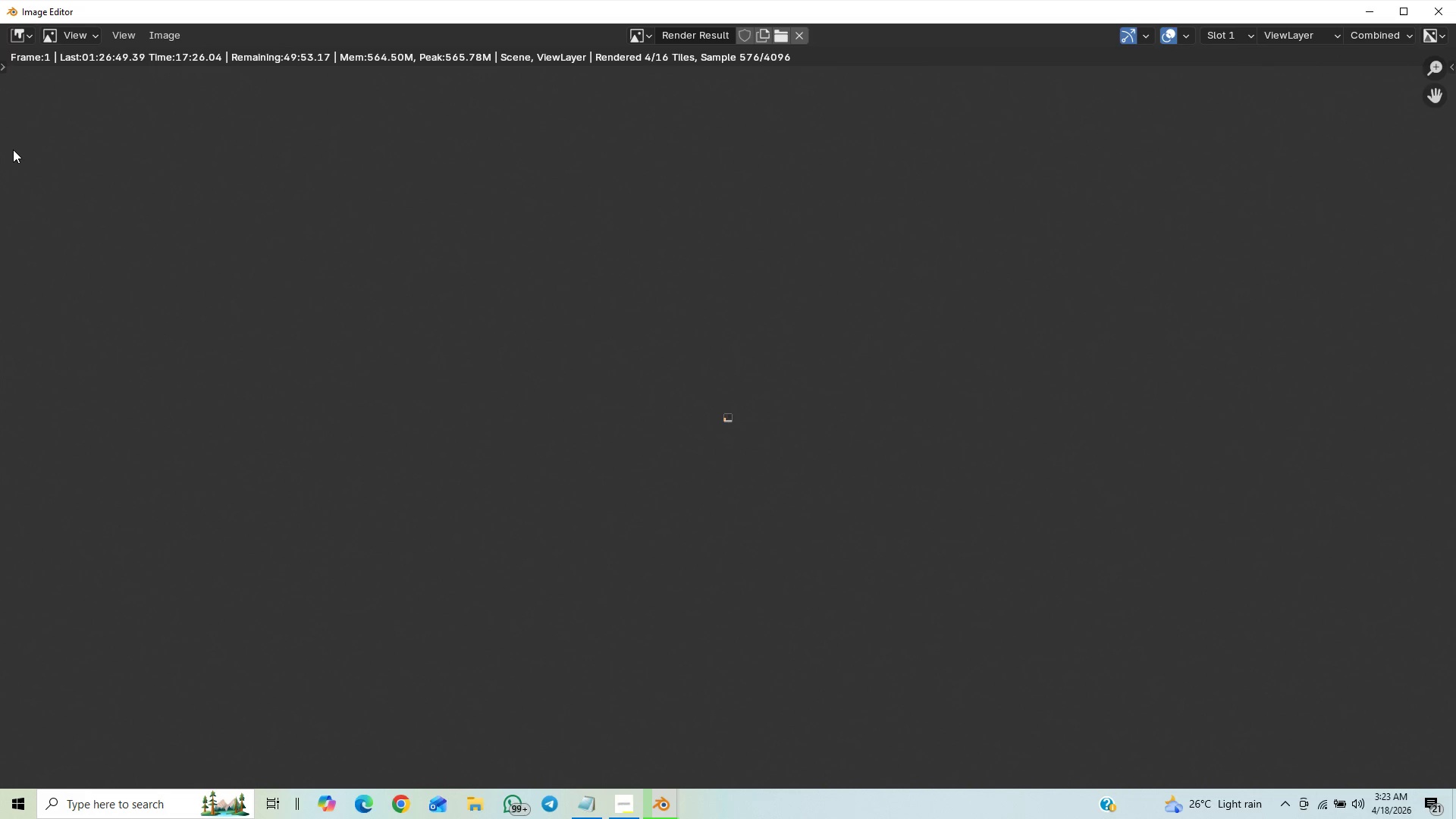 
scroll: coordinate [20, 158], scroll_direction: up, amount: 24.0
 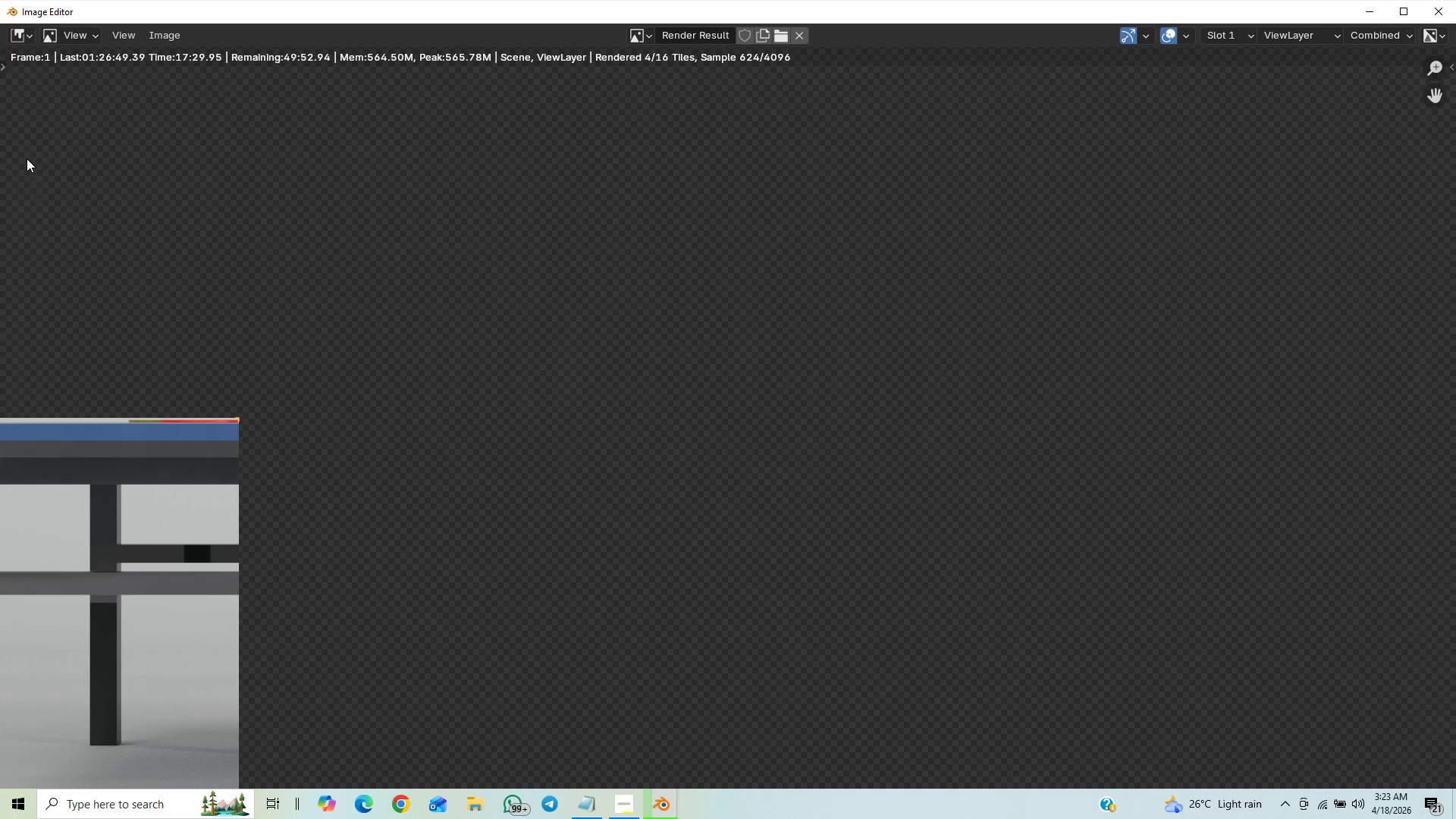 
scroll: coordinate [28, 159], scroll_direction: down, amount: 27.0
 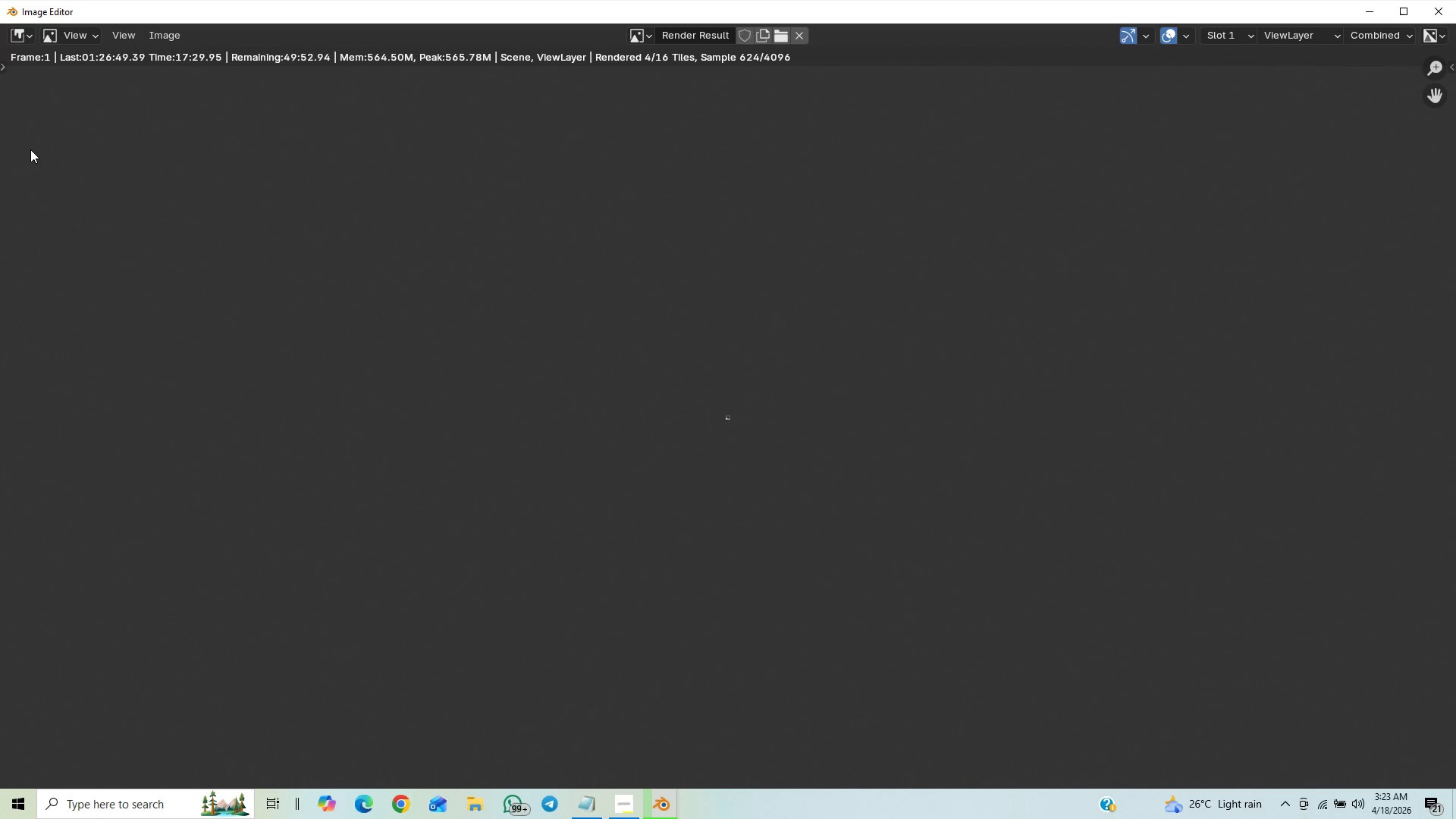 
scroll: coordinate [30, 147], scroll_direction: up, amount: 23.0
 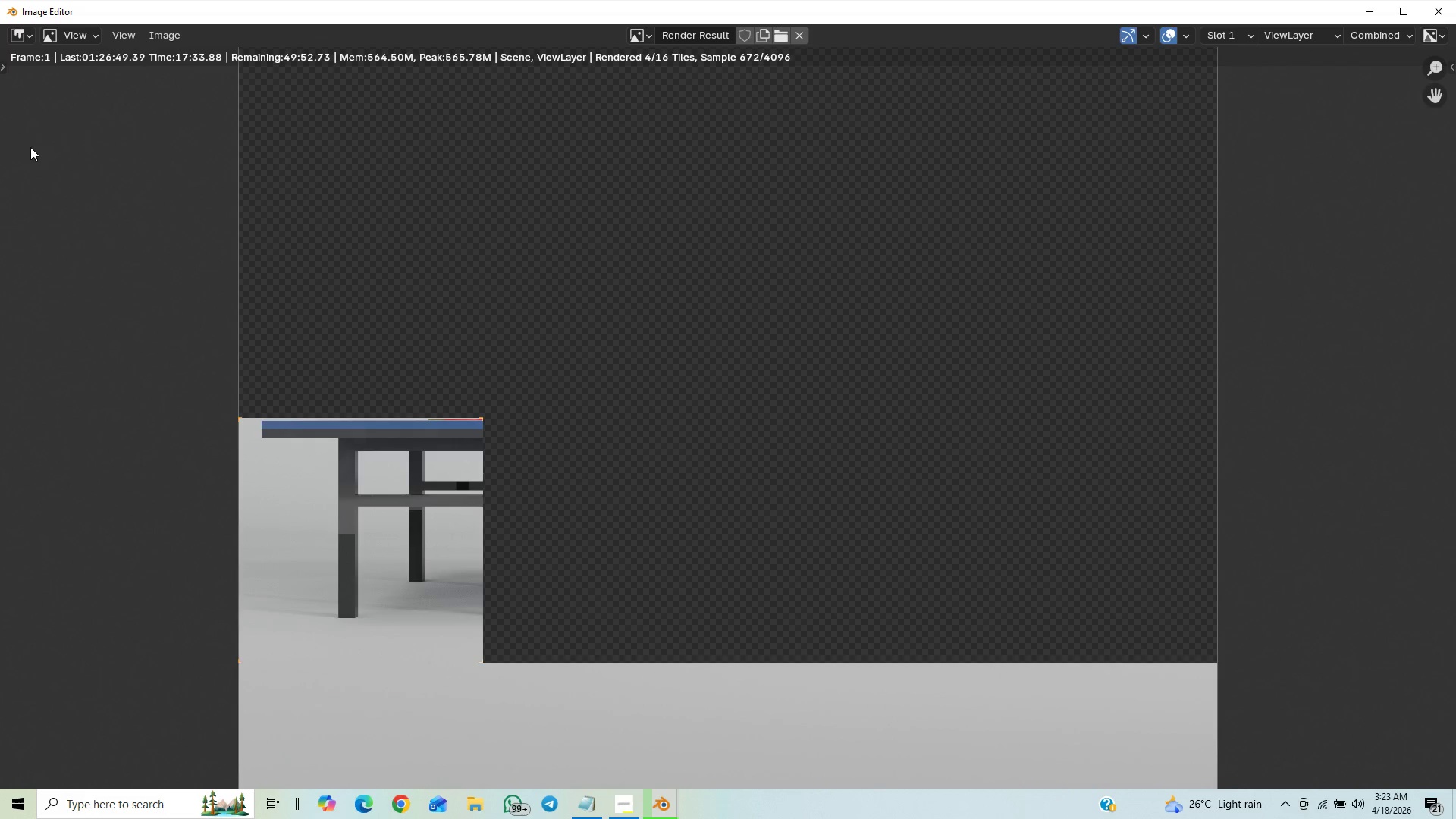 
scroll: coordinate [31, 148], scroll_direction: down, amount: 5.0
 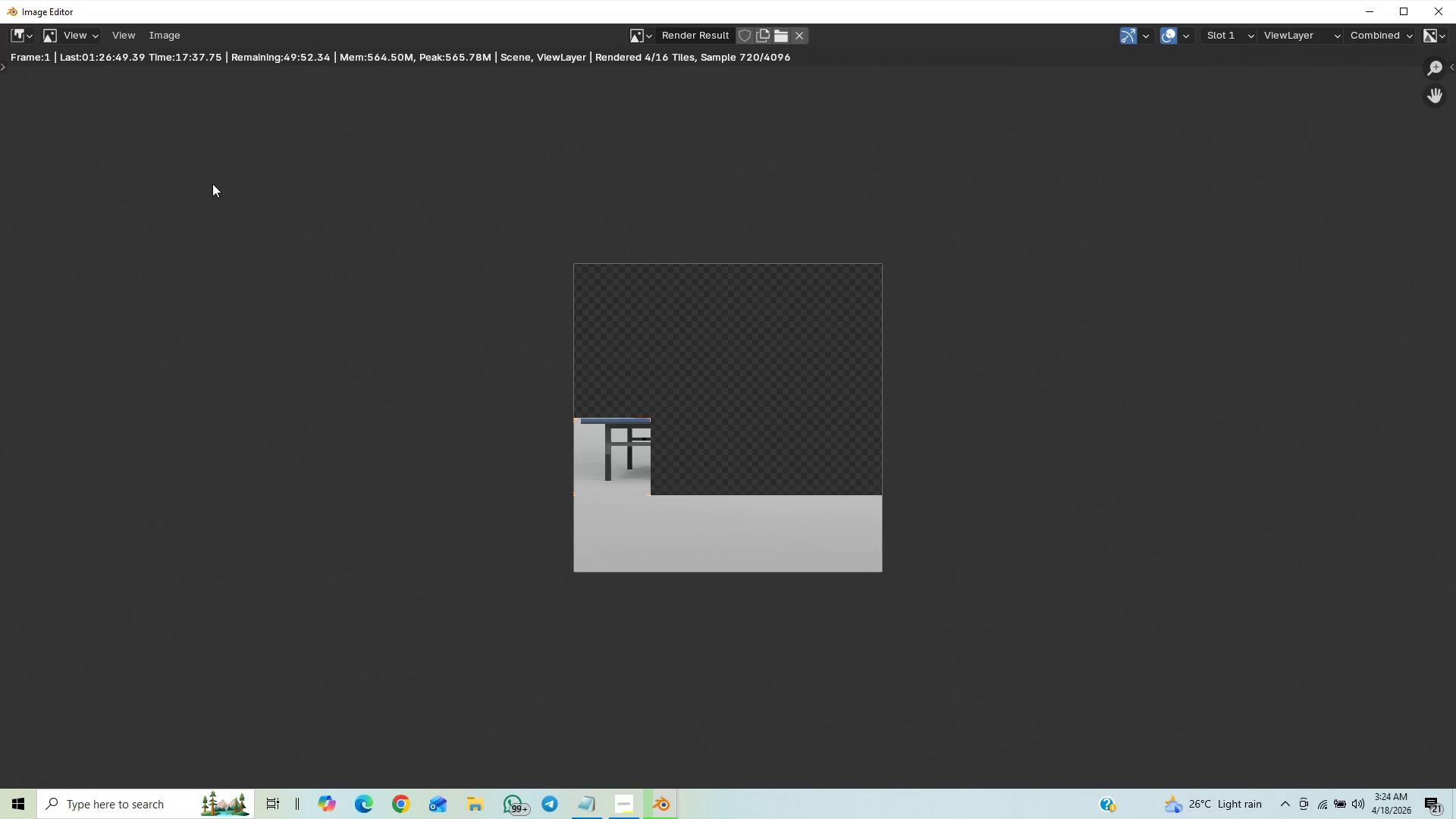 
wait(7.55)
 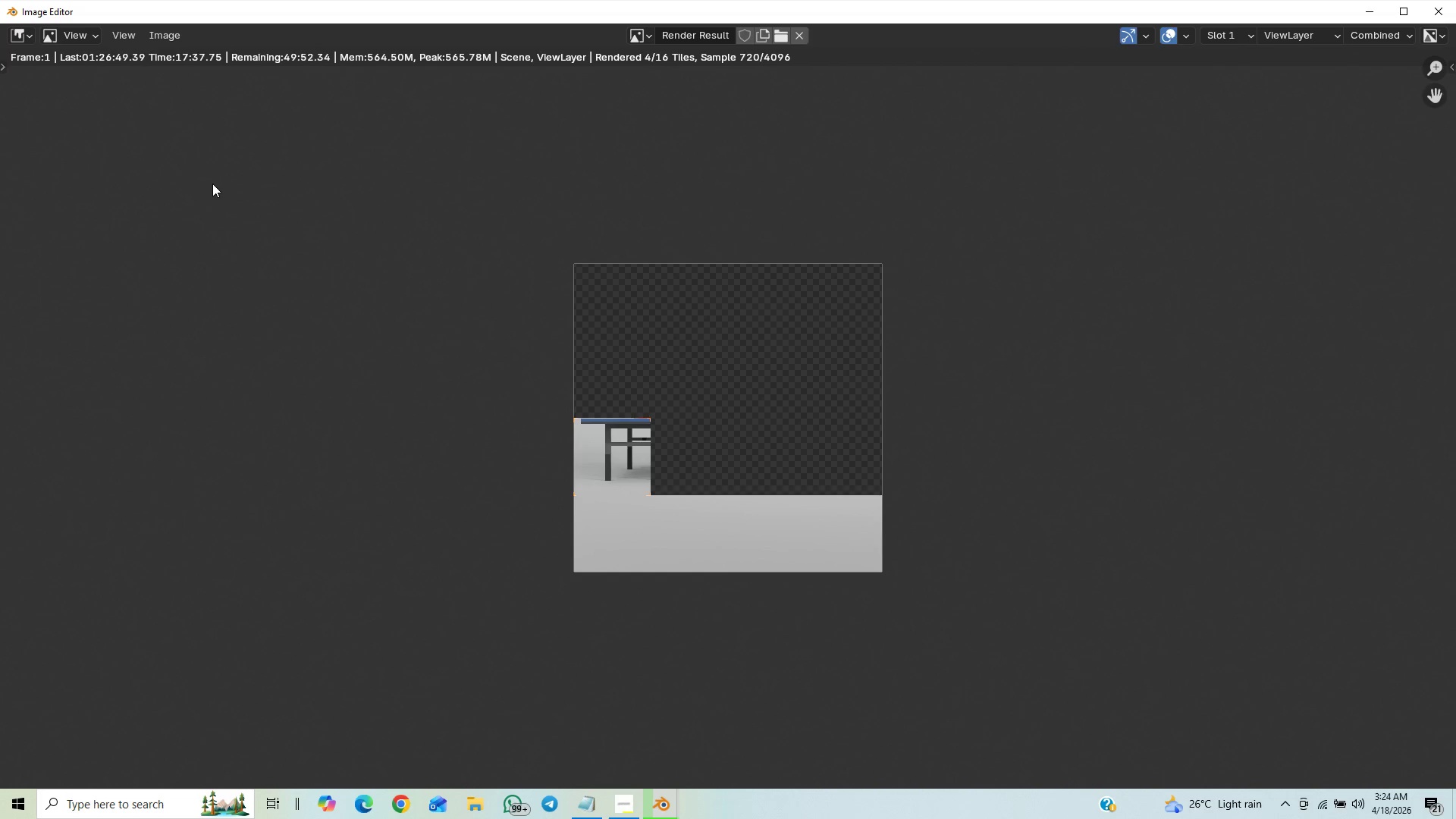 
scroll: coordinate [155, 100], scroll_direction: down, amount: 2.0
 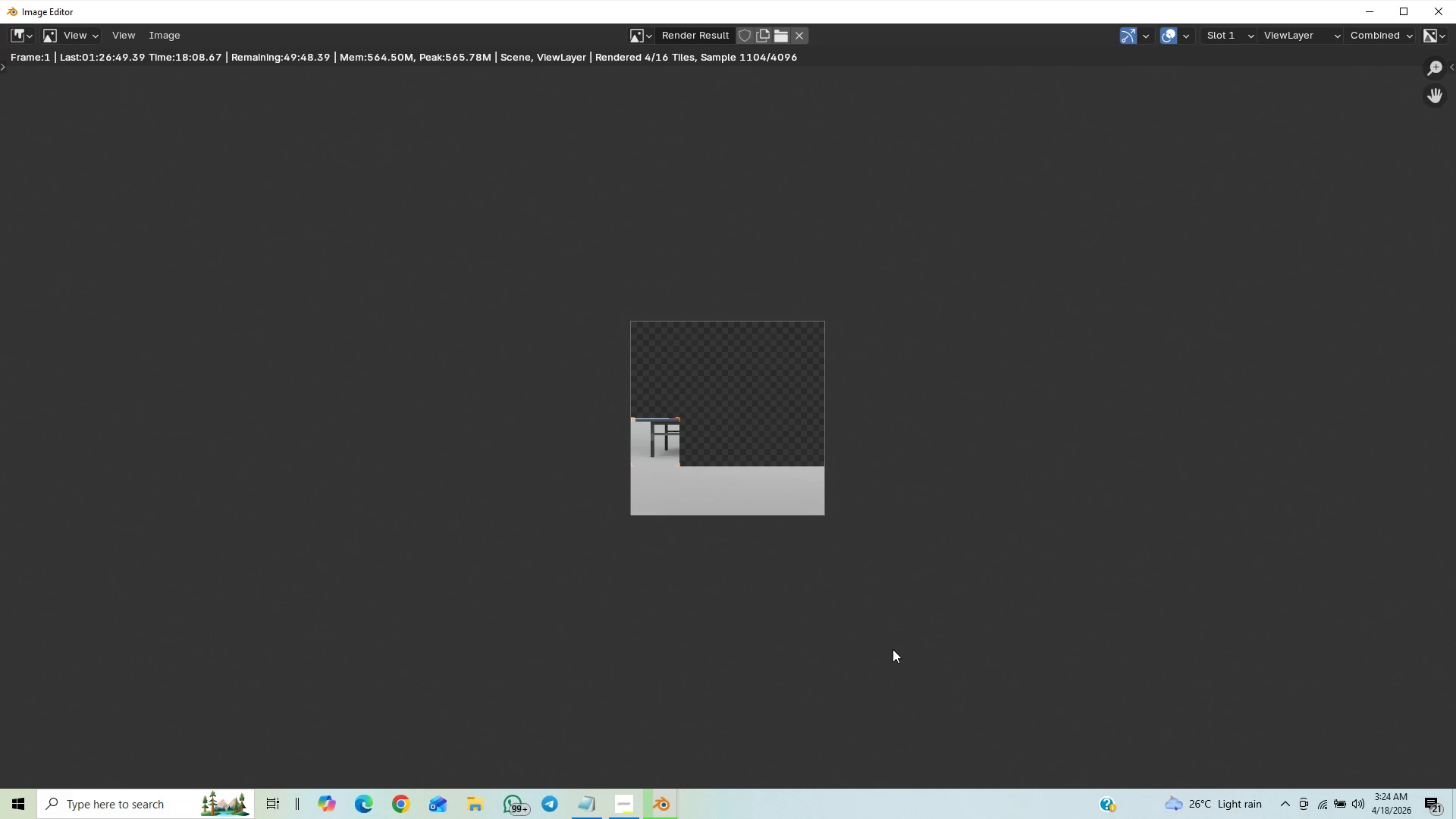 
wait(27.08)
 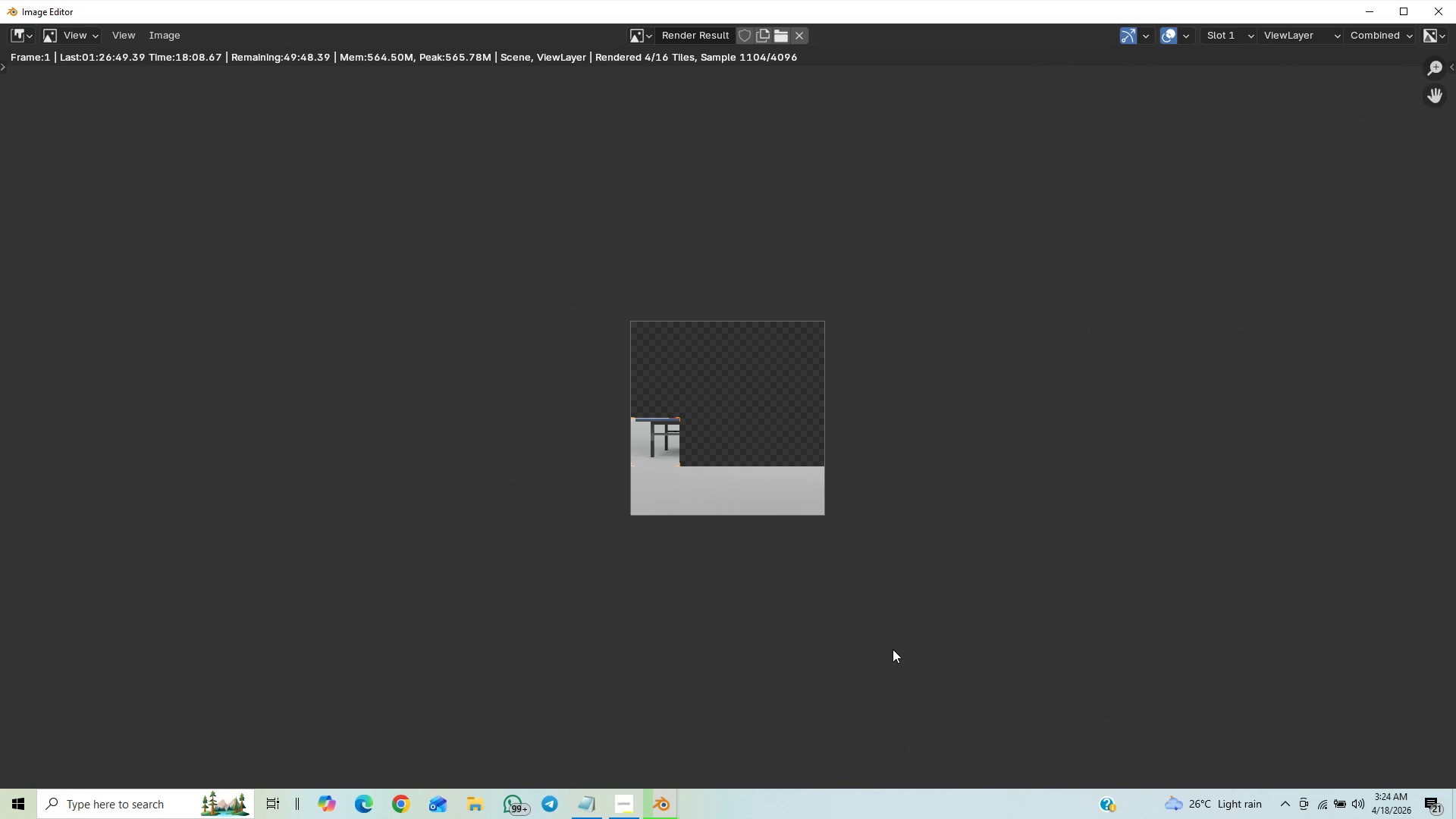 
scroll: coordinate [1159, 381], scroll_direction: up, amount: 6.0
 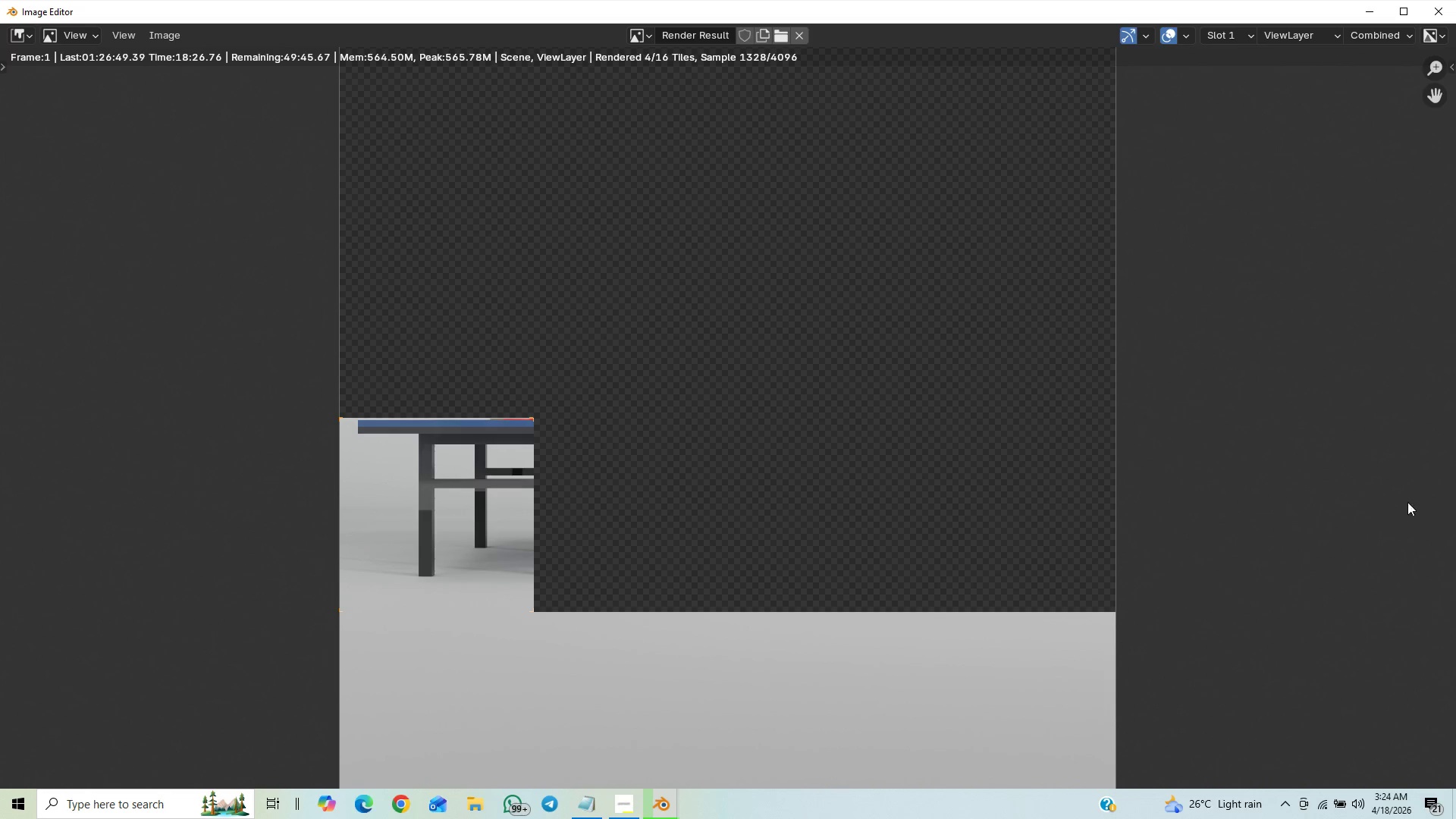 
wait(16.03)
 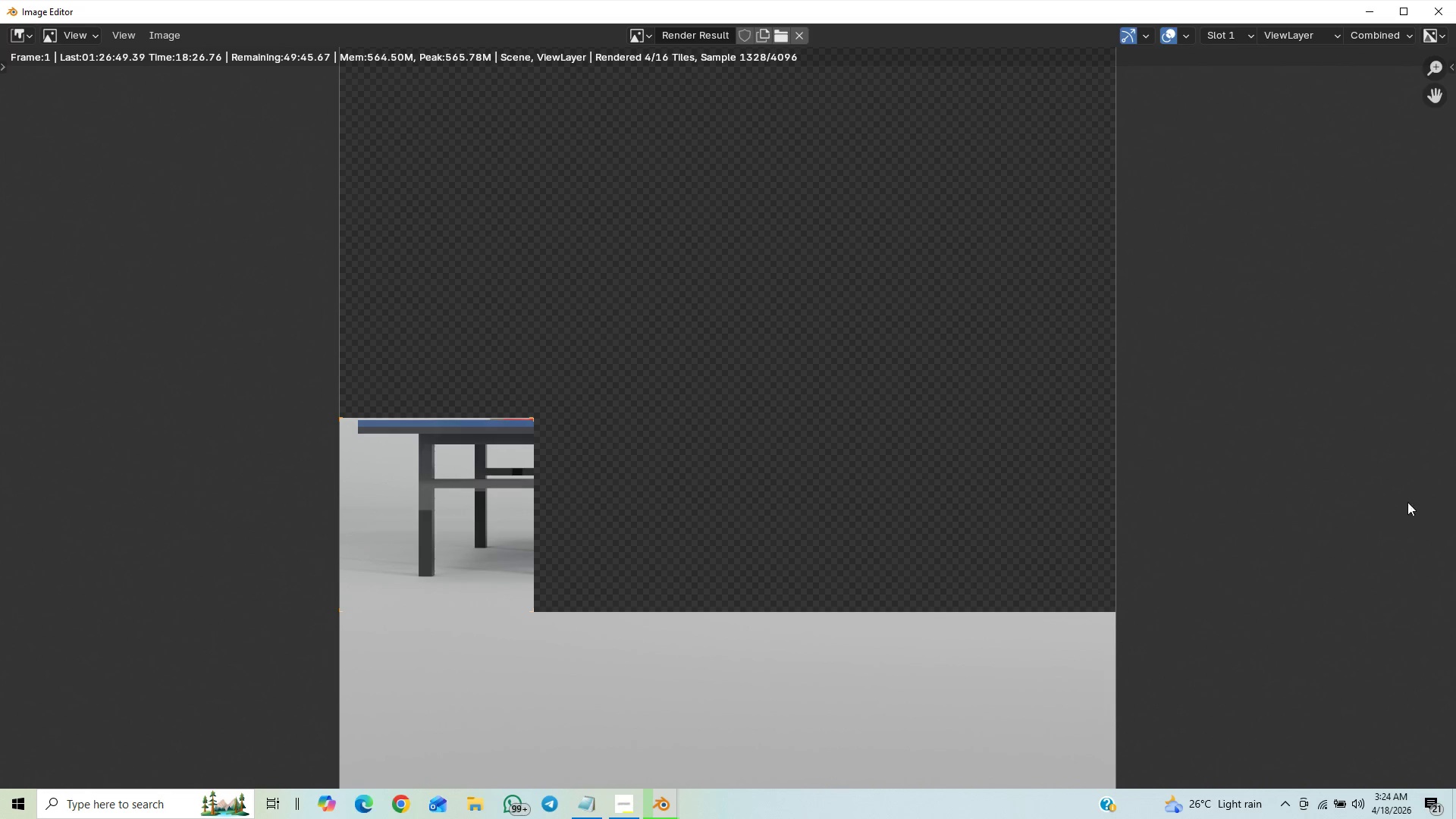 
scroll: coordinate [301, 415], scroll_direction: down, amount: 1.0
 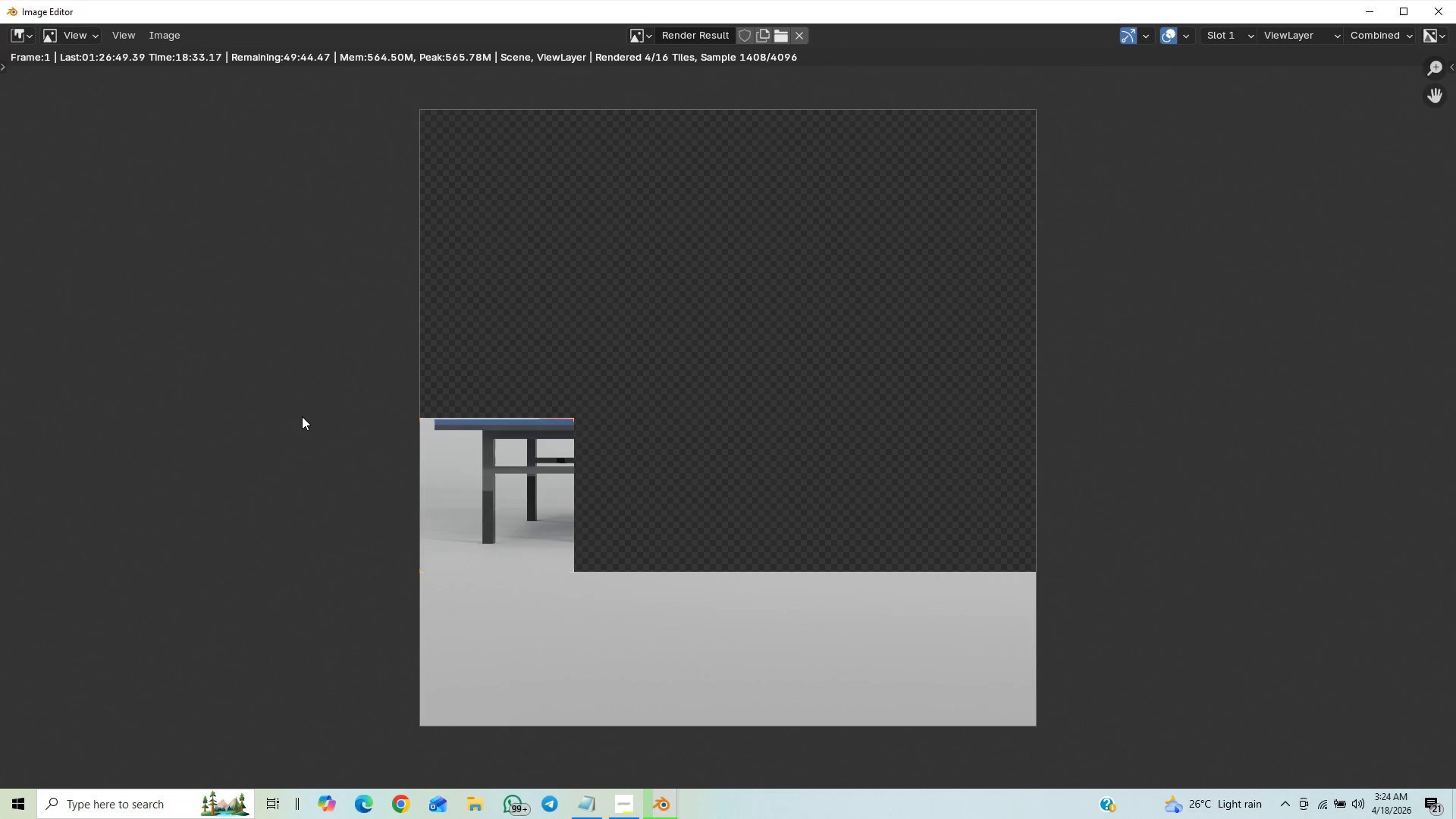 
scroll: coordinate [302, 416], scroll_direction: up, amount: 19.0
 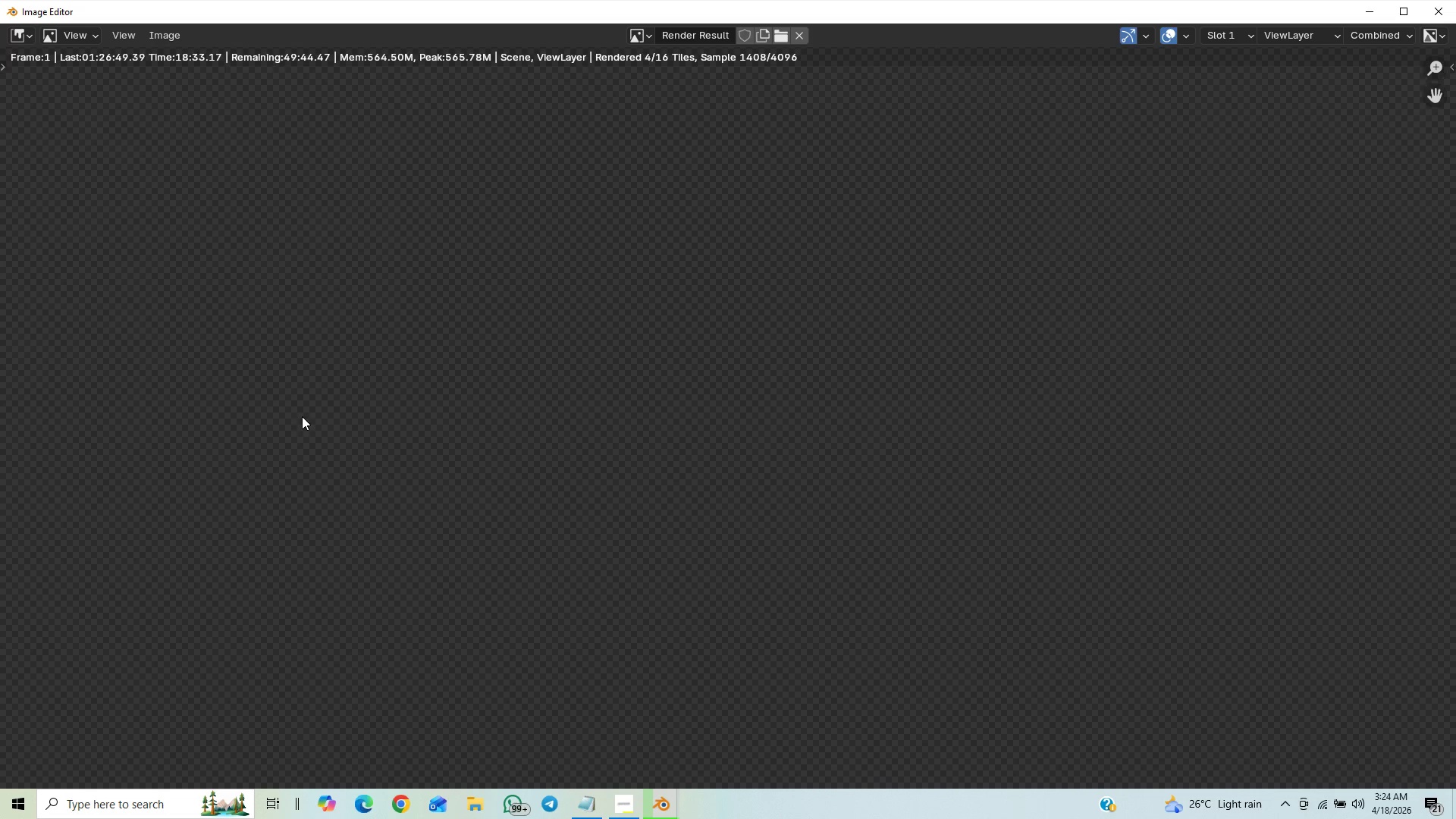 
scroll: coordinate [288, 495], scroll_direction: down, amount: 21.0
 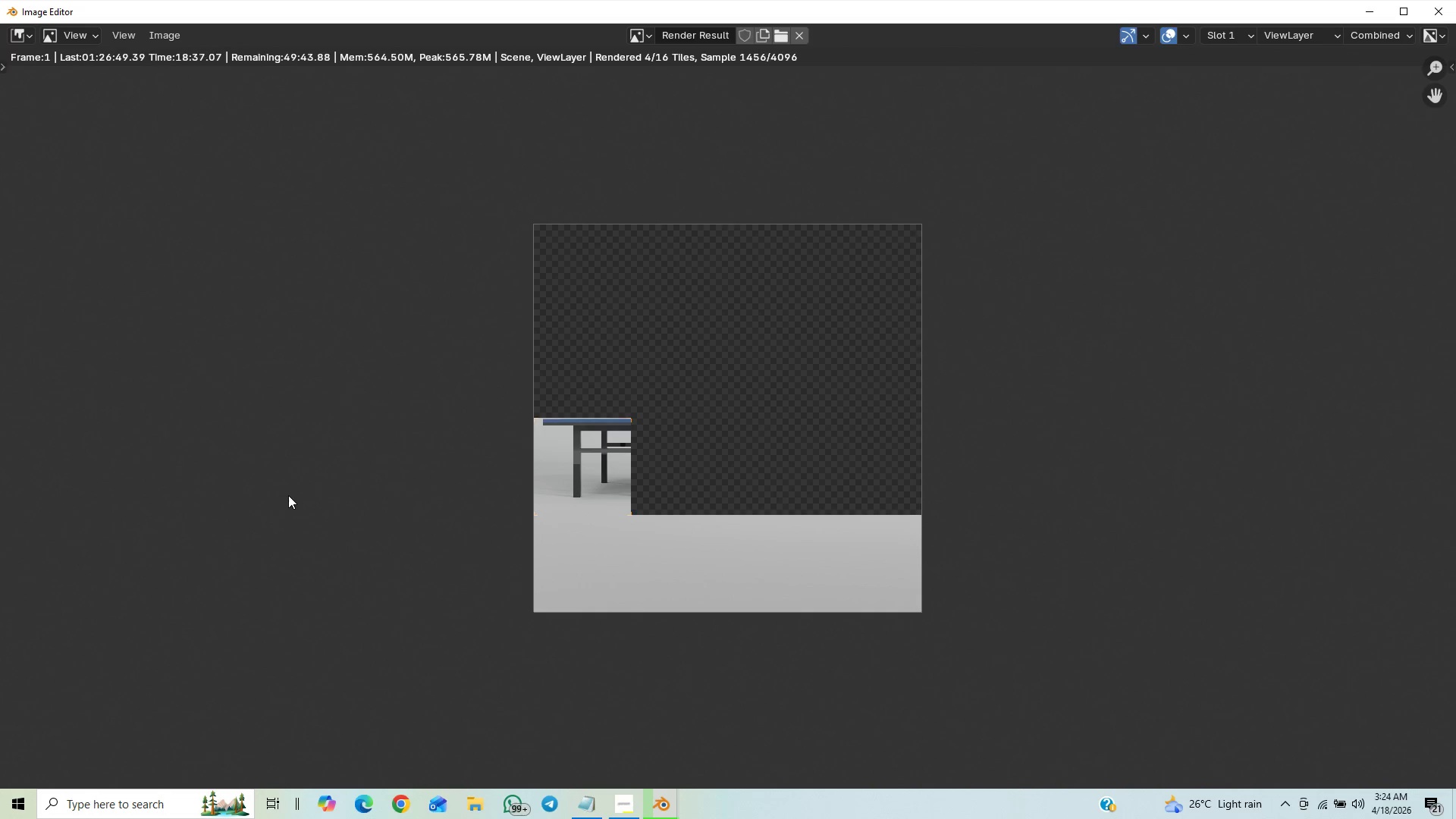 
scroll: coordinate [288, 496], scroll_direction: up, amount: 2.0
 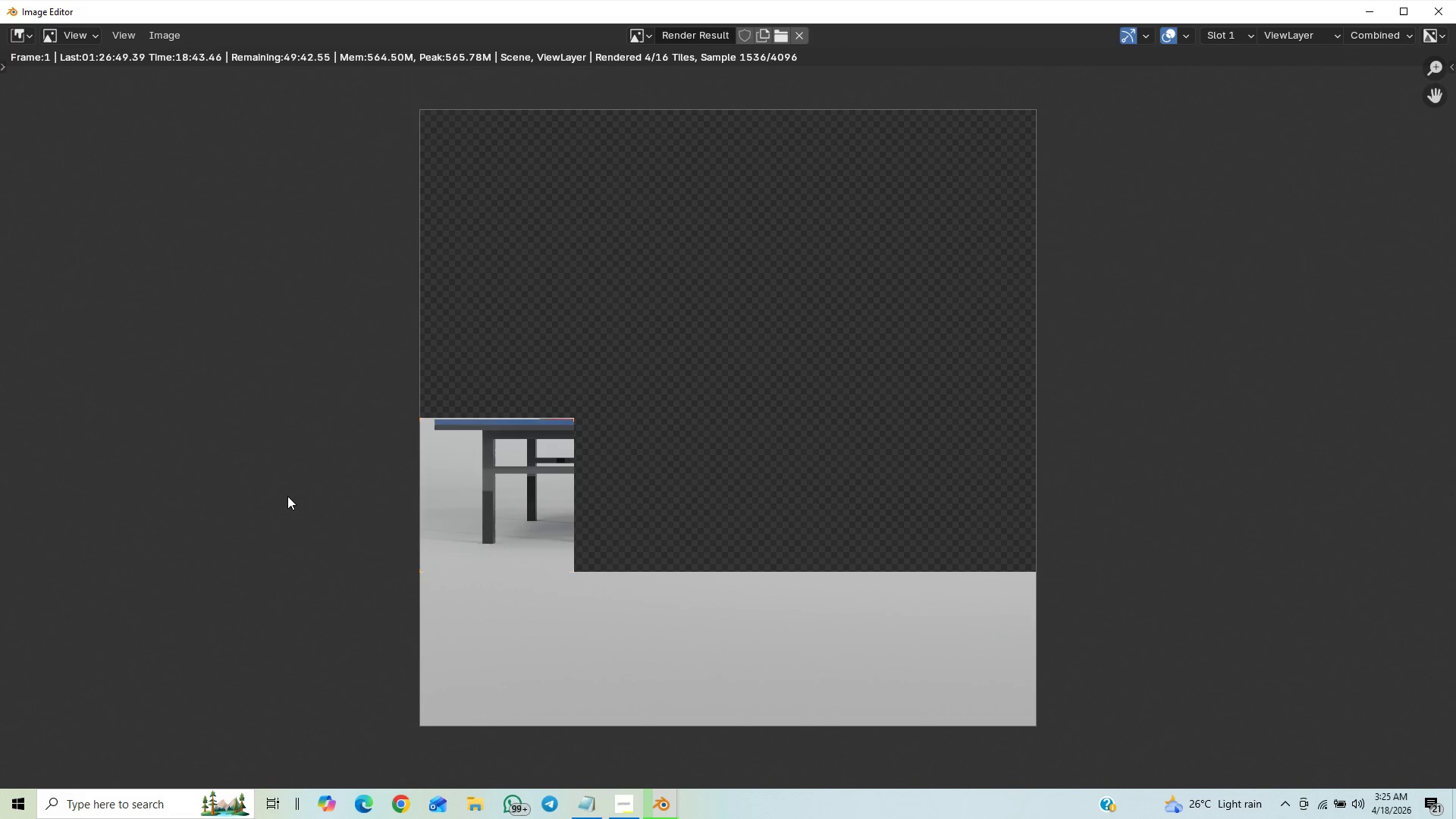 
wait(11.65)
 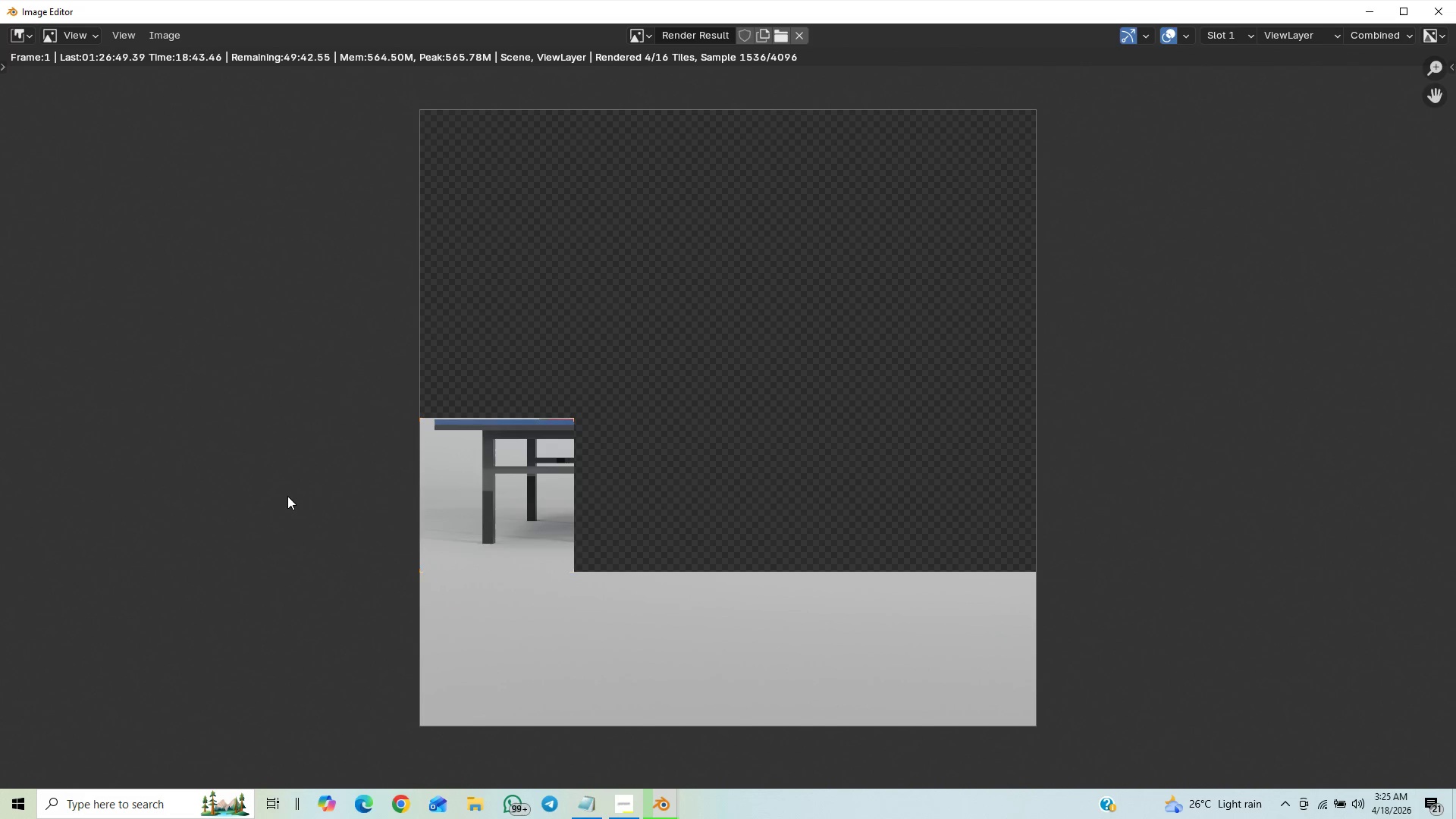 
scroll: coordinate [349, 367], scroll_direction: down, amount: 1.0
 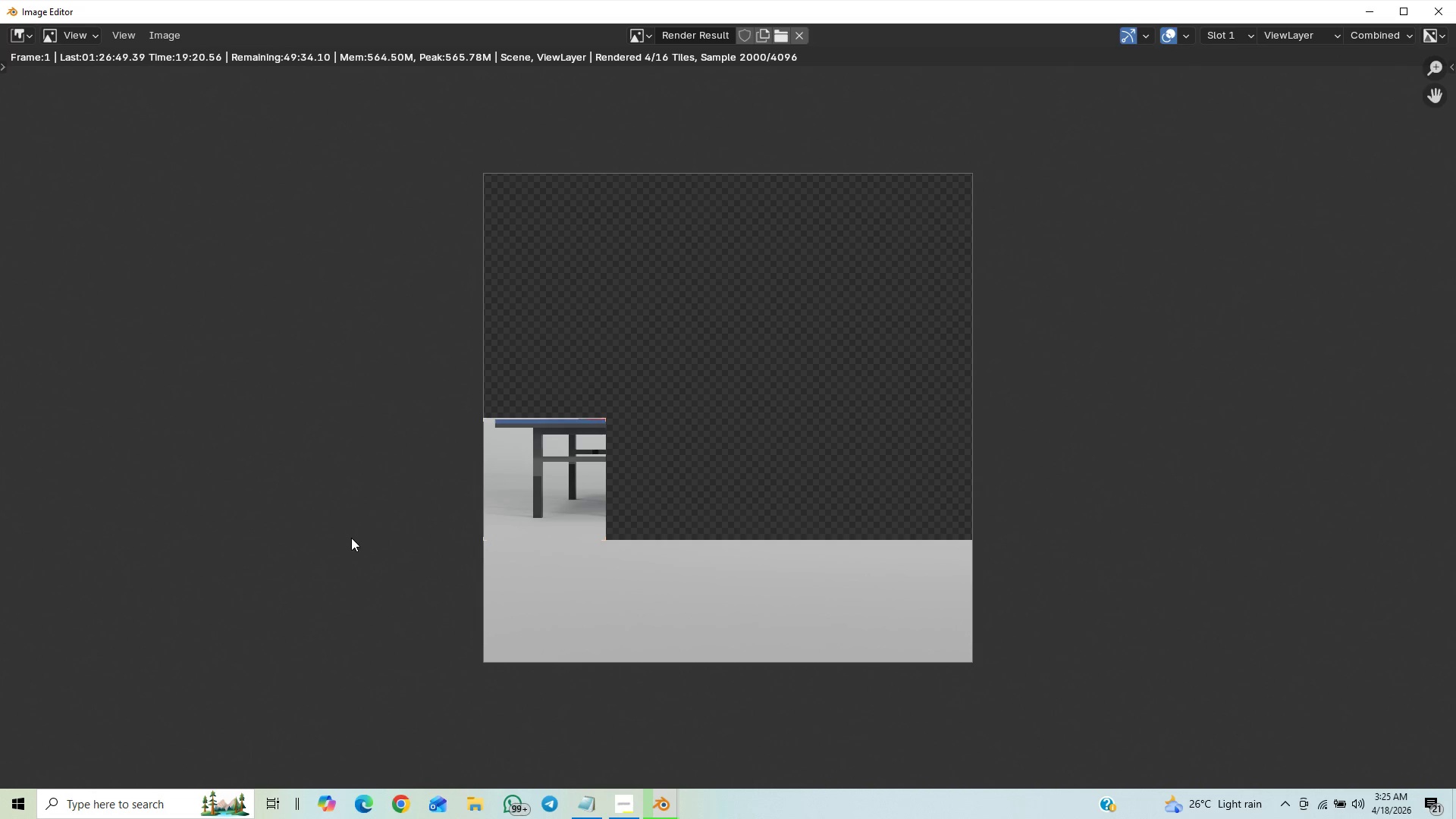 
wait(36.58)
 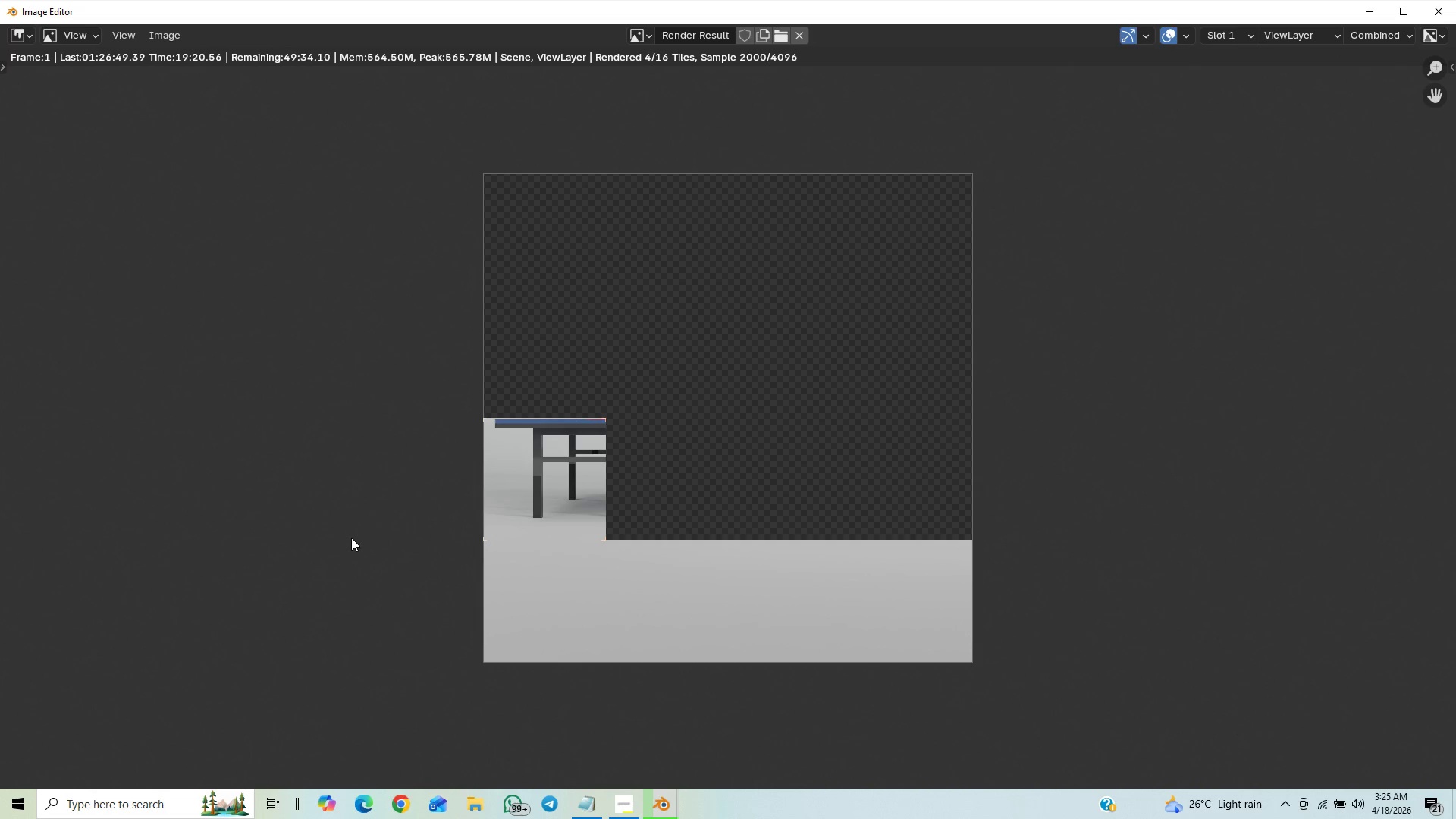 
scroll: coordinate [635, 362], scroll_direction: down, amount: 1.0
 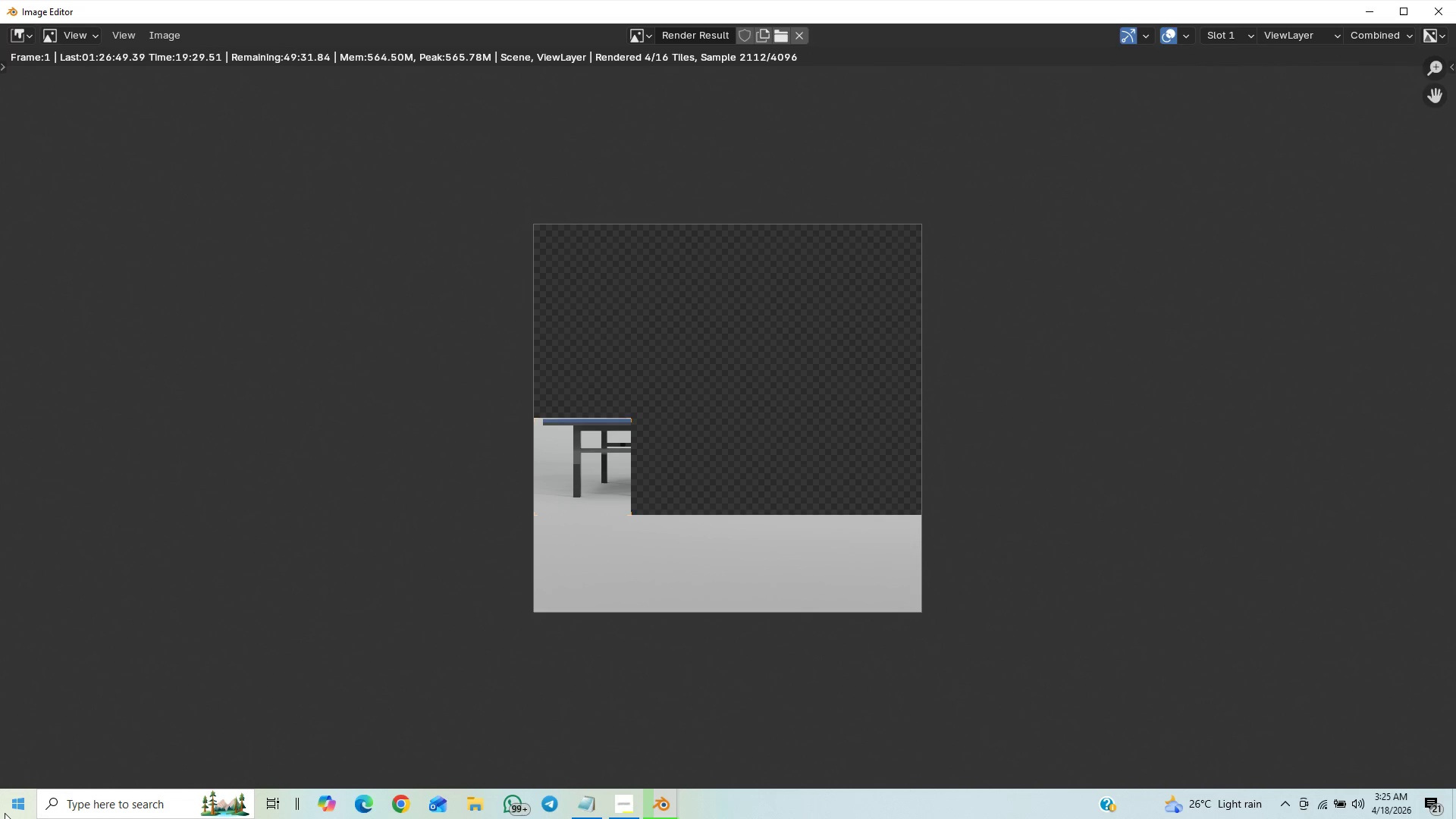 
scroll: coordinate [428, 618], scroll_direction: up, amount: 4.0
 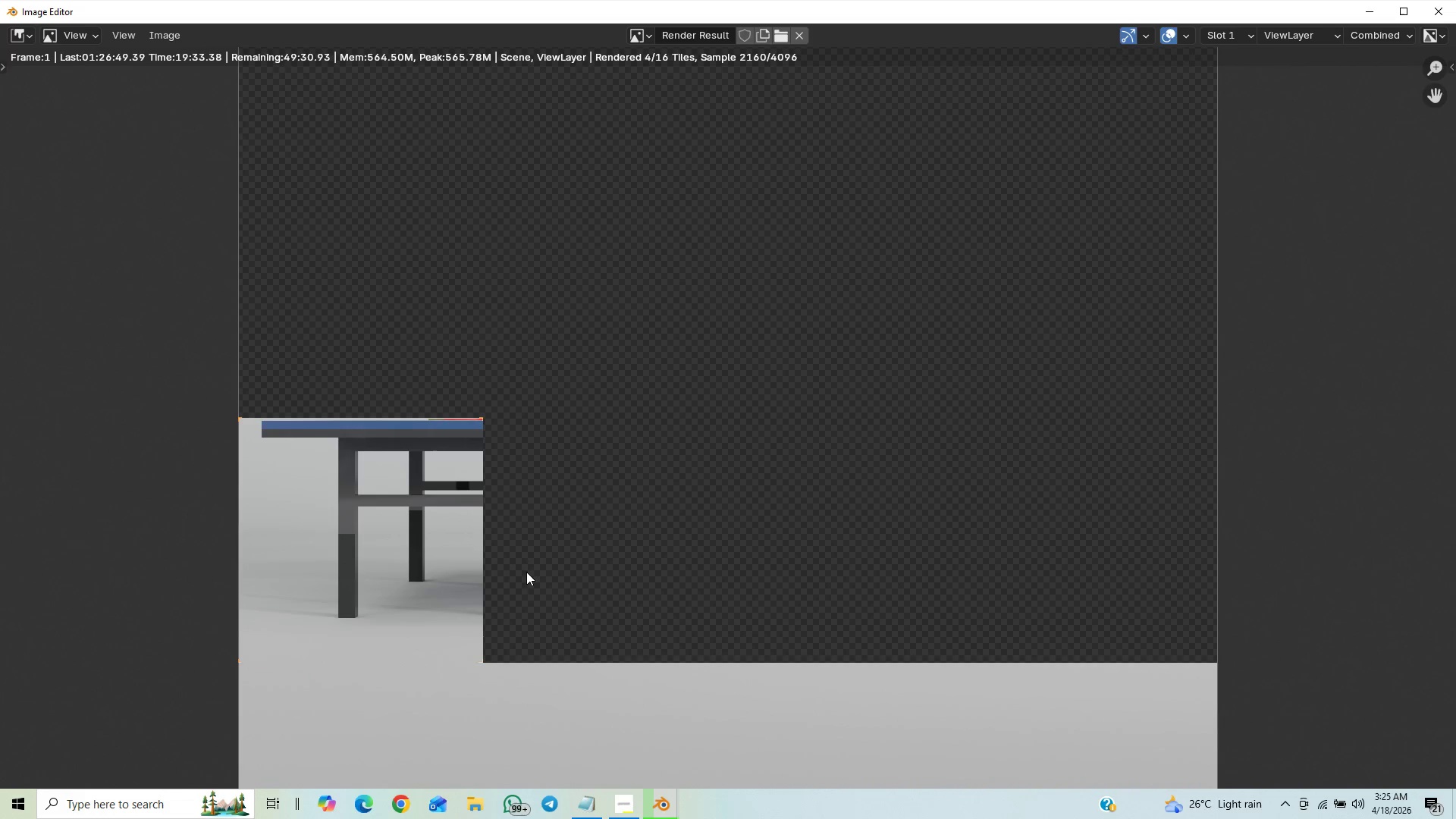 
scroll: coordinate [526, 570], scroll_direction: down, amount: 2.0
 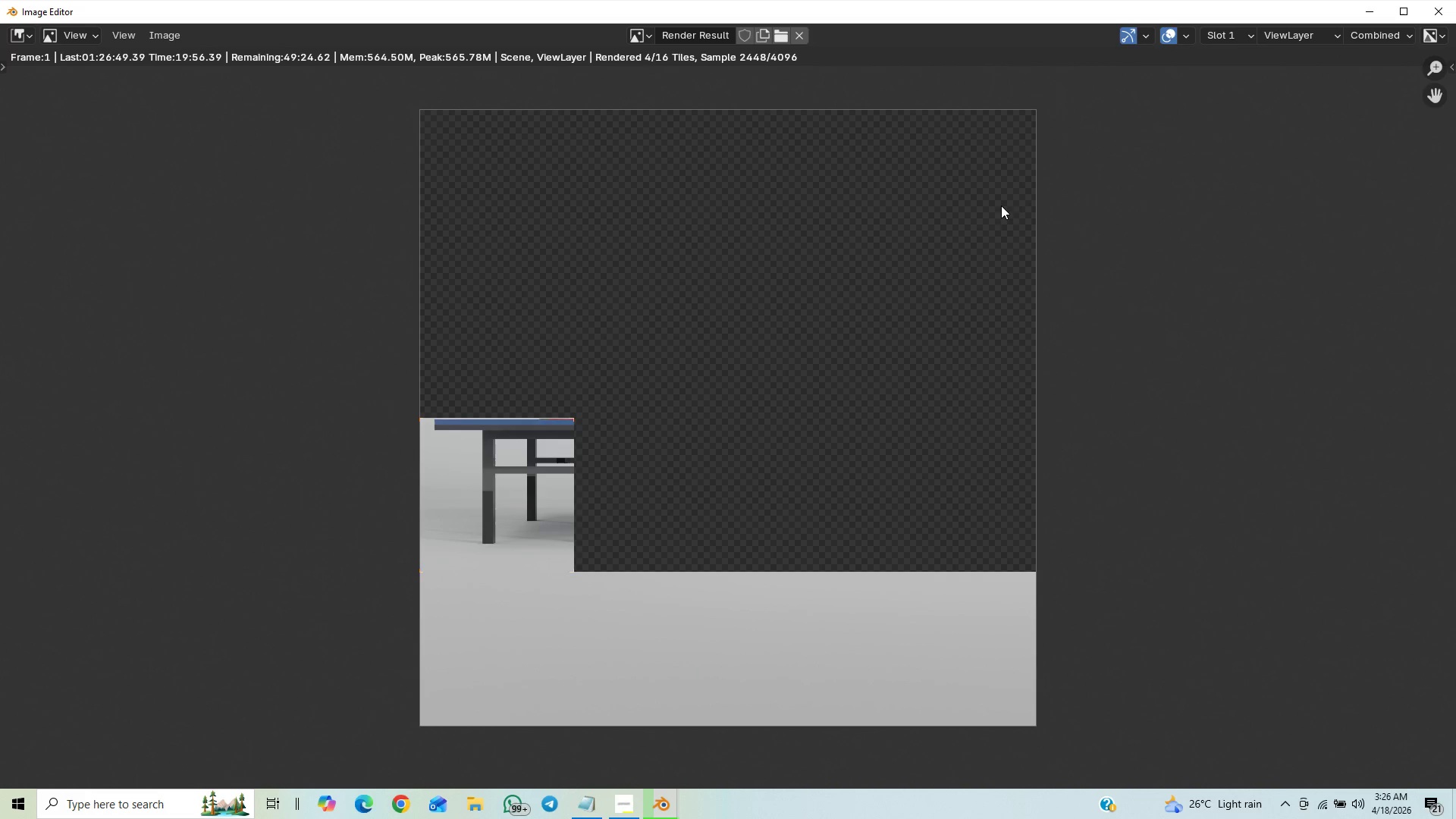 
wait(26.05)
 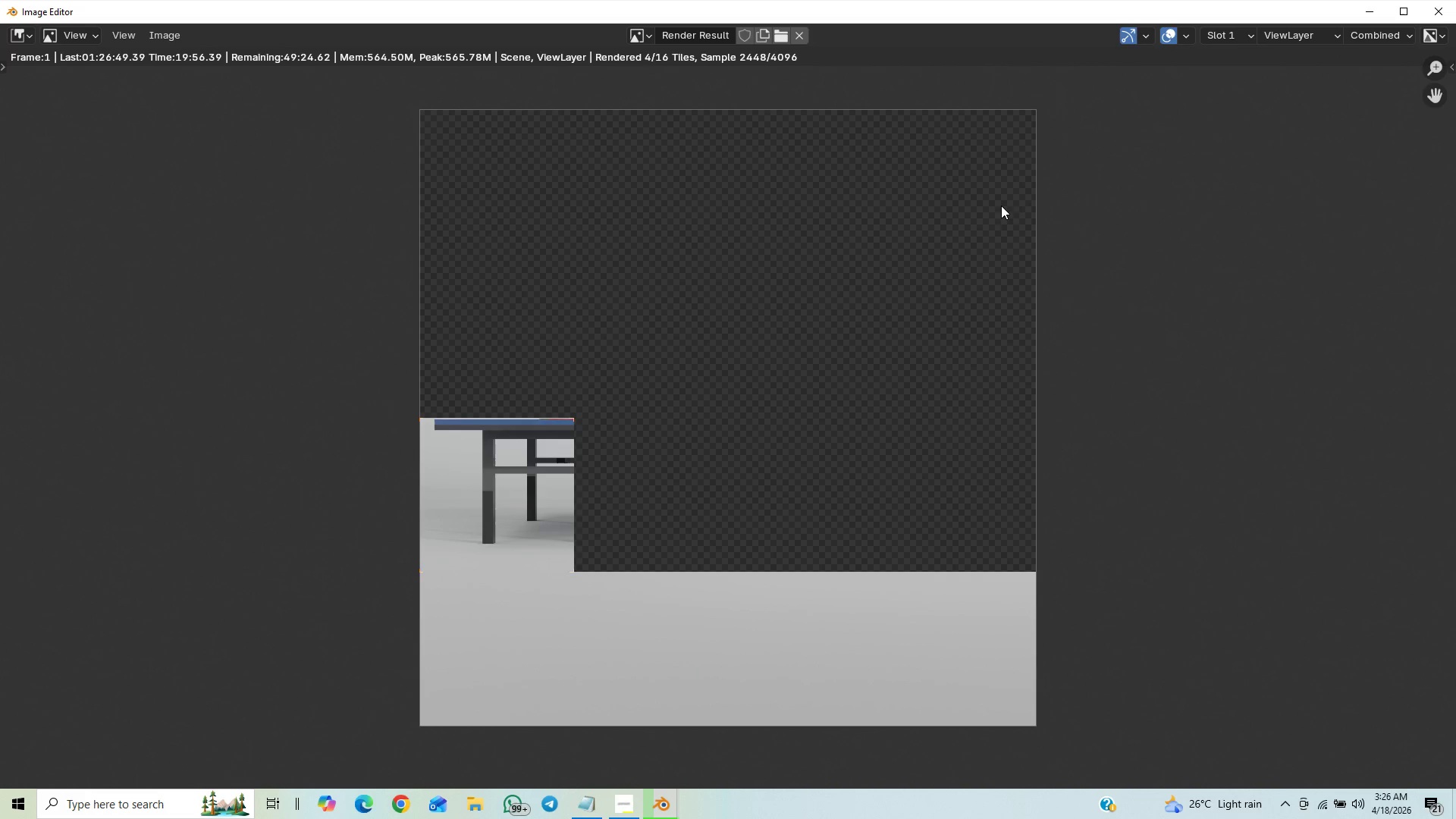 
scroll: coordinate [819, 284], scroll_direction: down, amount: 1.0
 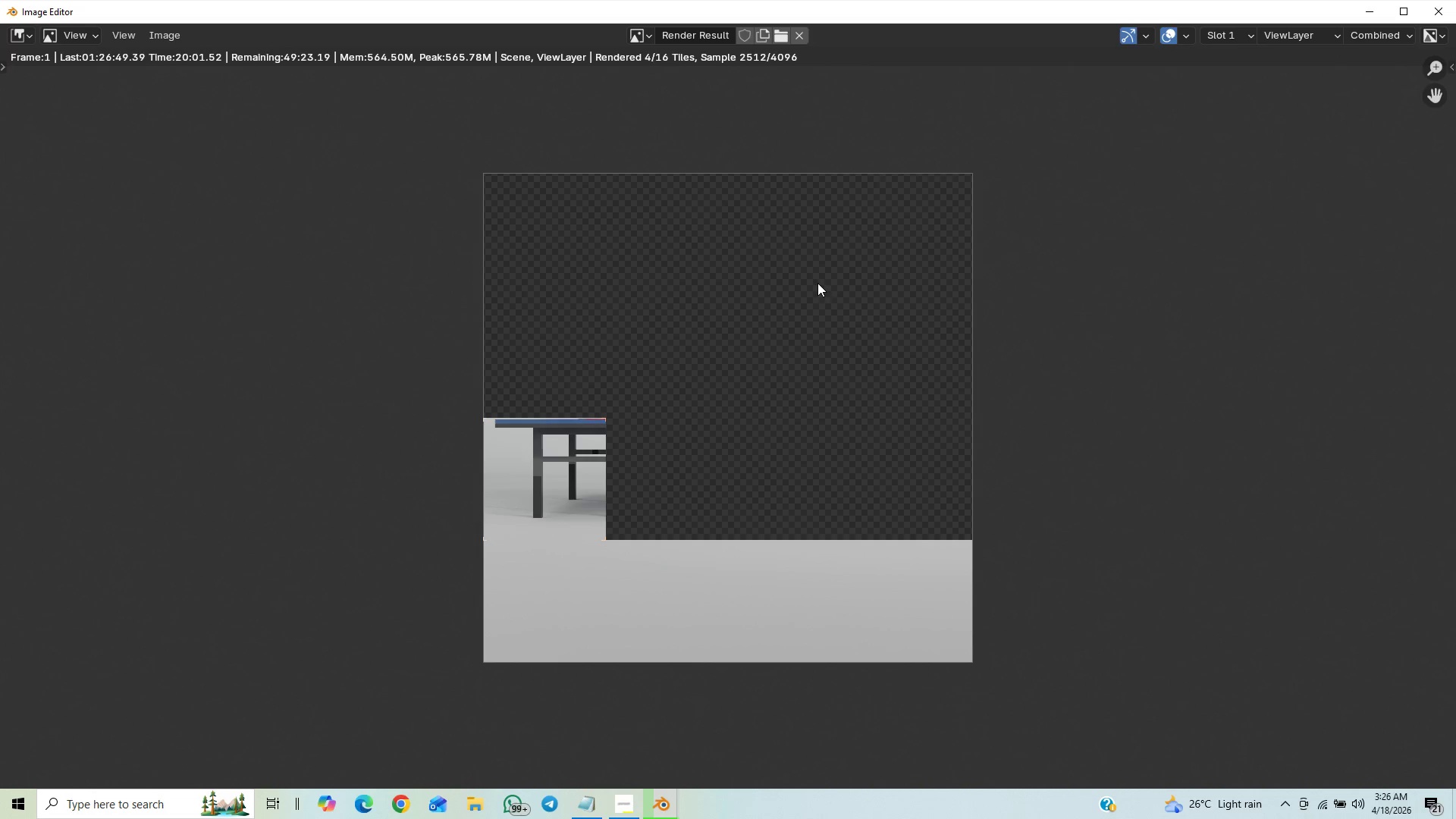 
scroll: coordinate [811, 280], scroll_direction: up, amount: 3.0
 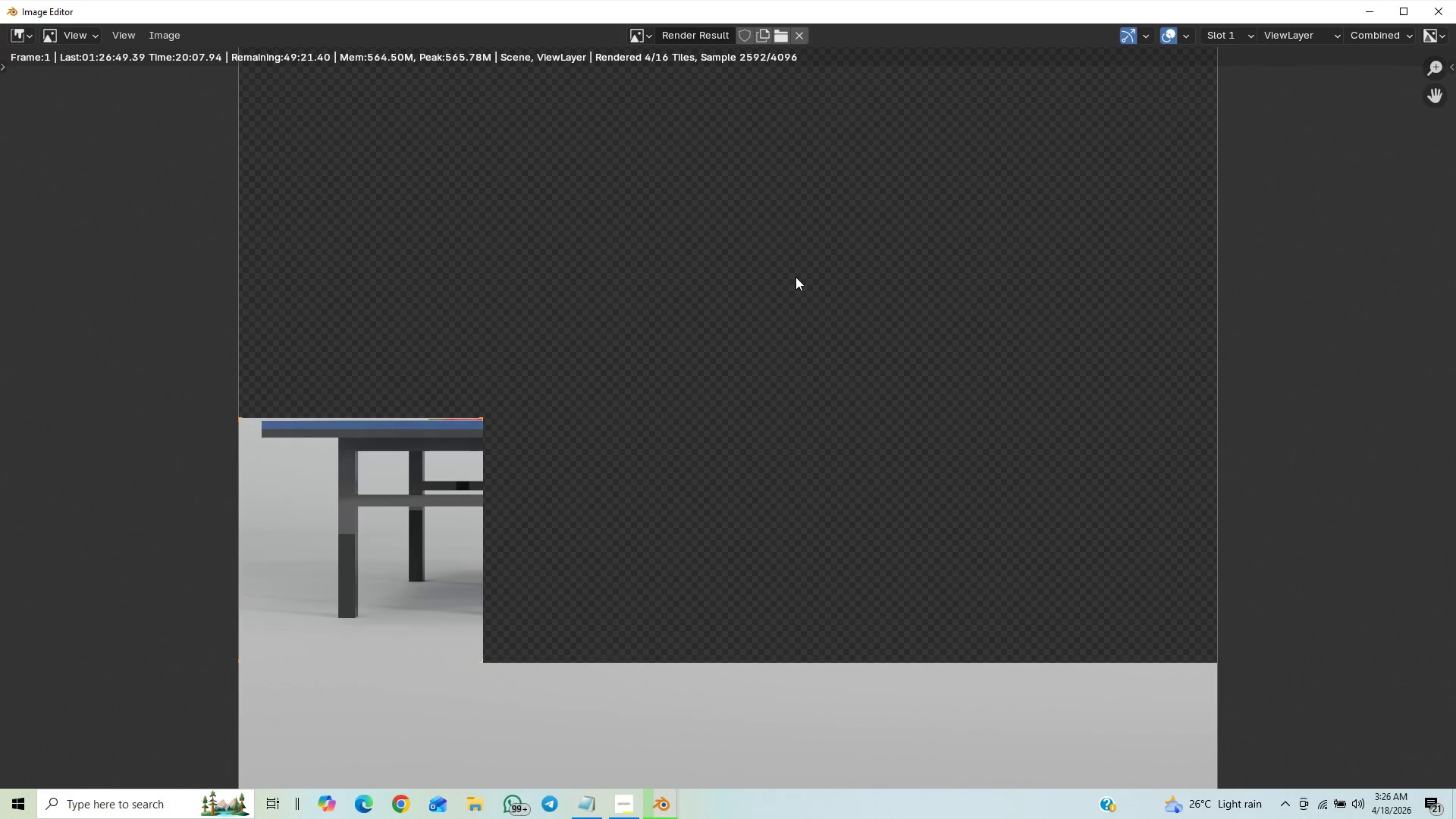 
wait(6.34)
 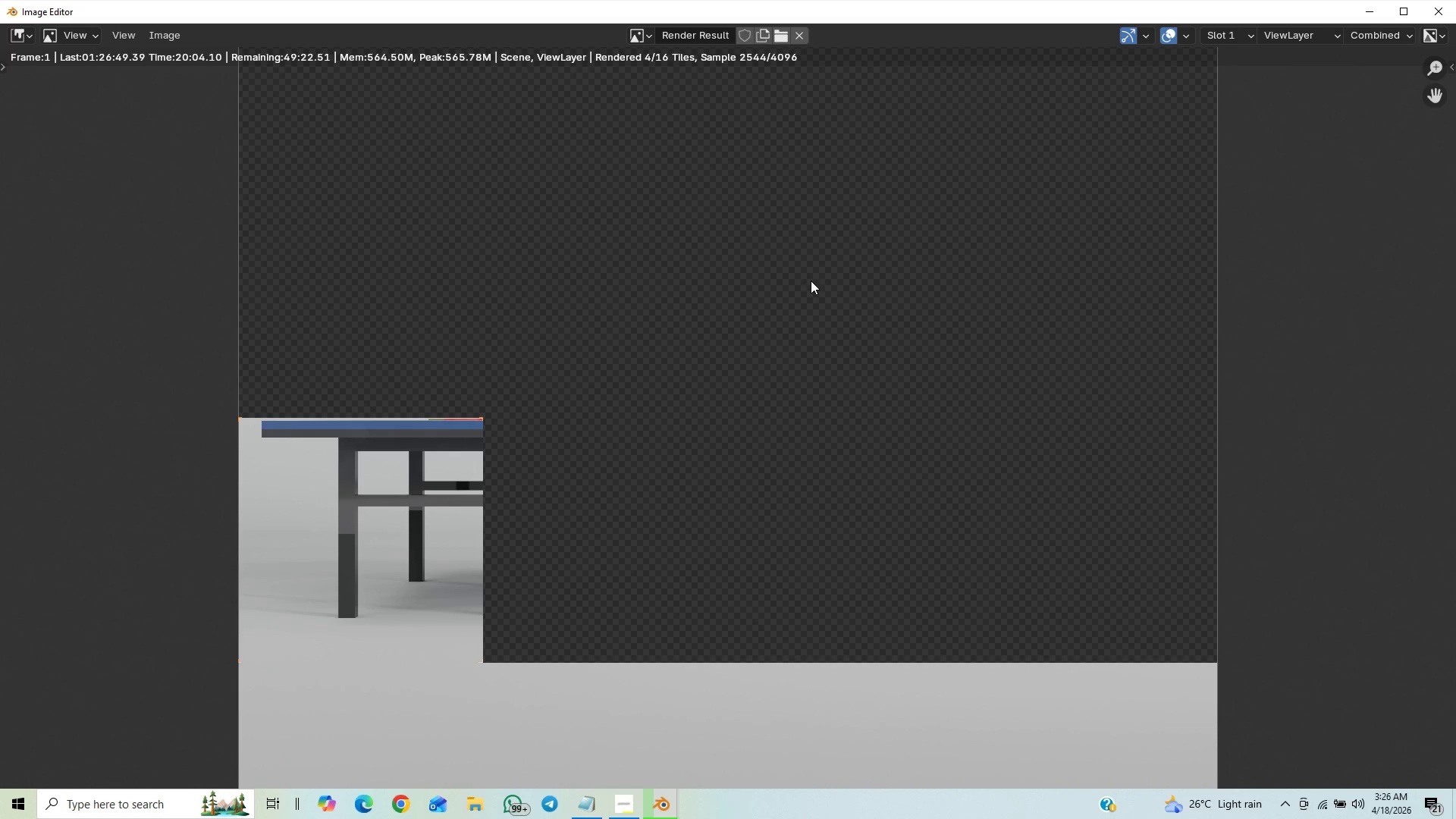 
scroll: coordinate [789, 261], scroll_direction: down, amount: 1.0
 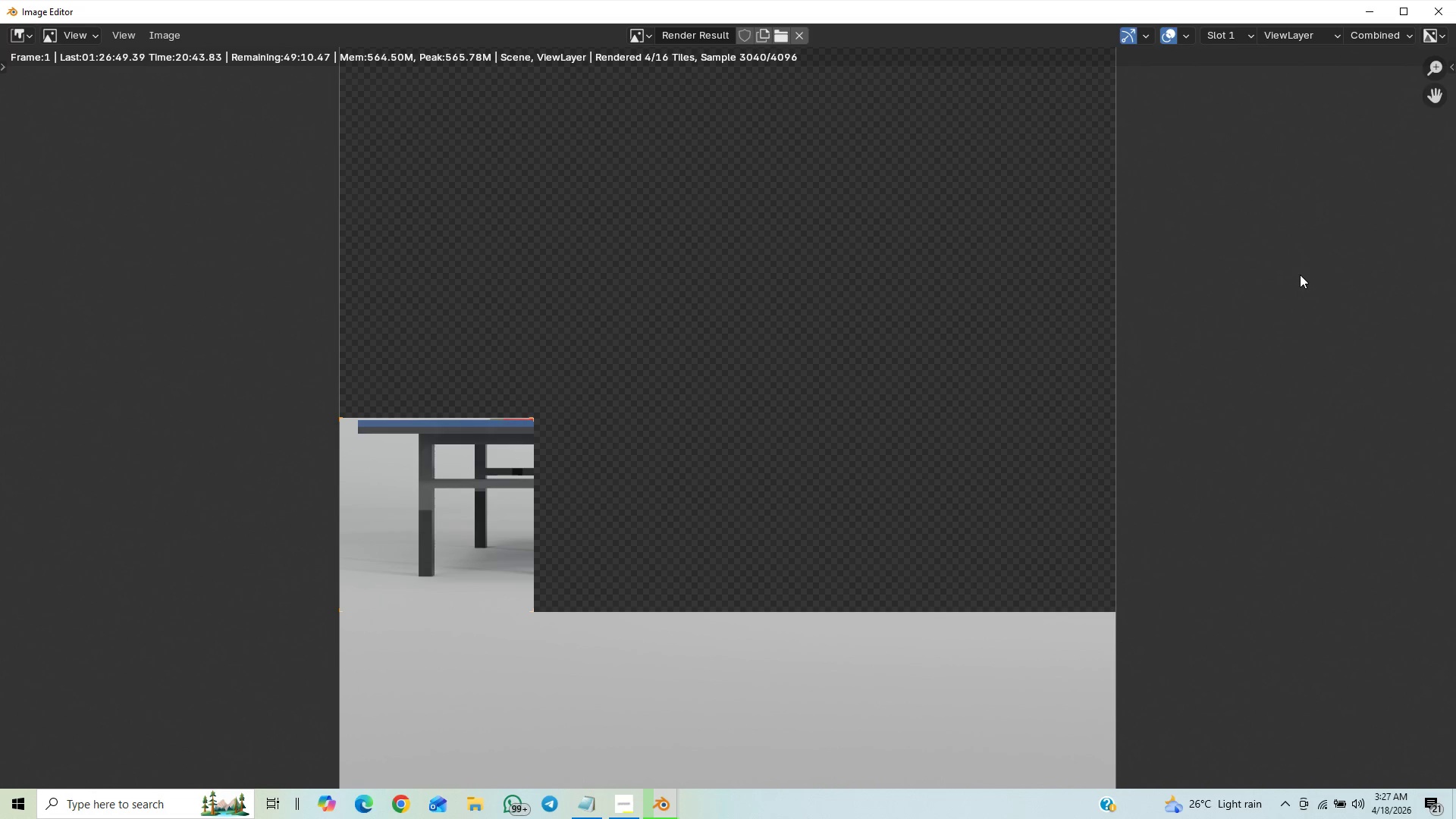 
wait(38.83)
 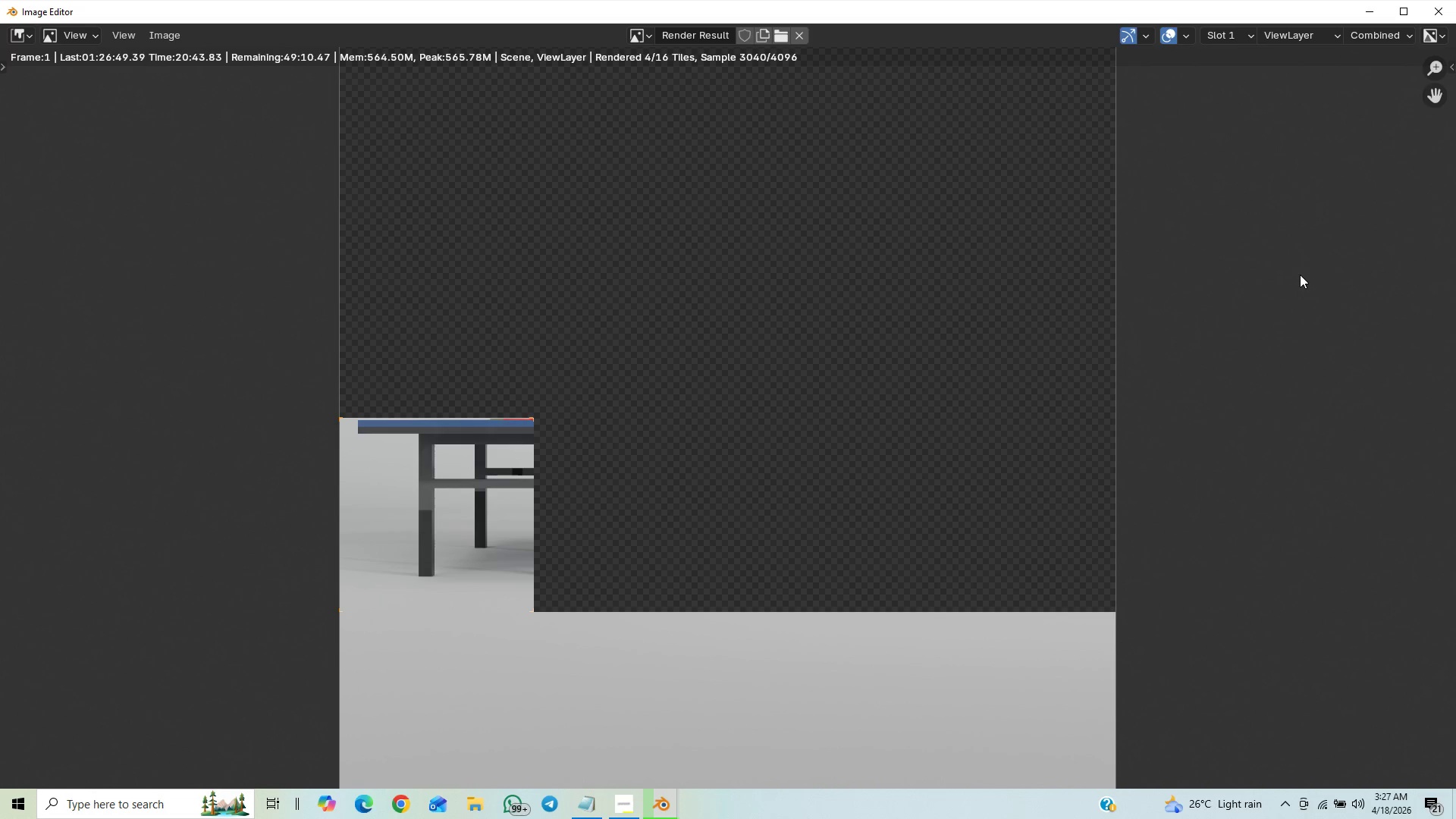 
scroll: coordinate [1306, 275], scroll_direction: up, amount: 1.0
 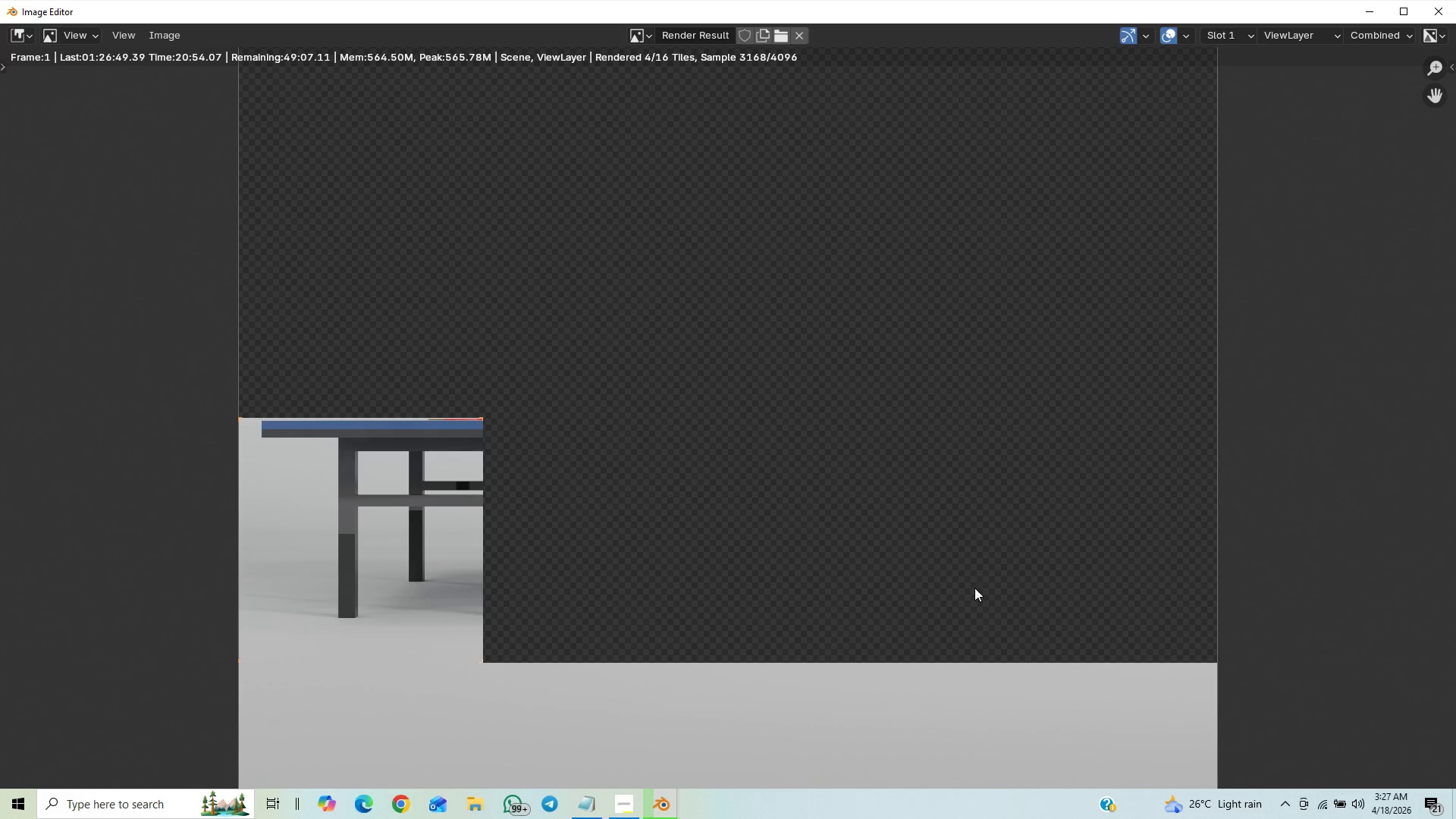 
wait(6.17)
 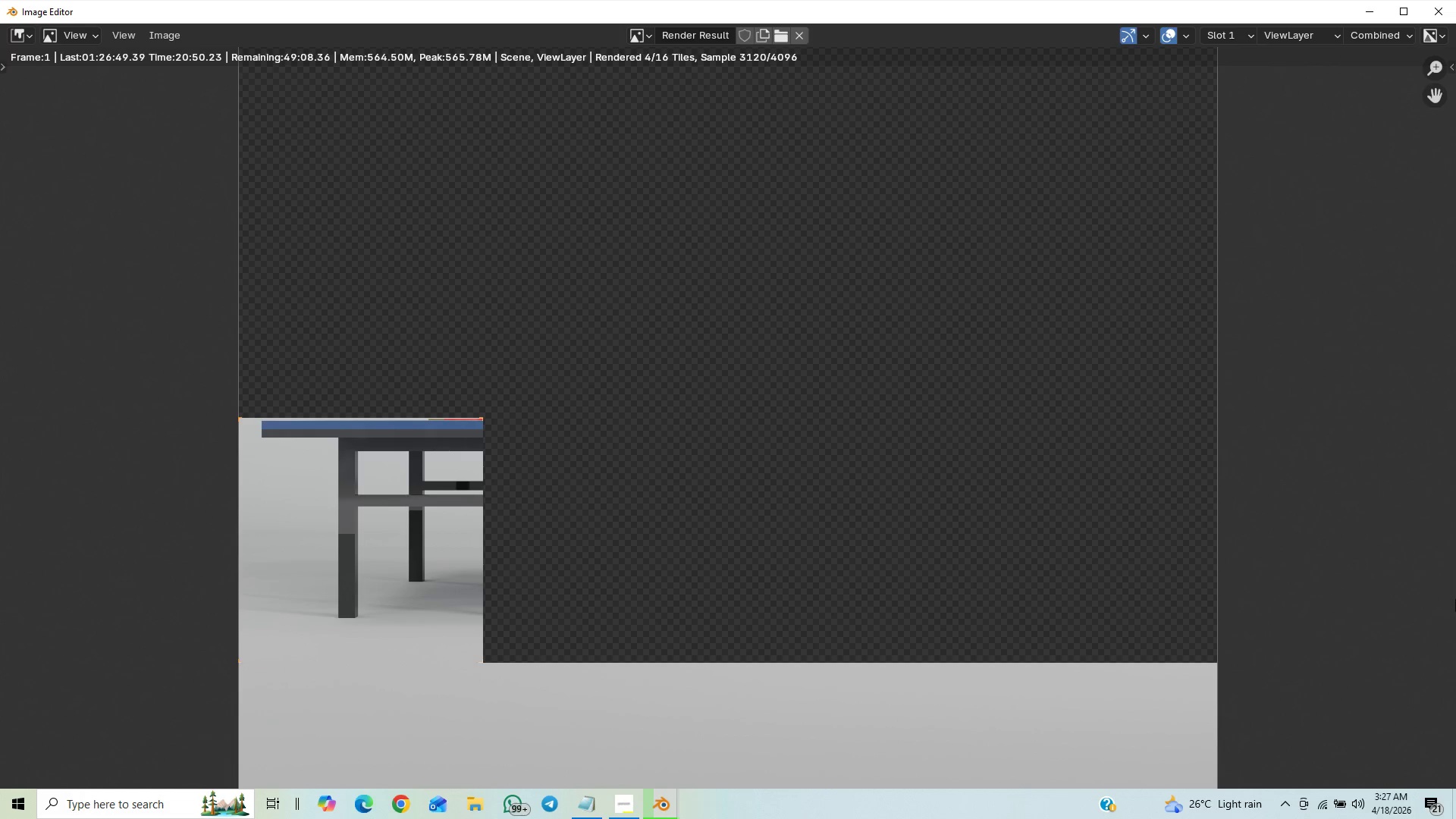 
scroll: coordinate [758, 435], scroll_direction: down, amount: 17.0
 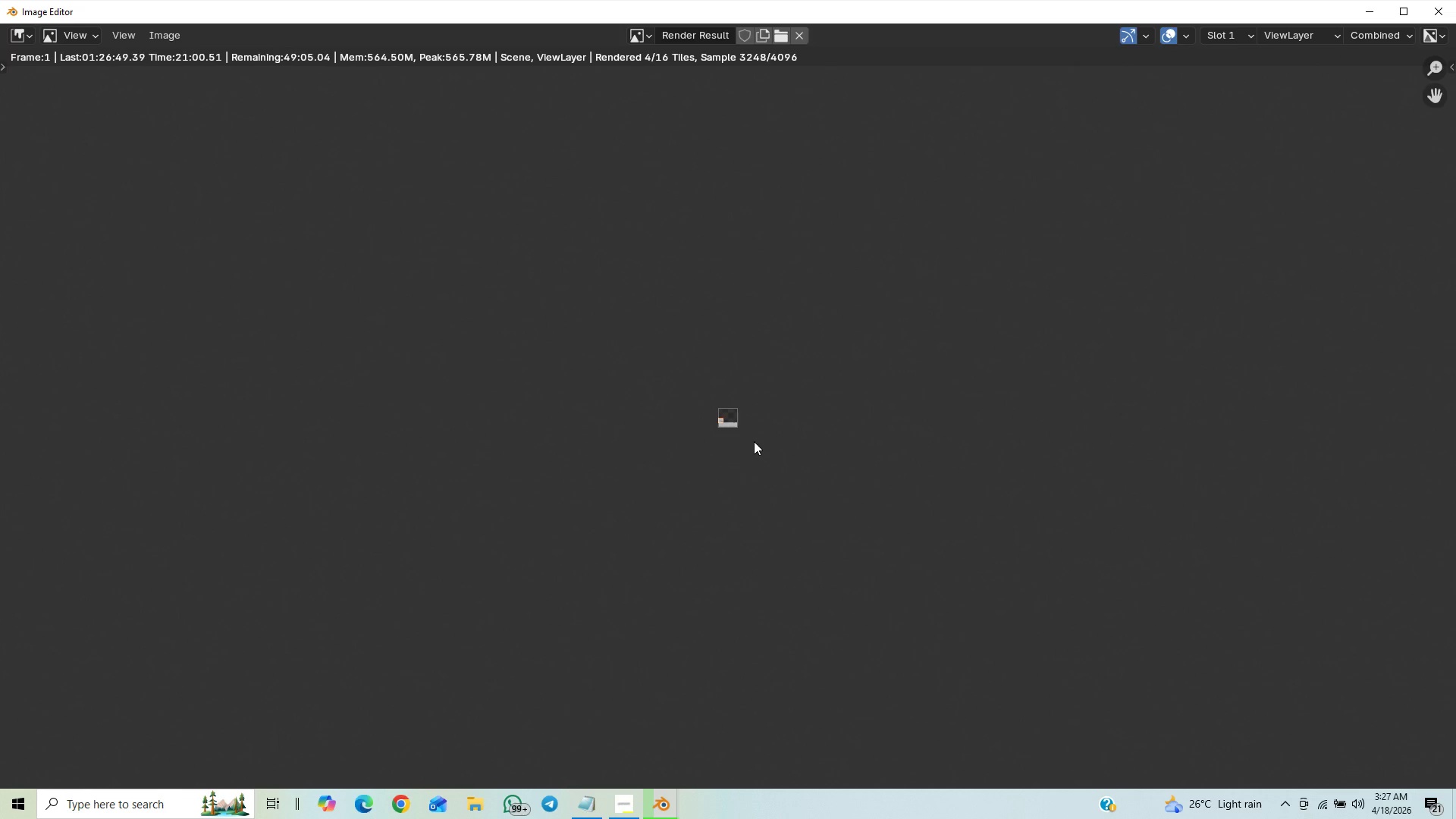 
scroll: coordinate [751, 443], scroll_direction: up, amount: 17.0
 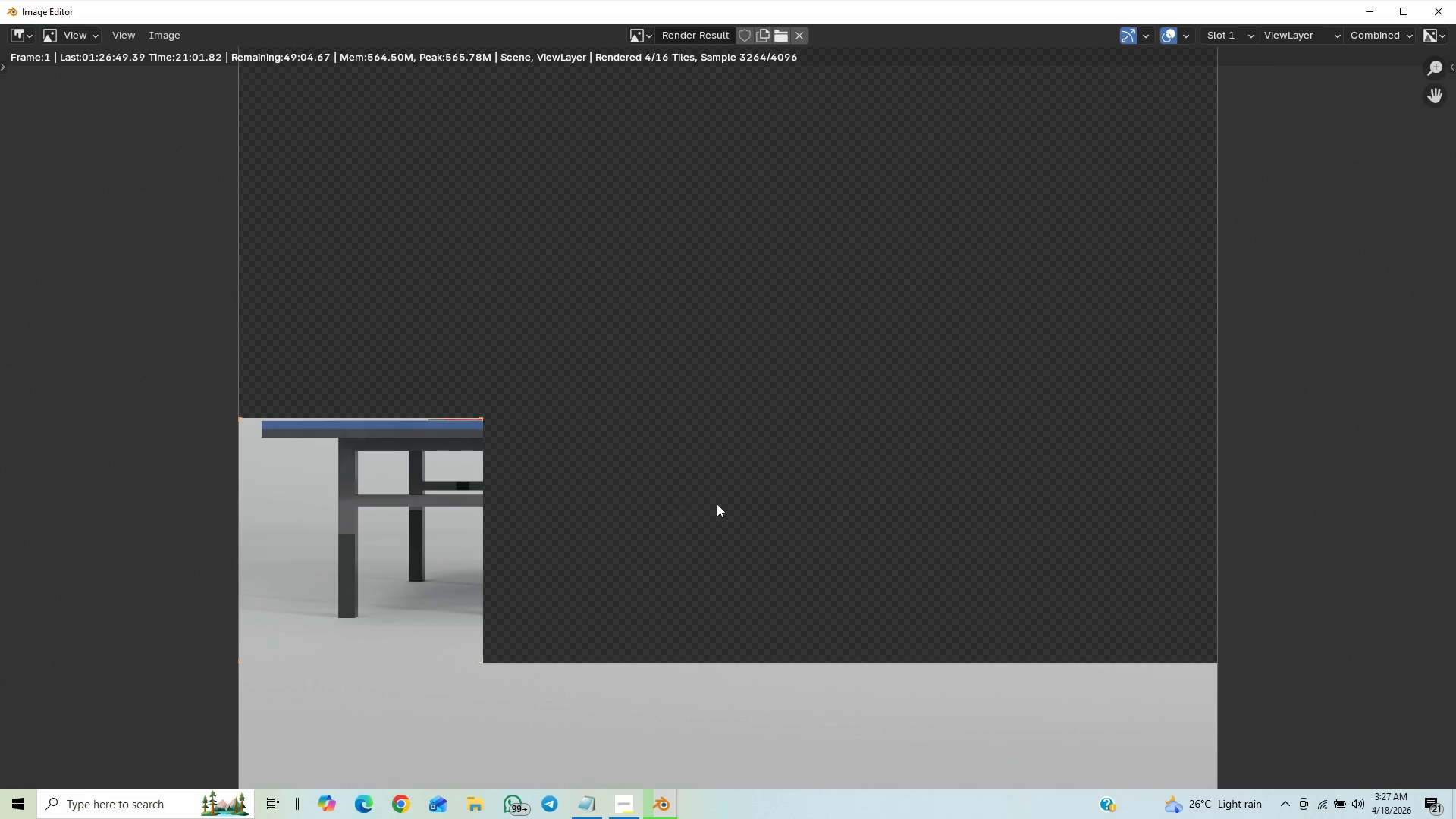 
scroll: coordinate [764, 548], scroll_direction: down, amount: 4.0
 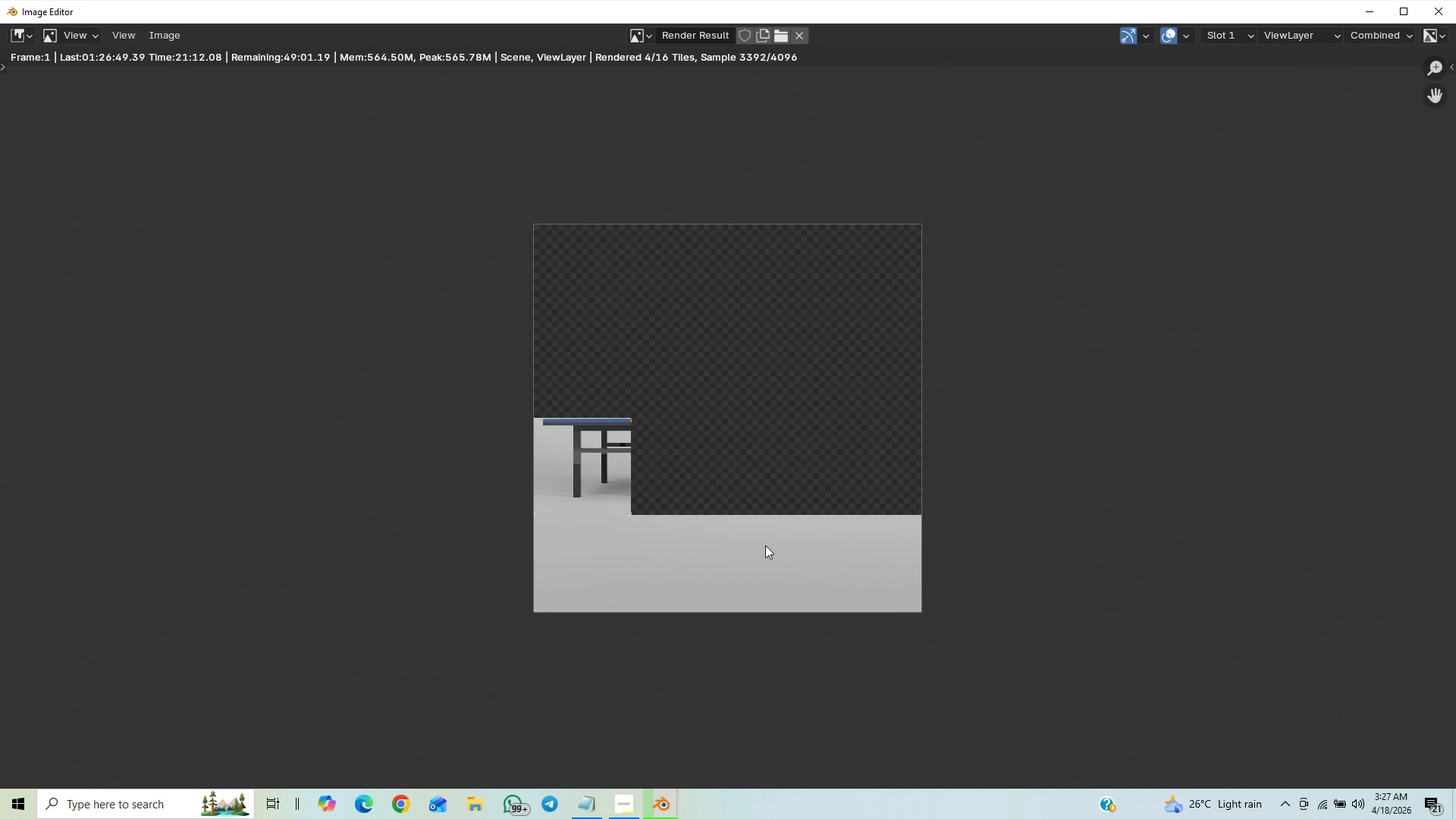 
scroll: coordinate [766, 545], scroll_direction: up, amount: 1.0
 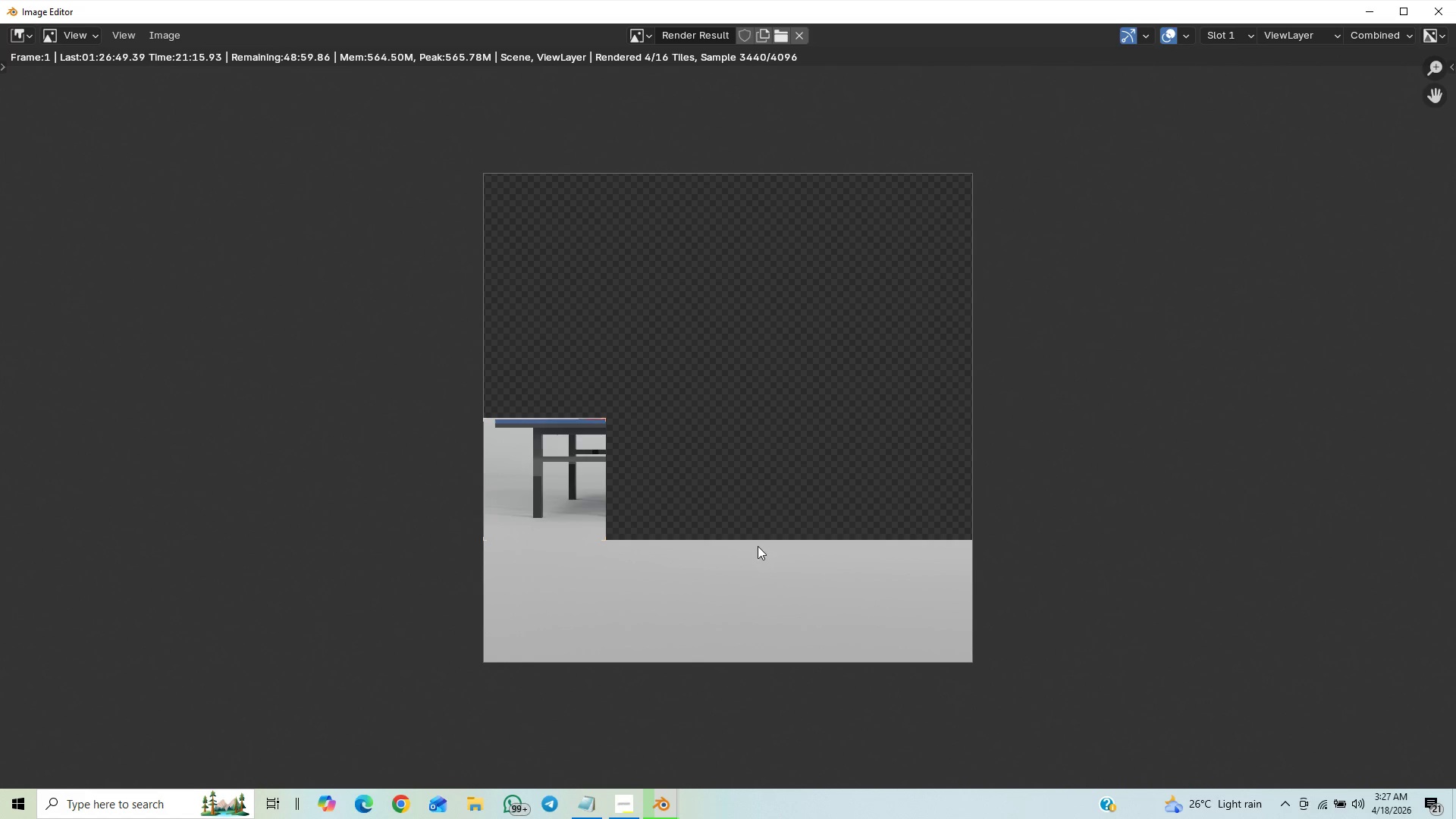 
scroll: coordinate [762, 546], scroll_direction: down, amount: 2.0
 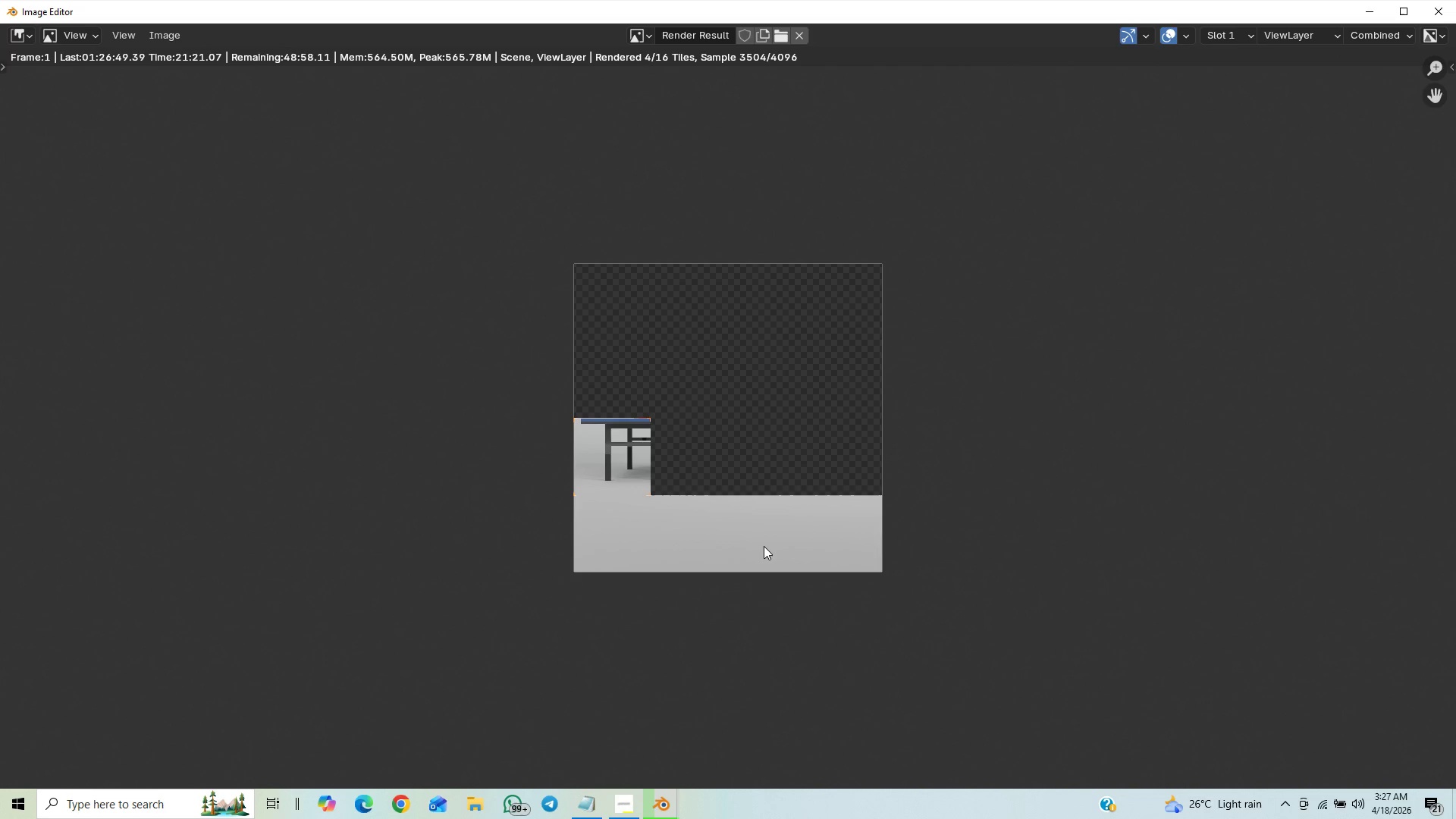 
scroll: coordinate [762, 546], scroll_direction: up, amount: 3.0
 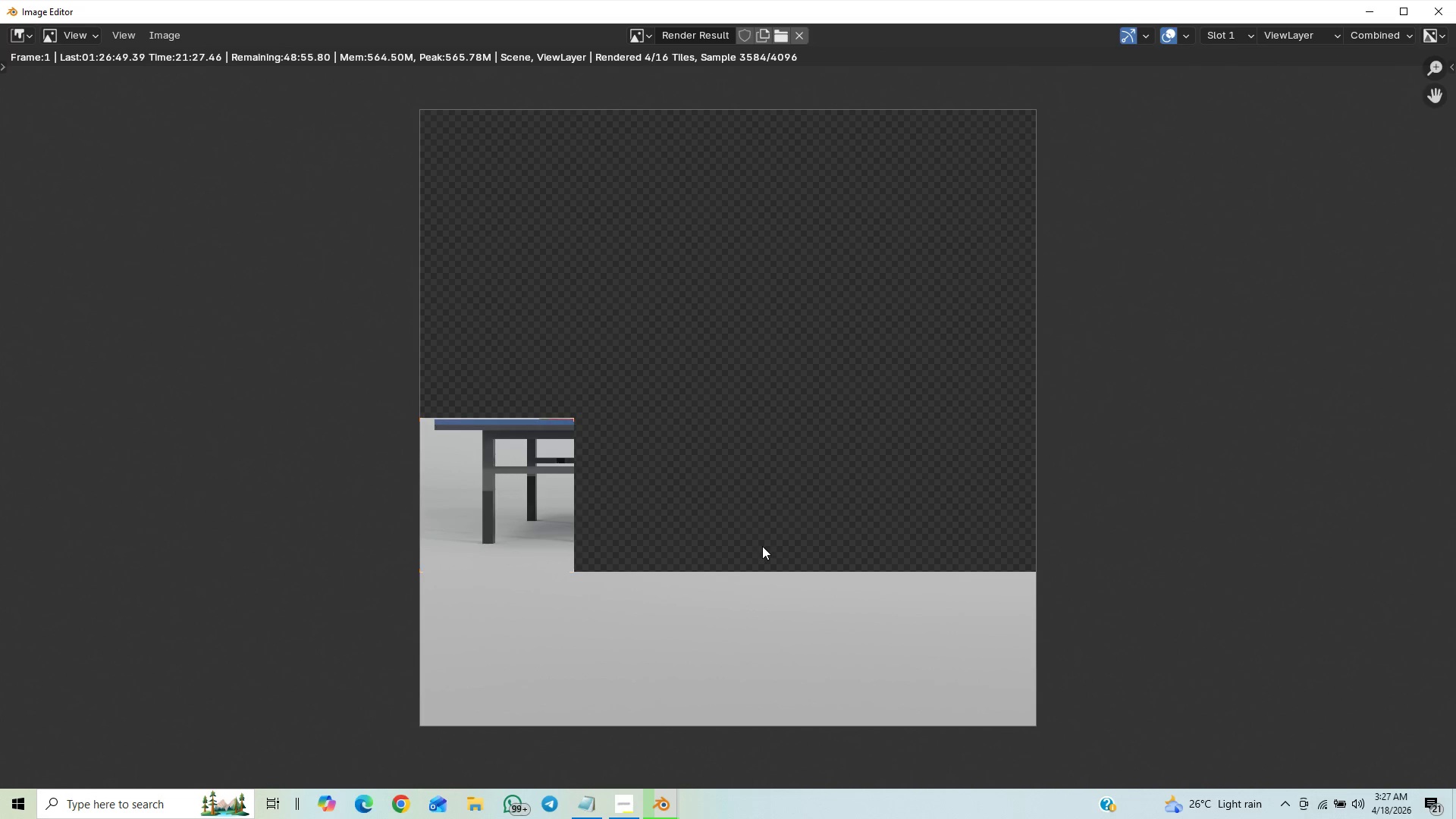 
wait(10.41)
 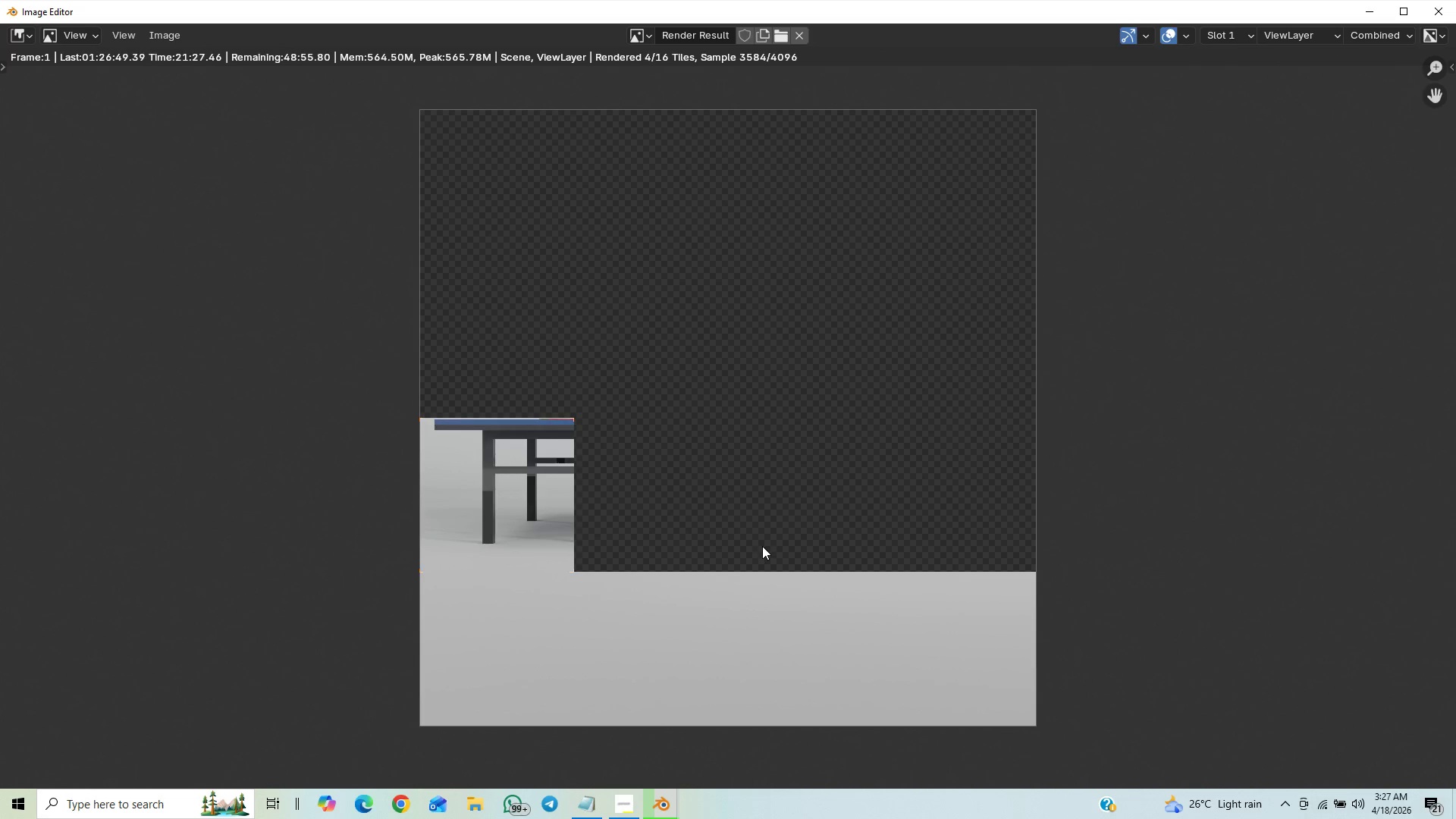 
scroll: coordinate [625, 551], scroll_direction: down, amount: 2.0
 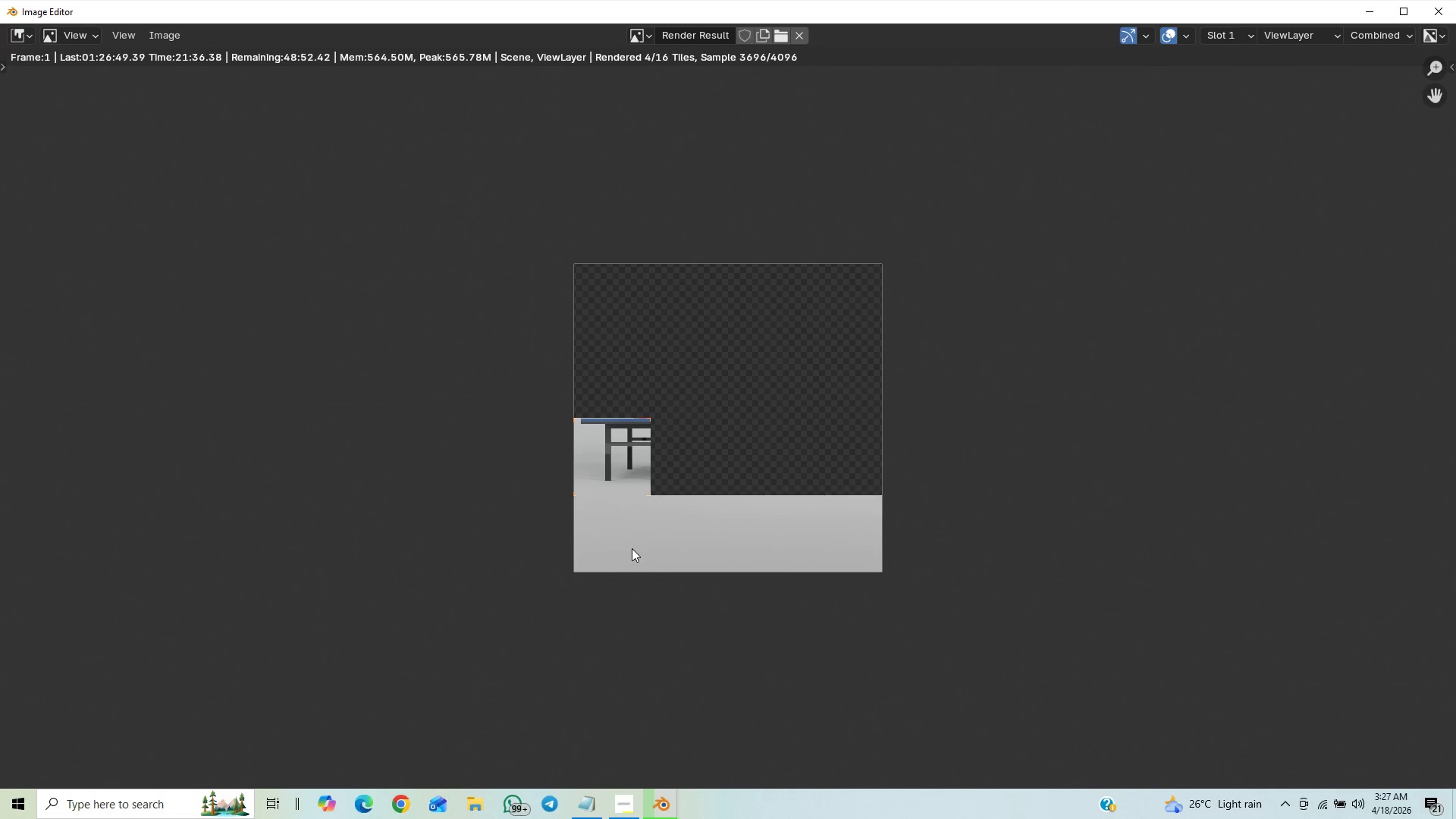 
wait(7.7)
 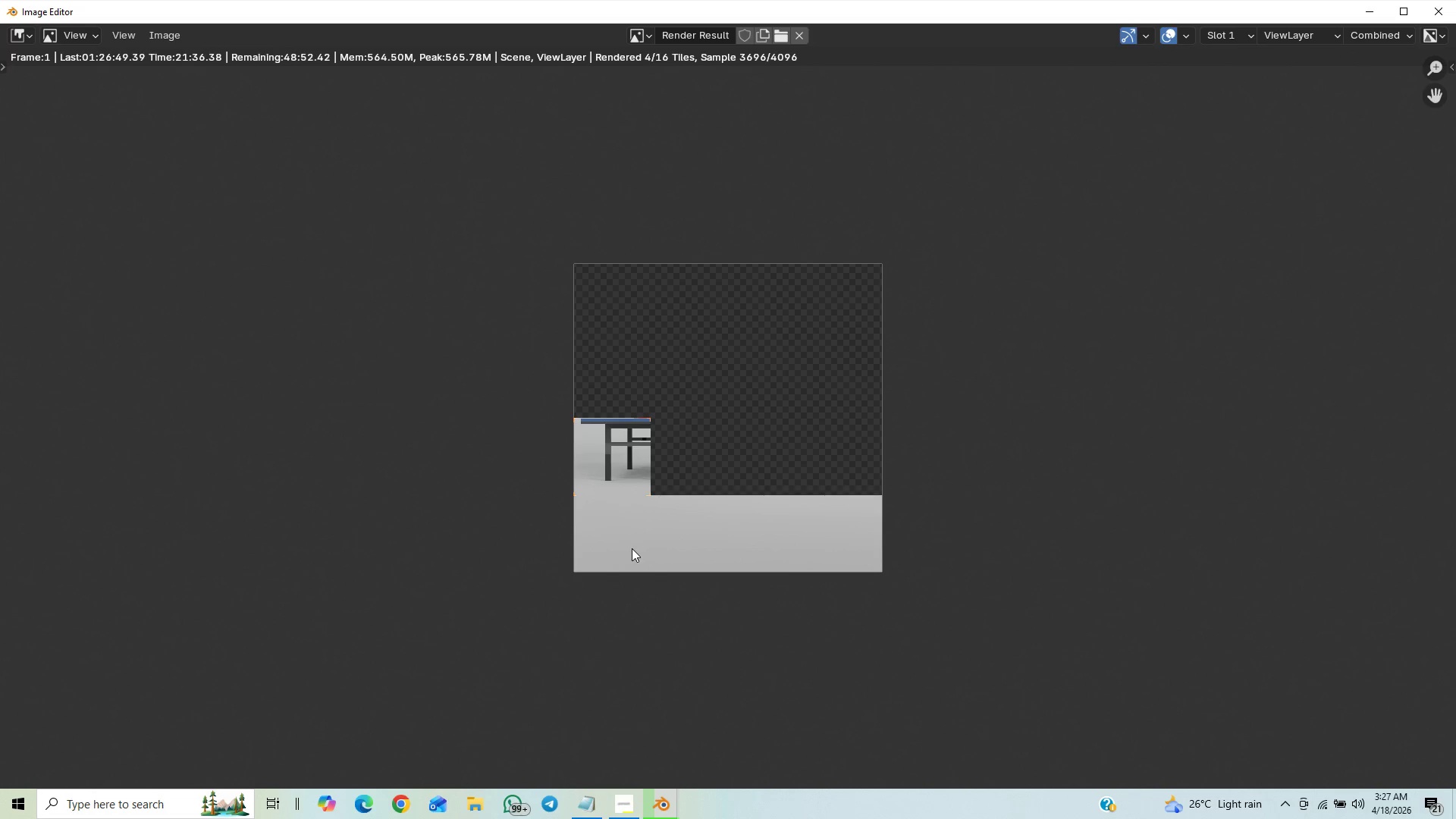 
scroll: coordinate [860, 422], scroll_direction: up, amount: 1.0
 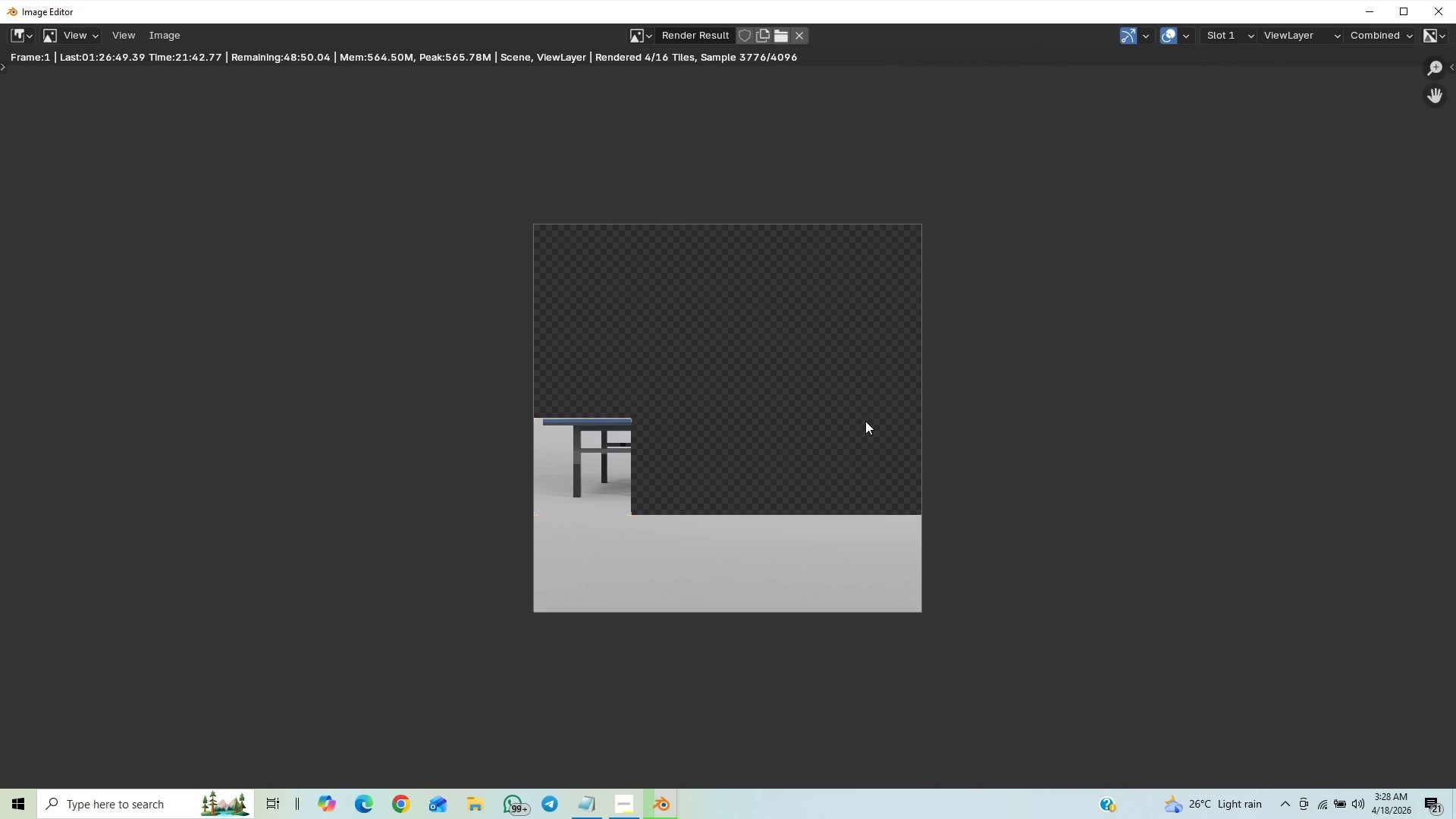 
scroll: coordinate [865, 422], scroll_direction: down, amount: 1.0
 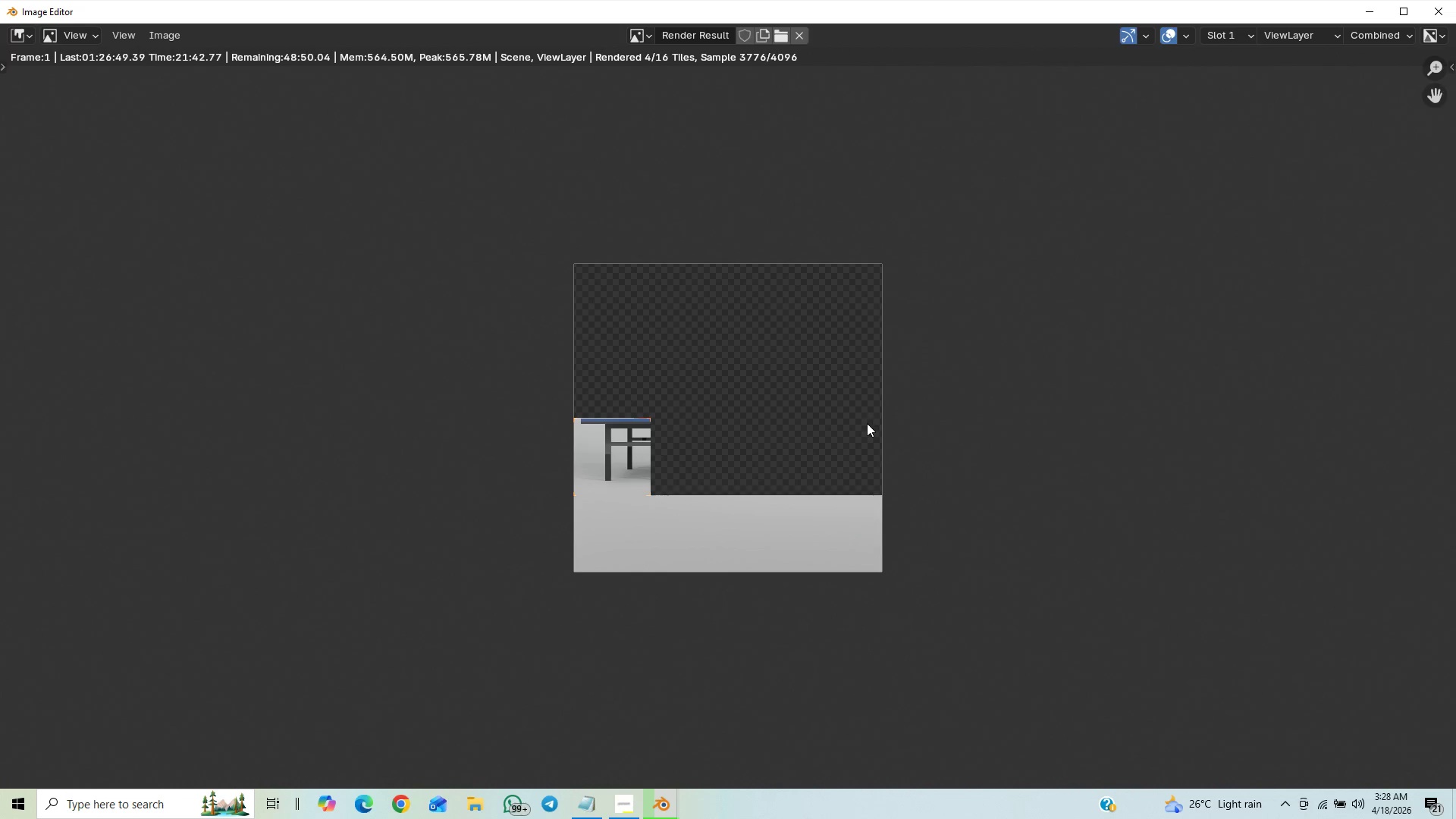 
scroll: coordinate [868, 425], scroll_direction: none, amount: 0.0
 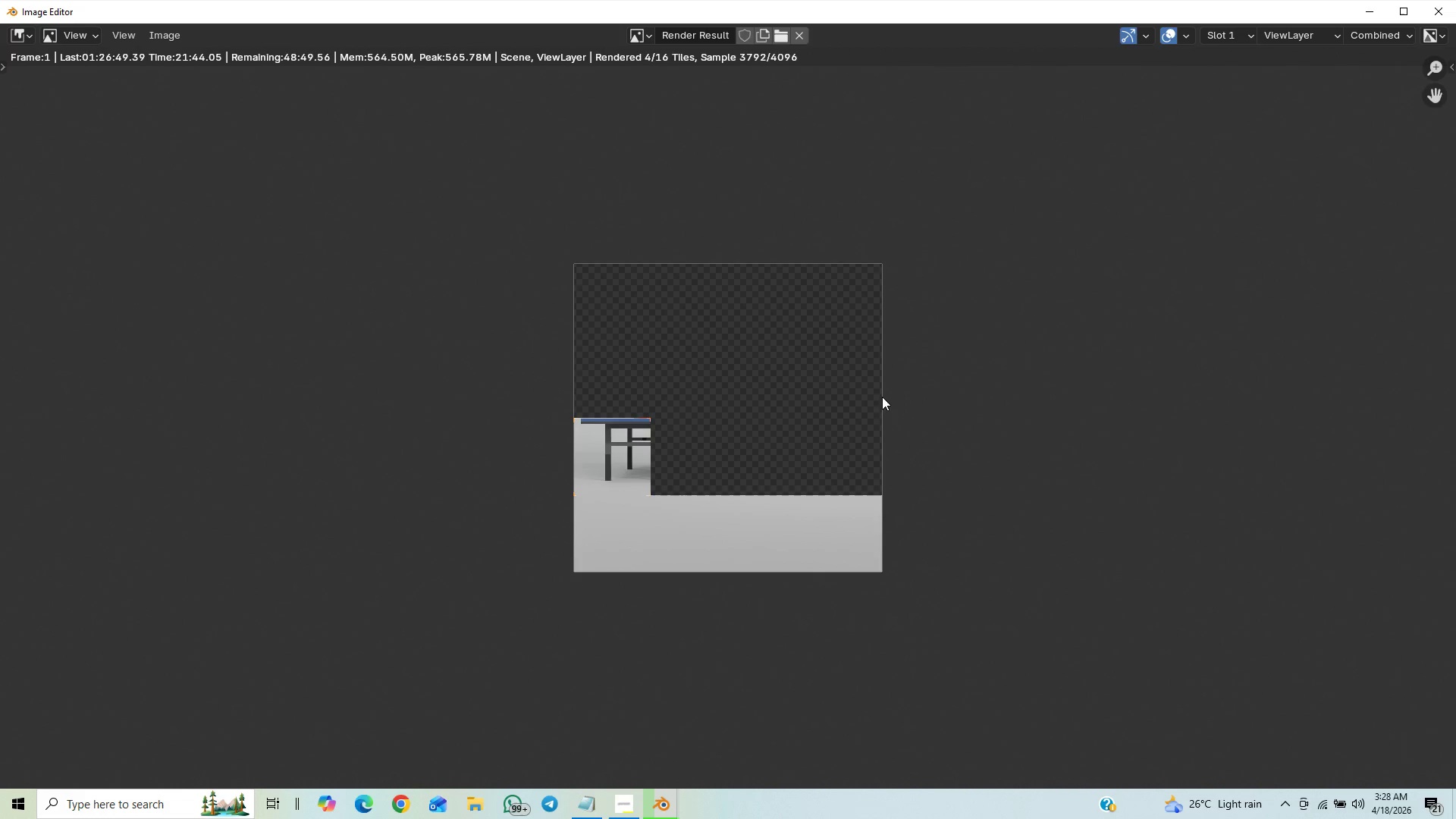 
scroll: coordinate [881, 399], scroll_direction: up, amount: 2.0
 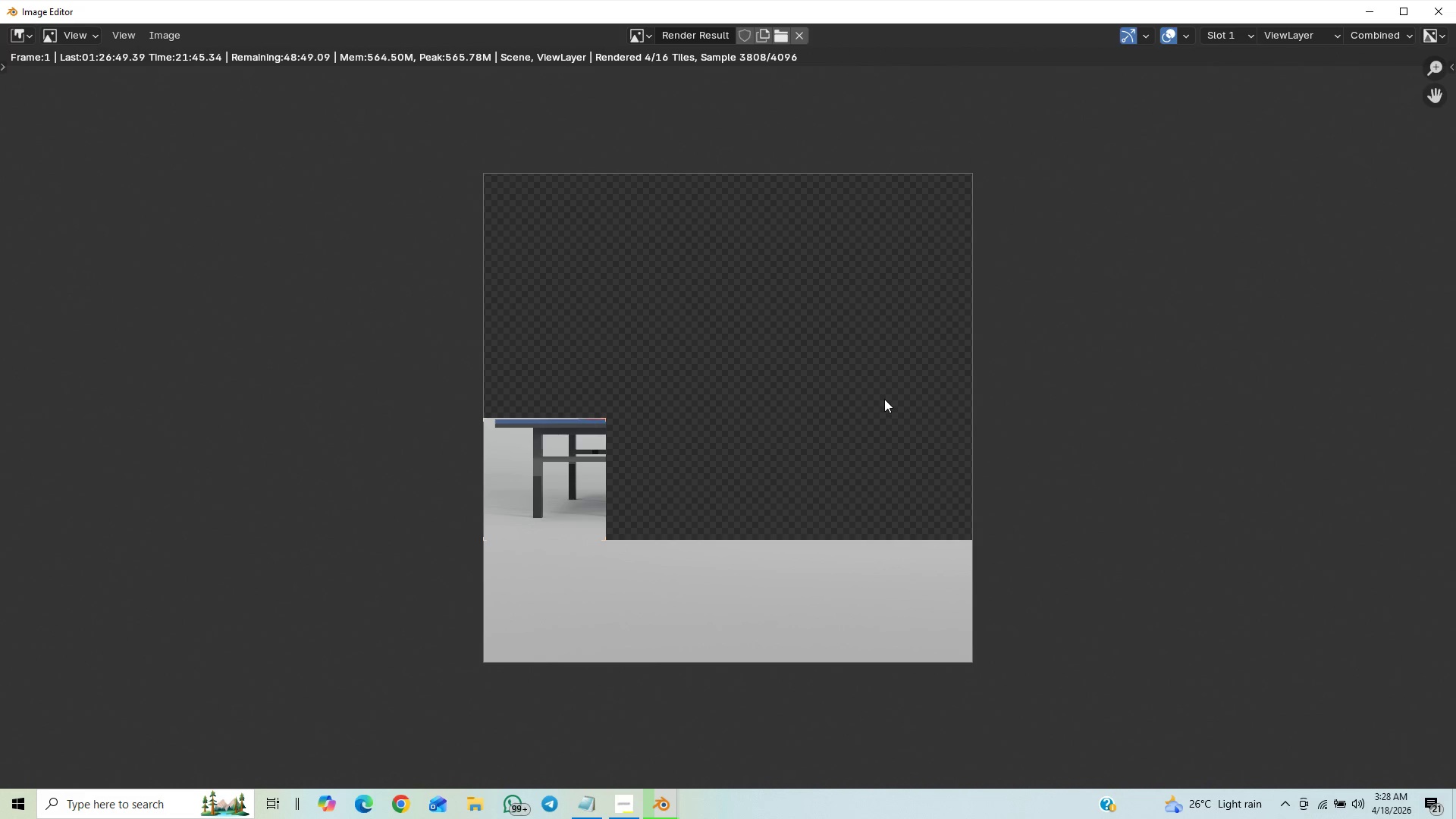 
scroll: coordinate [886, 400], scroll_direction: down, amount: 3.0
 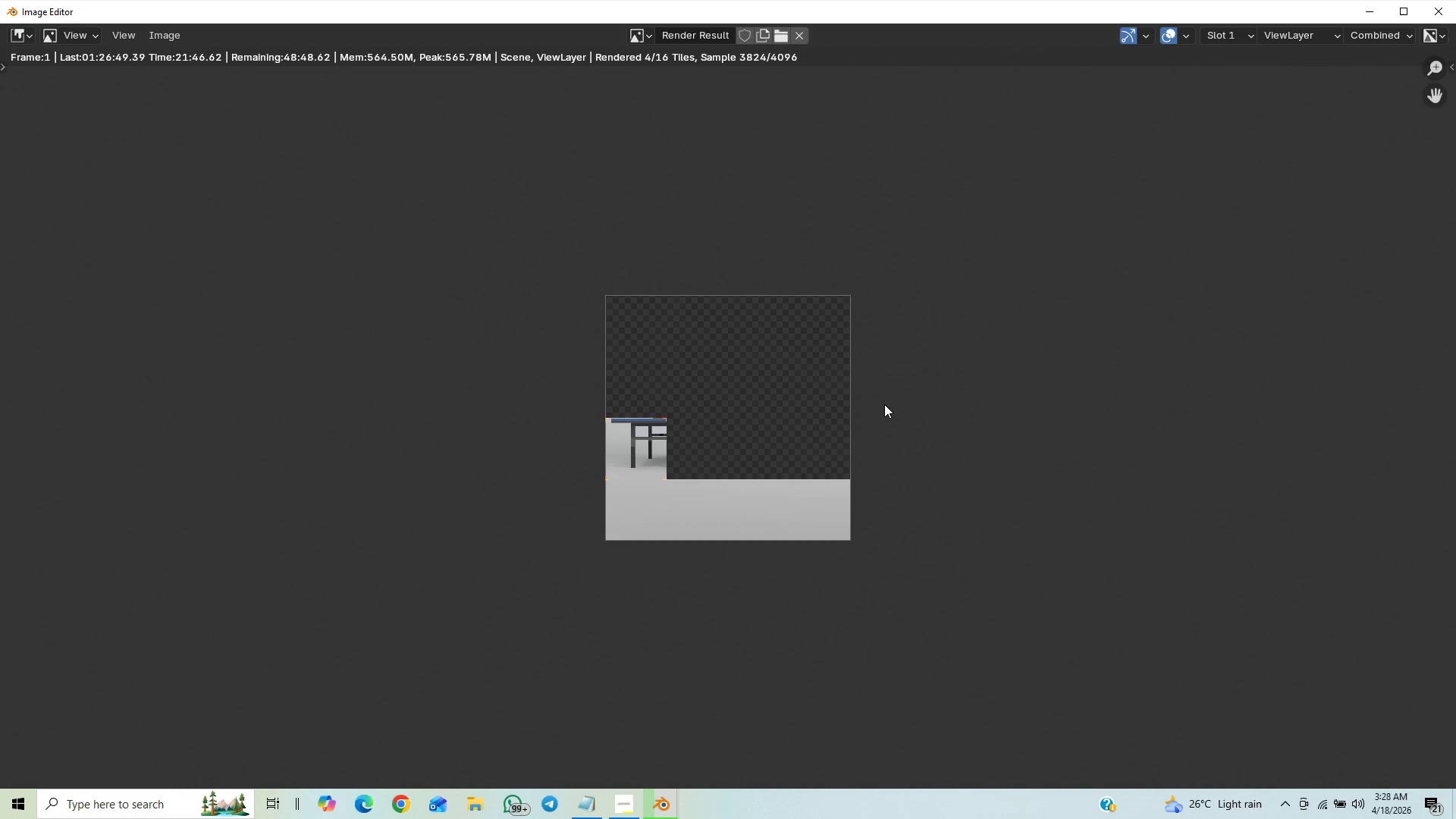 
scroll: coordinate [883, 402], scroll_direction: up, amount: 7.0
 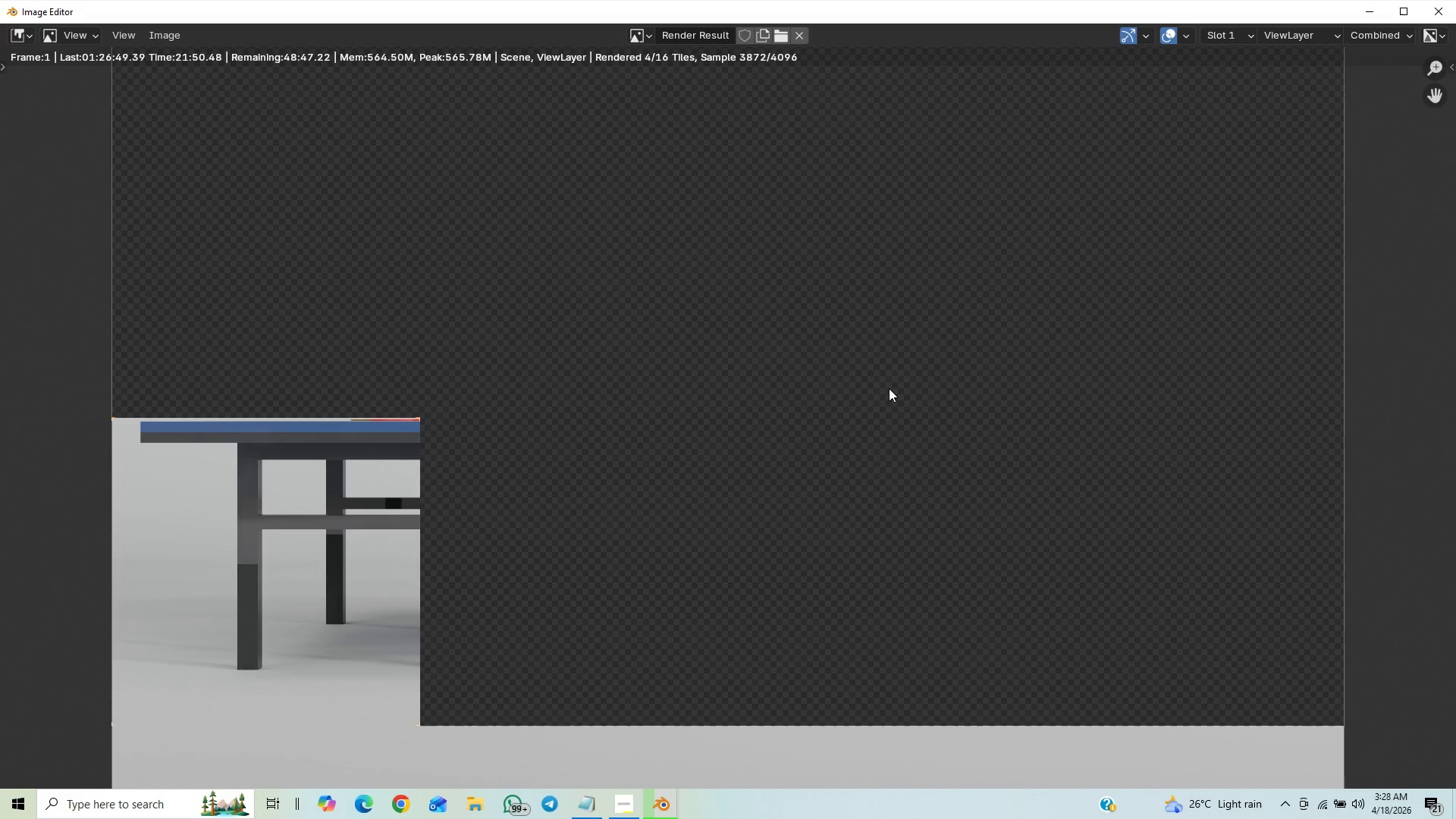 
scroll: coordinate [881, 395], scroll_direction: down, amount: 30.0
 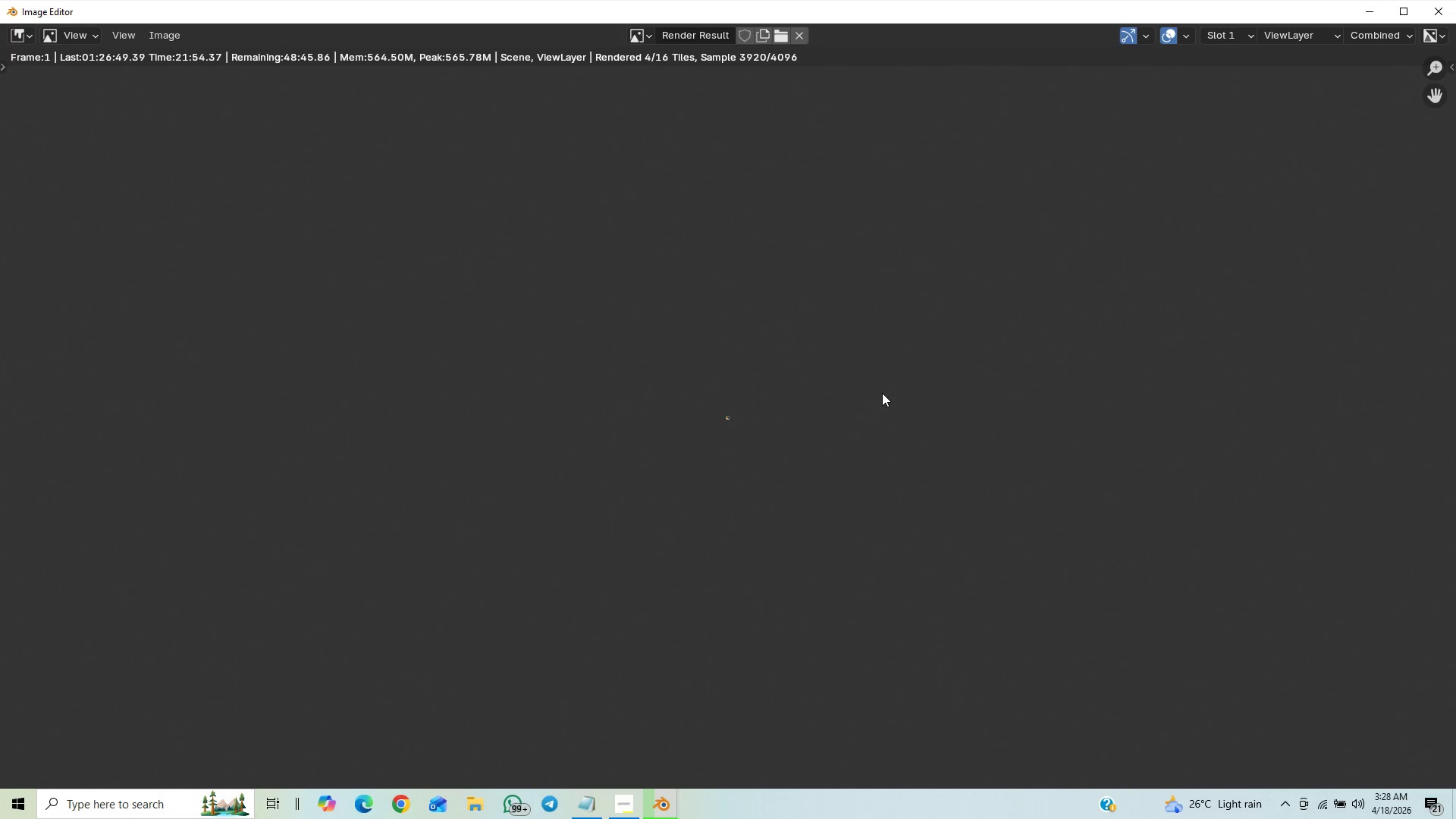 
scroll: coordinate [882, 393], scroll_direction: up, amount: 8.0
 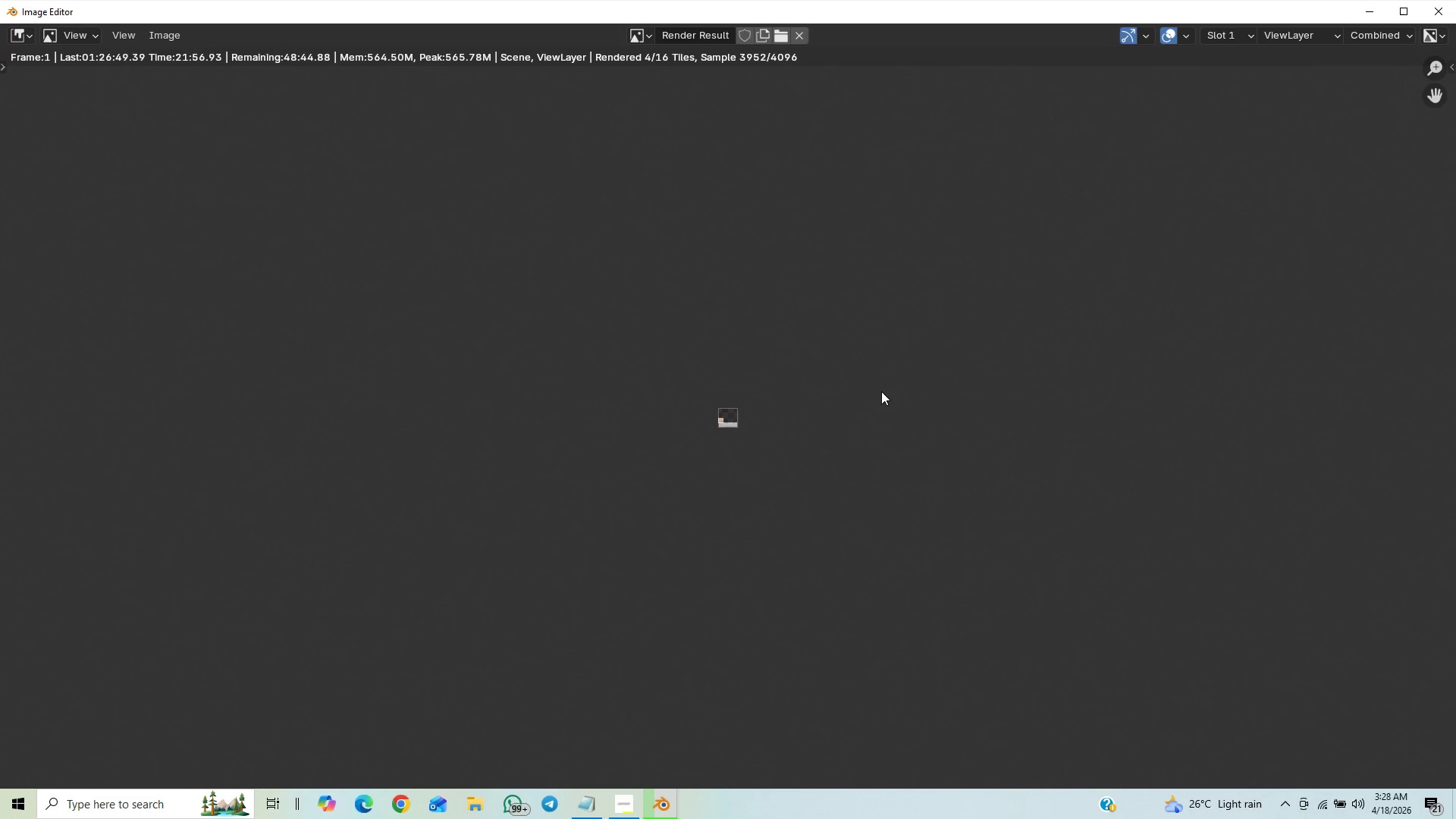 
scroll: coordinate [881, 392], scroll_direction: down, amount: 8.0
 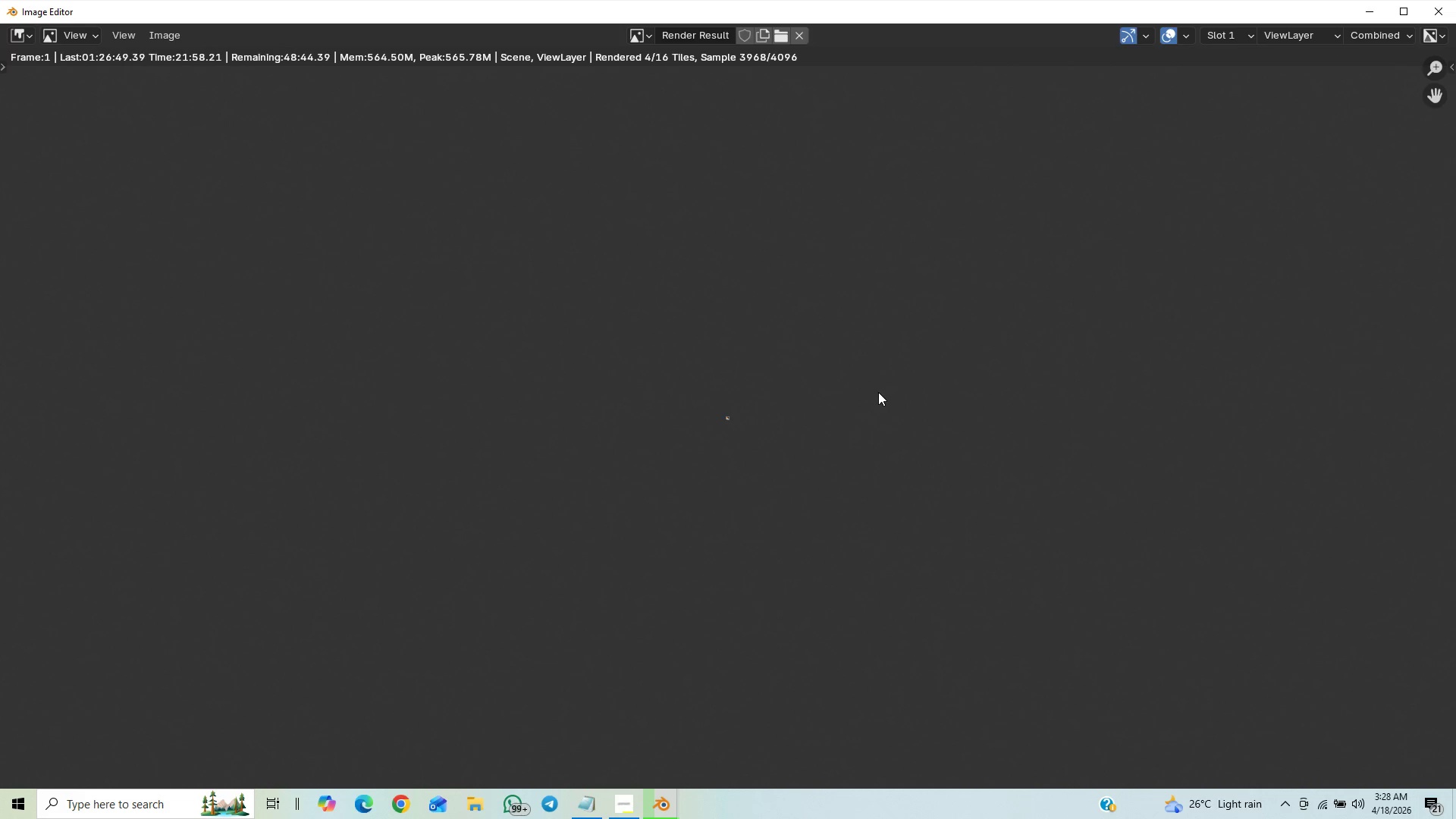 
scroll: coordinate [849, 472], scroll_direction: up, amount: 31.0
 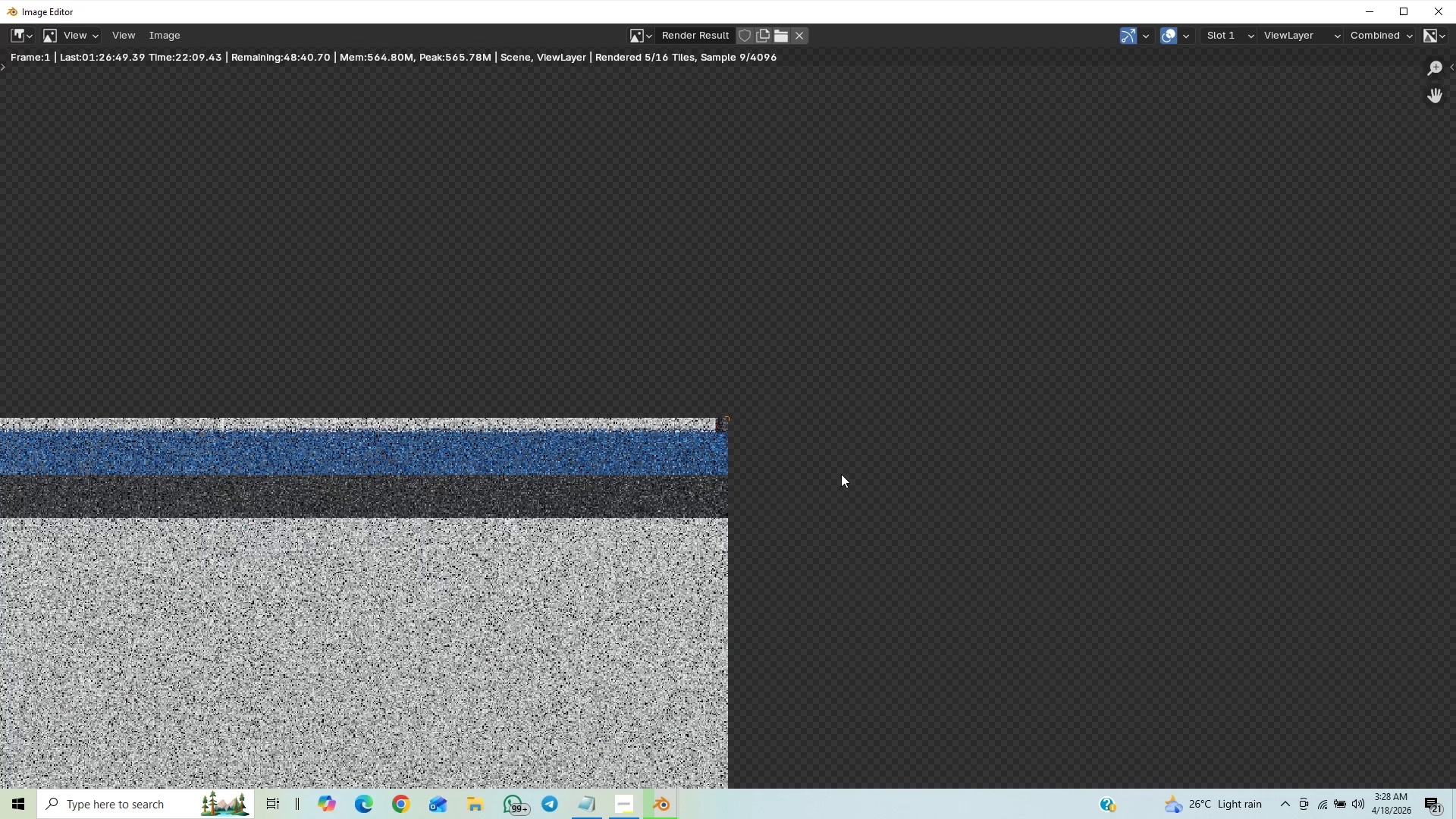 
scroll: coordinate [843, 477], scroll_direction: down, amount: 14.0
 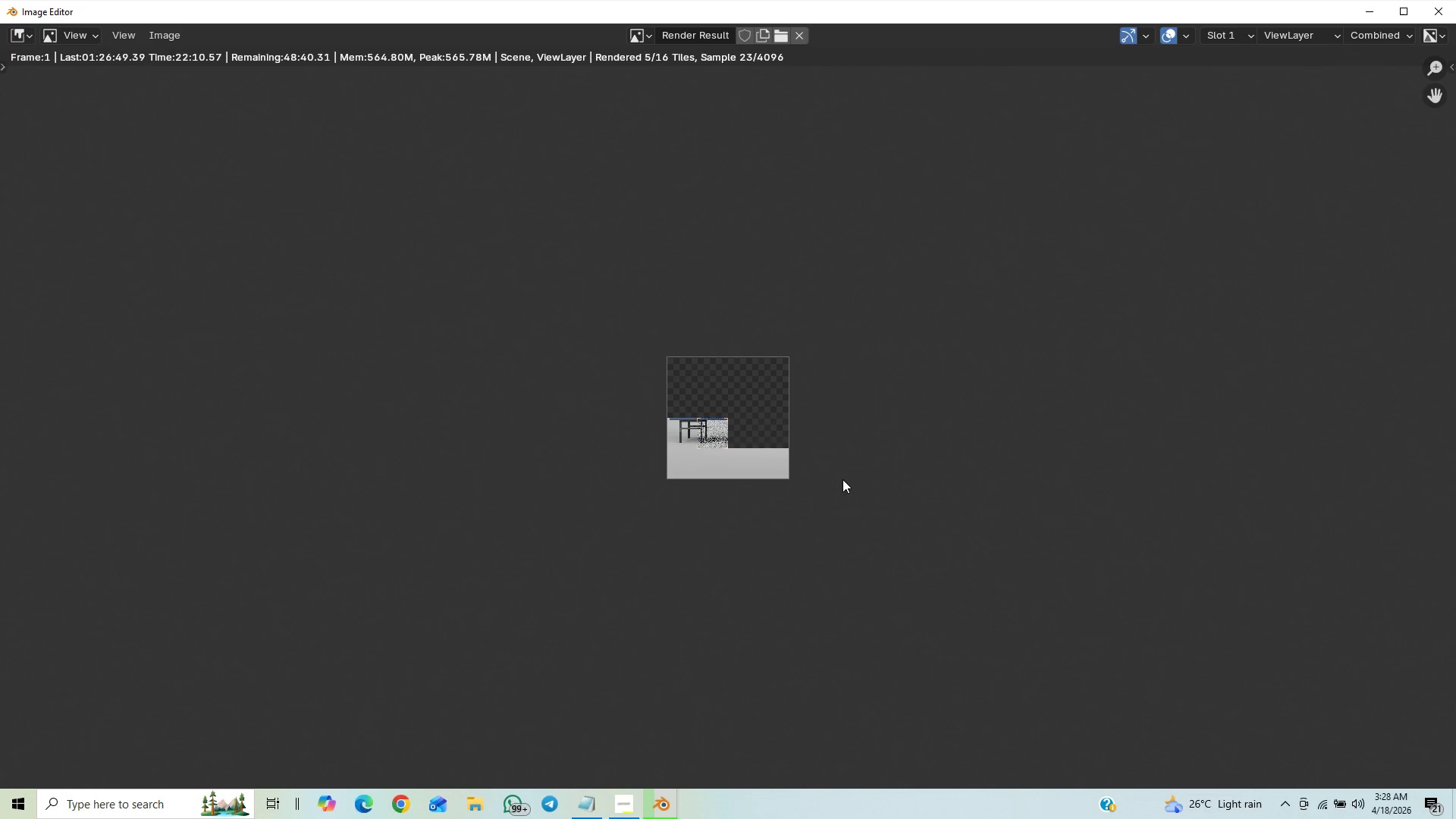 
scroll: coordinate [844, 474], scroll_direction: up, amount: 8.0
 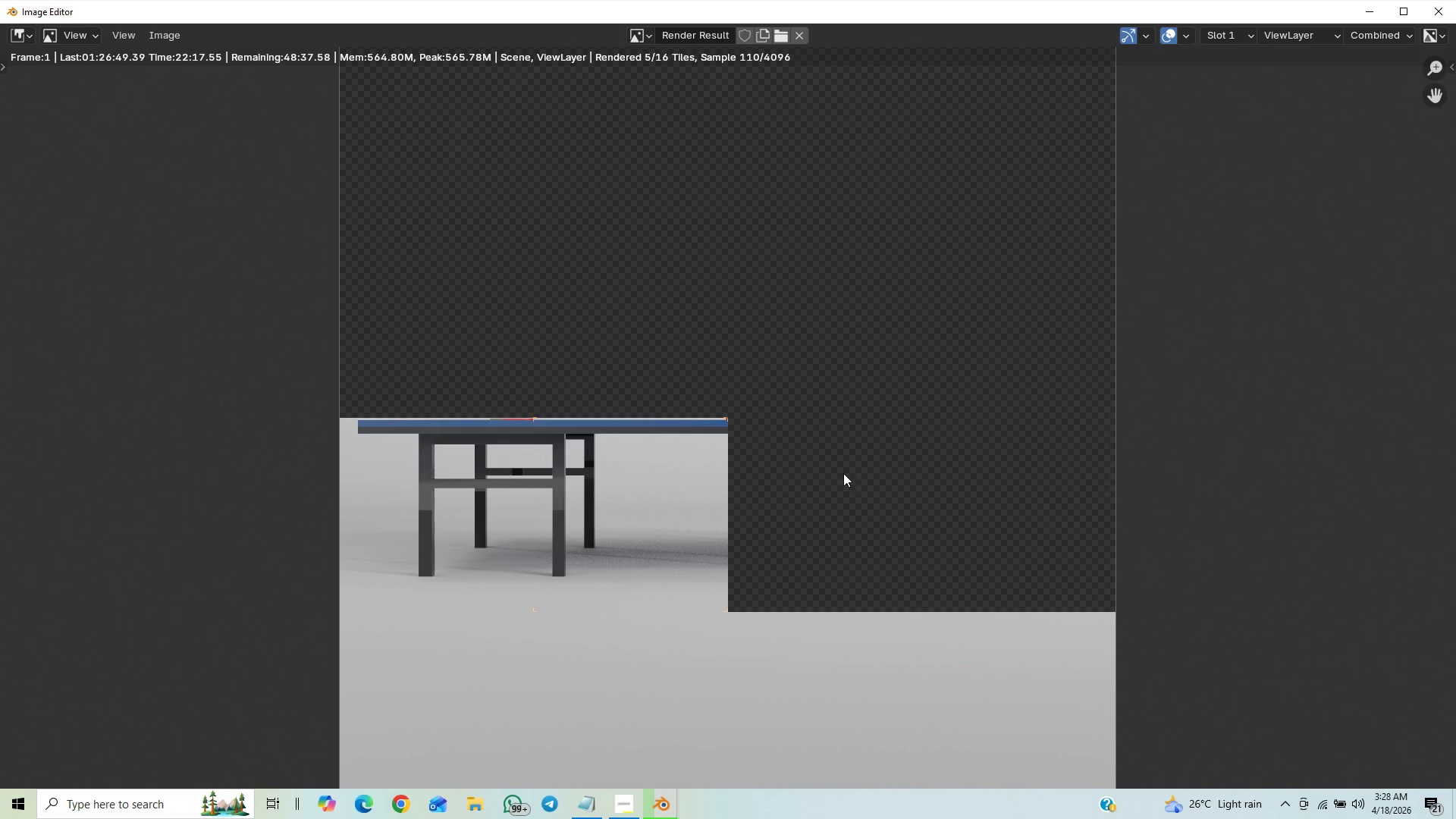 
scroll: coordinate [833, 478], scroll_direction: down, amount: 13.0
 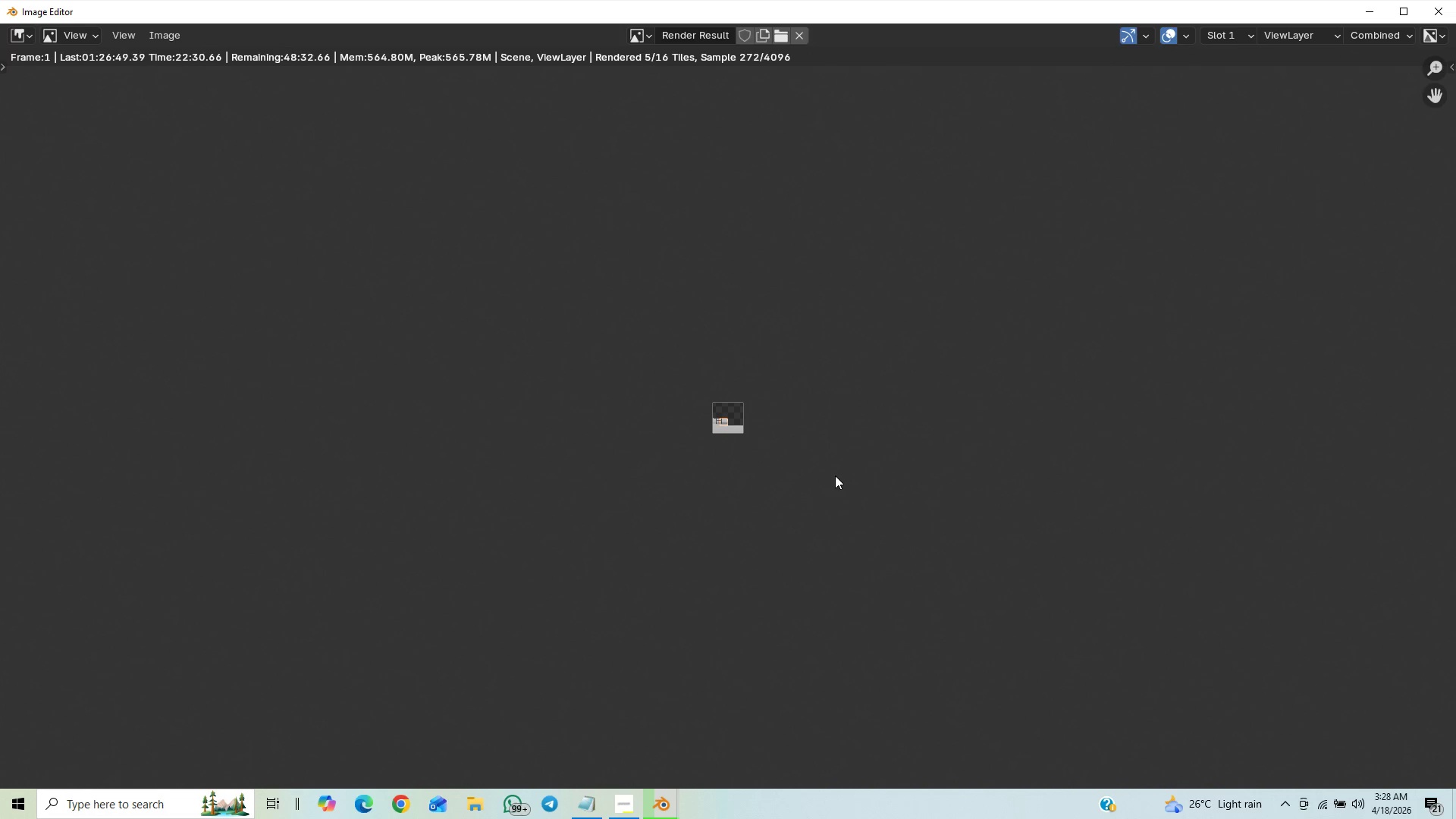 
scroll: coordinate [831, 475], scroll_direction: up, amount: 6.0
 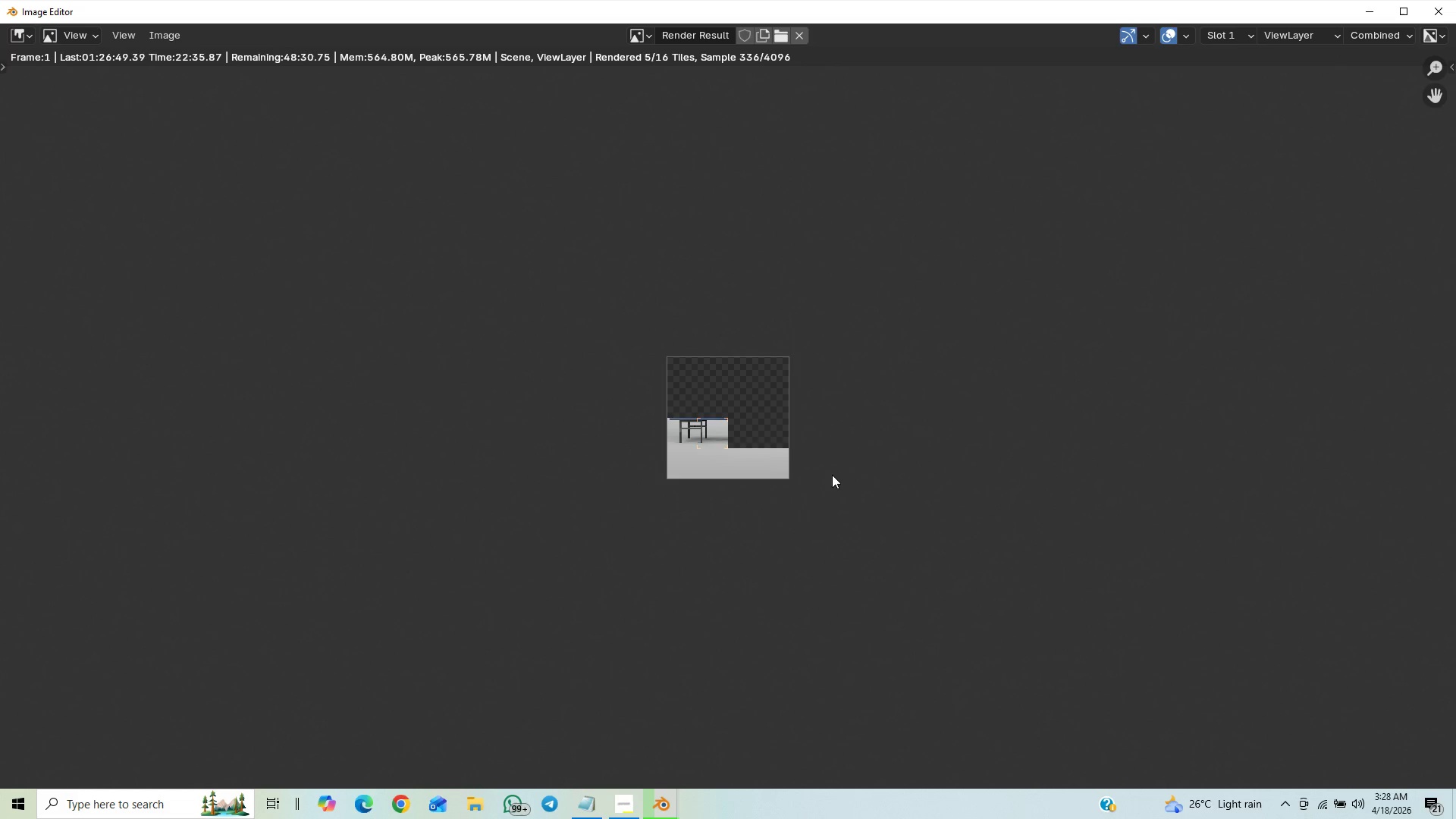 
scroll: coordinate [830, 472], scroll_direction: down, amount: 5.0
 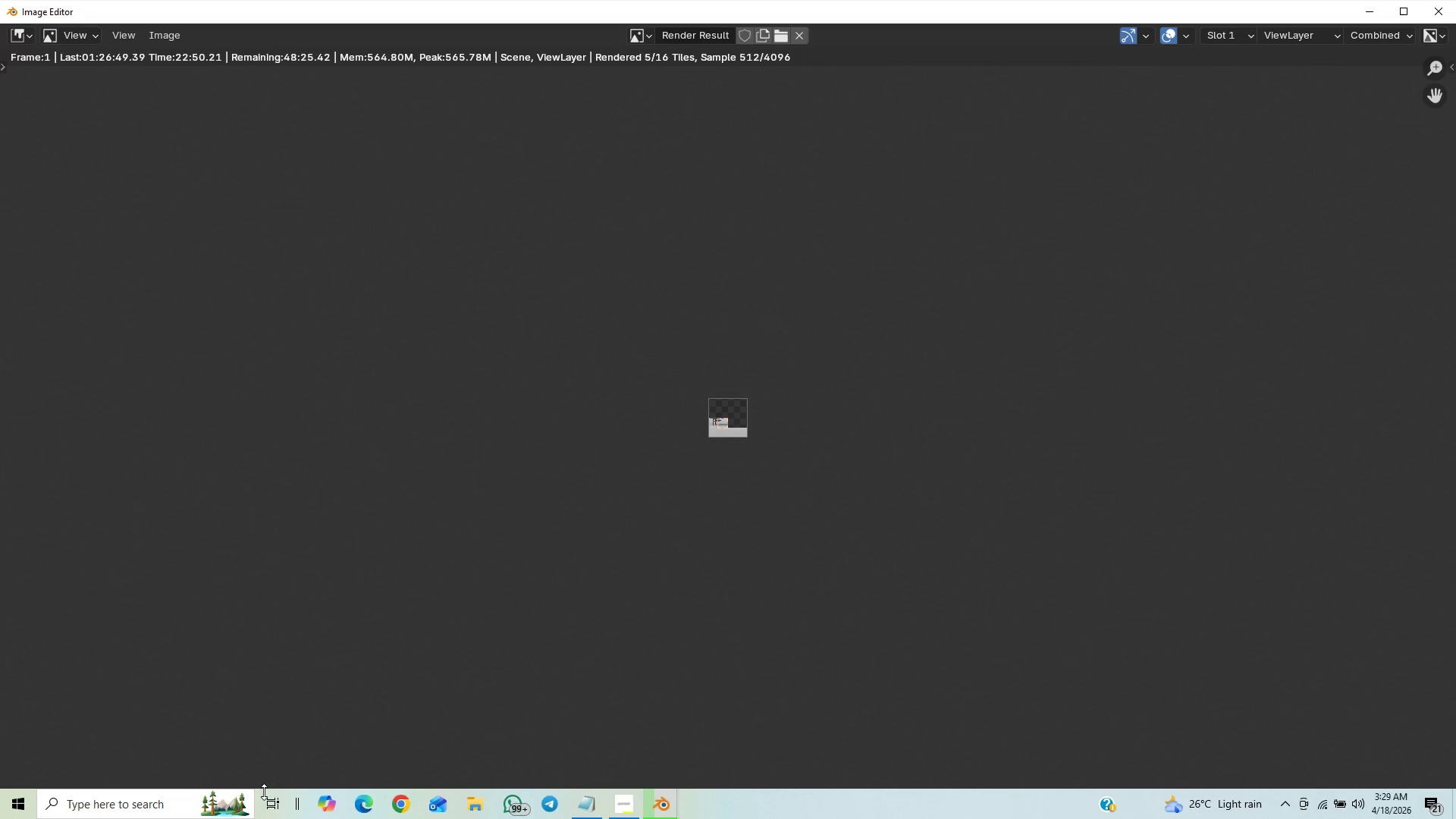 
wait(15.68)
 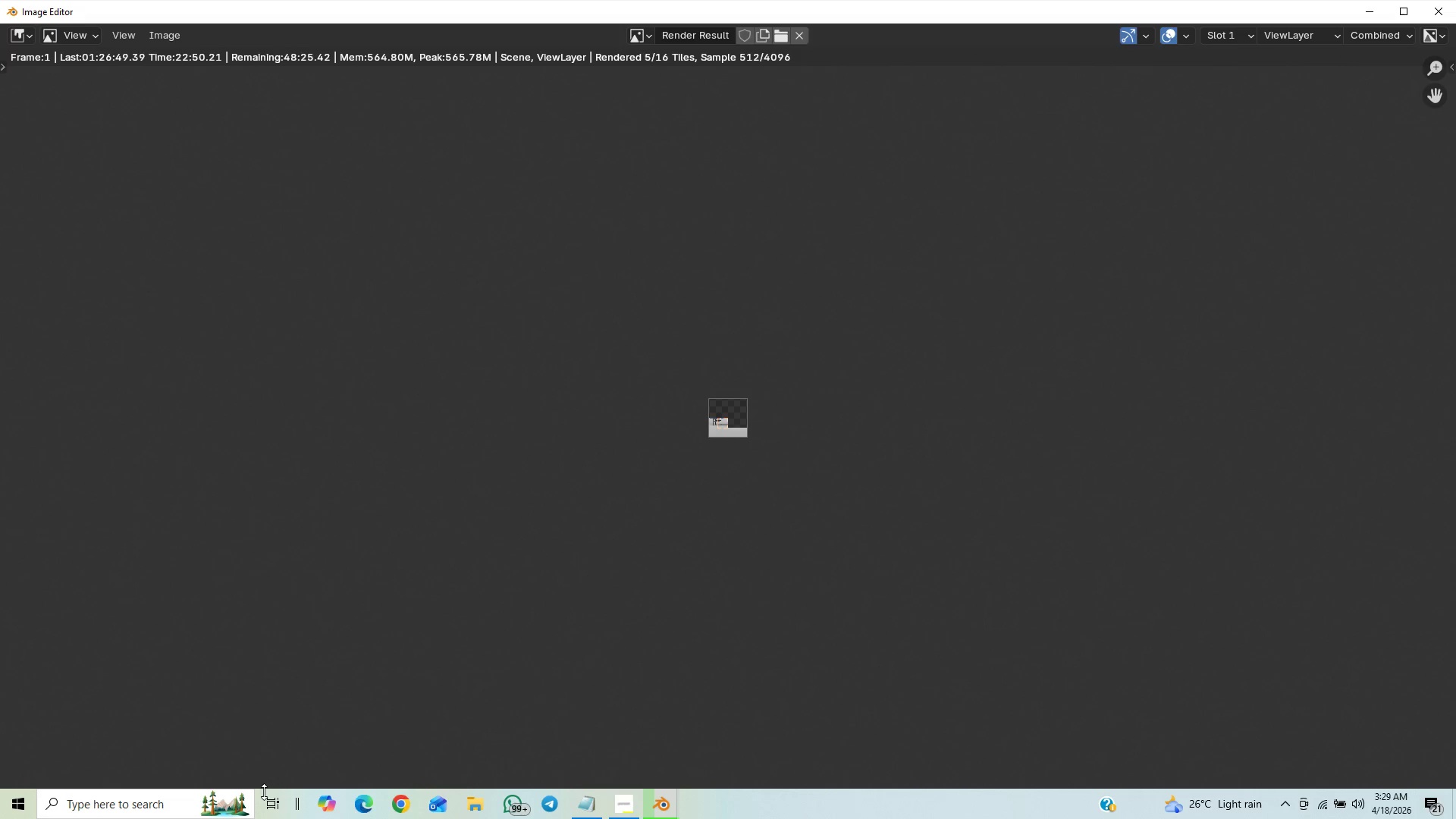 
scroll: coordinate [516, 566], scroll_direction: up, amount: 15.0
 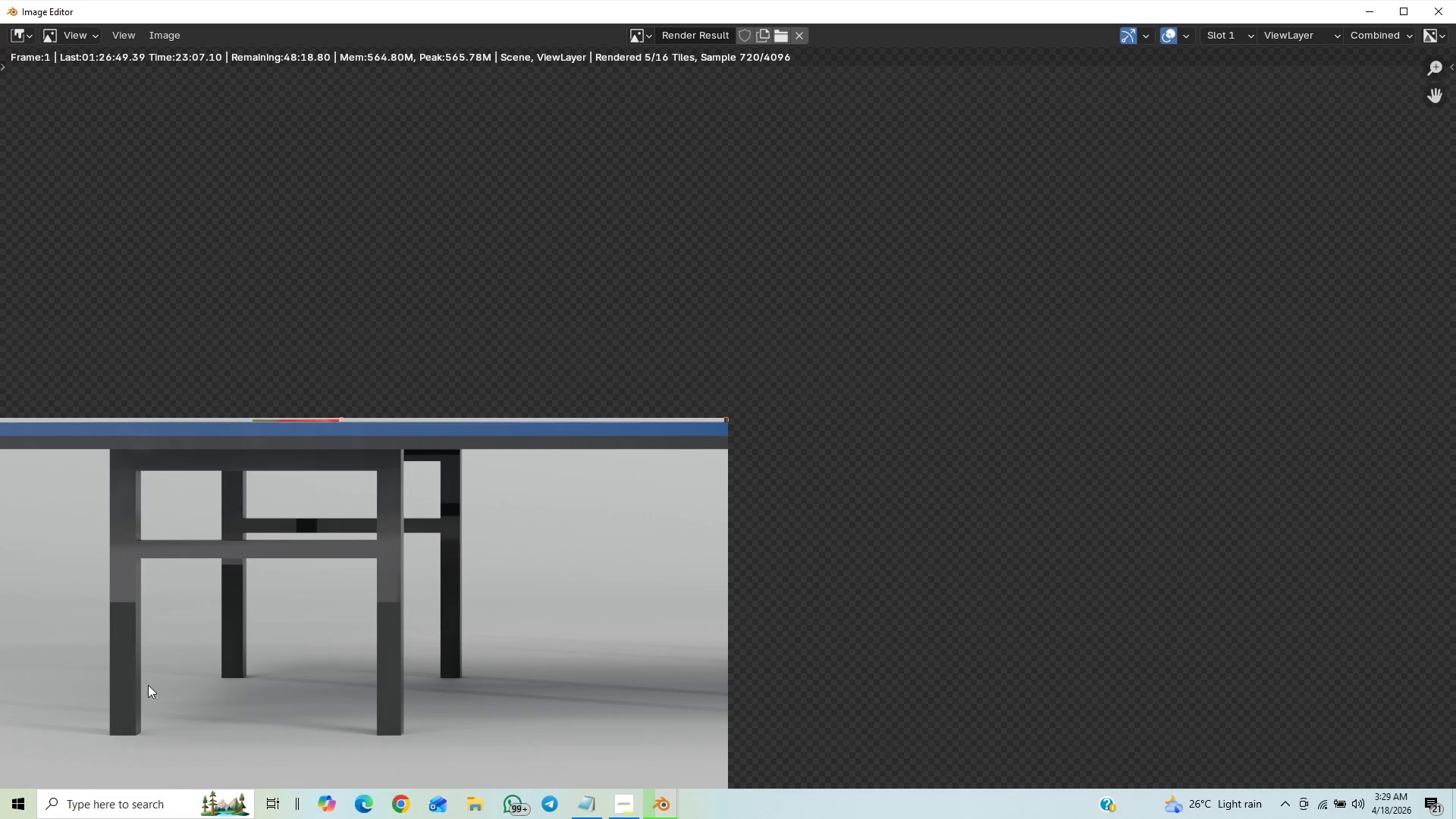 
wait(12.95)
 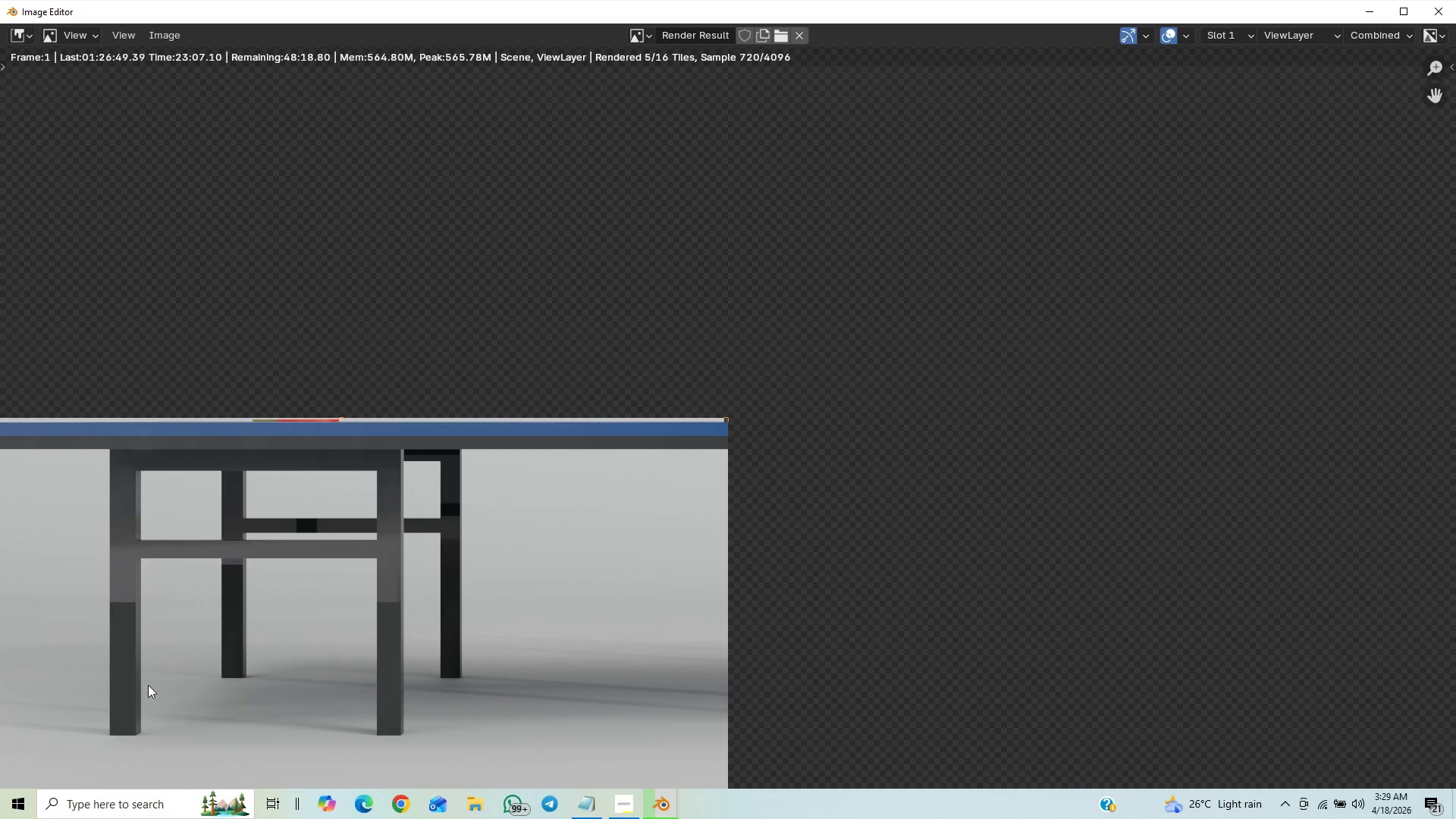 
scroll: coordinate [187, 581], scroll_direction: none, amount: 0.0
 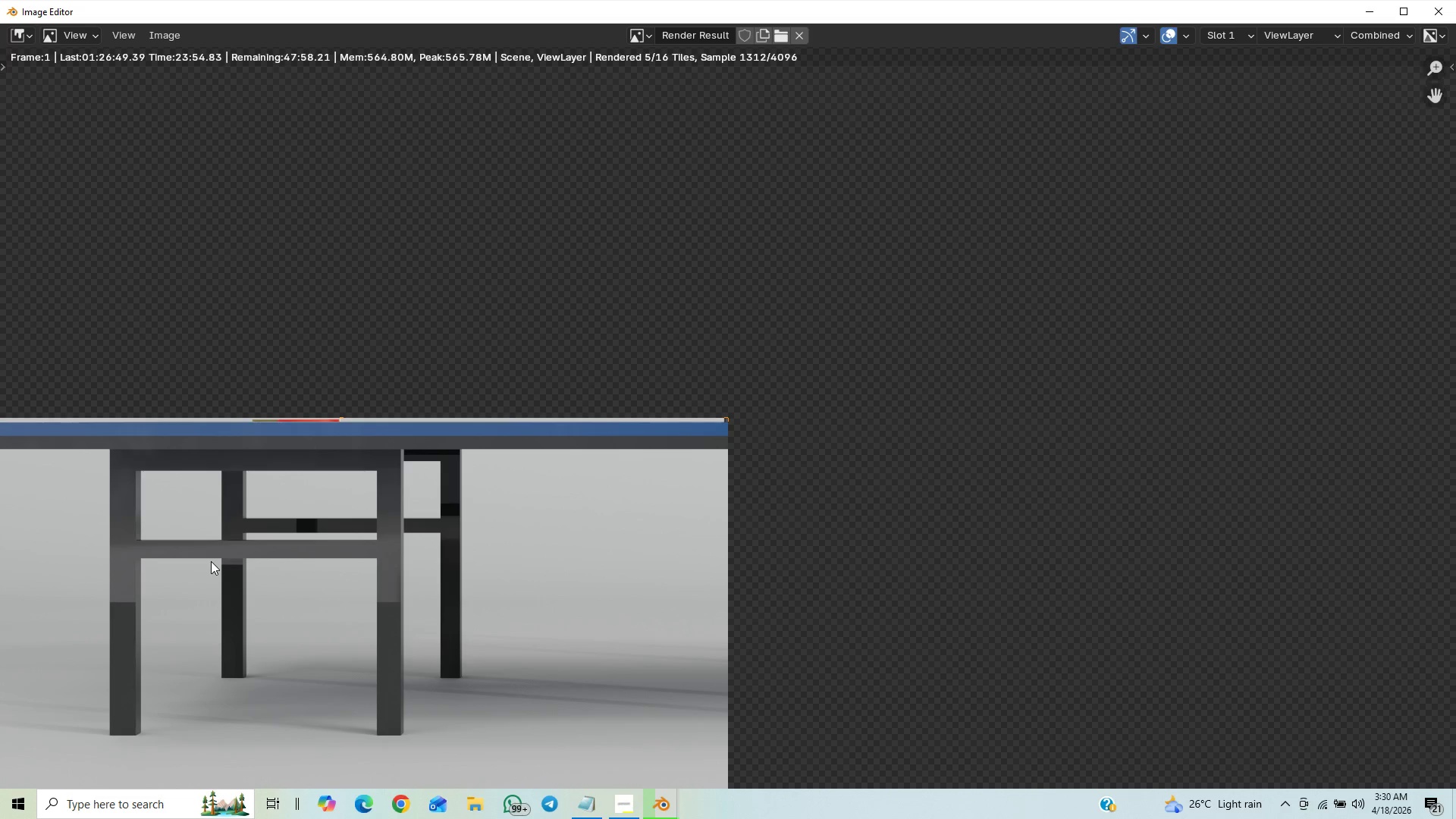 
wait(47.09)
 